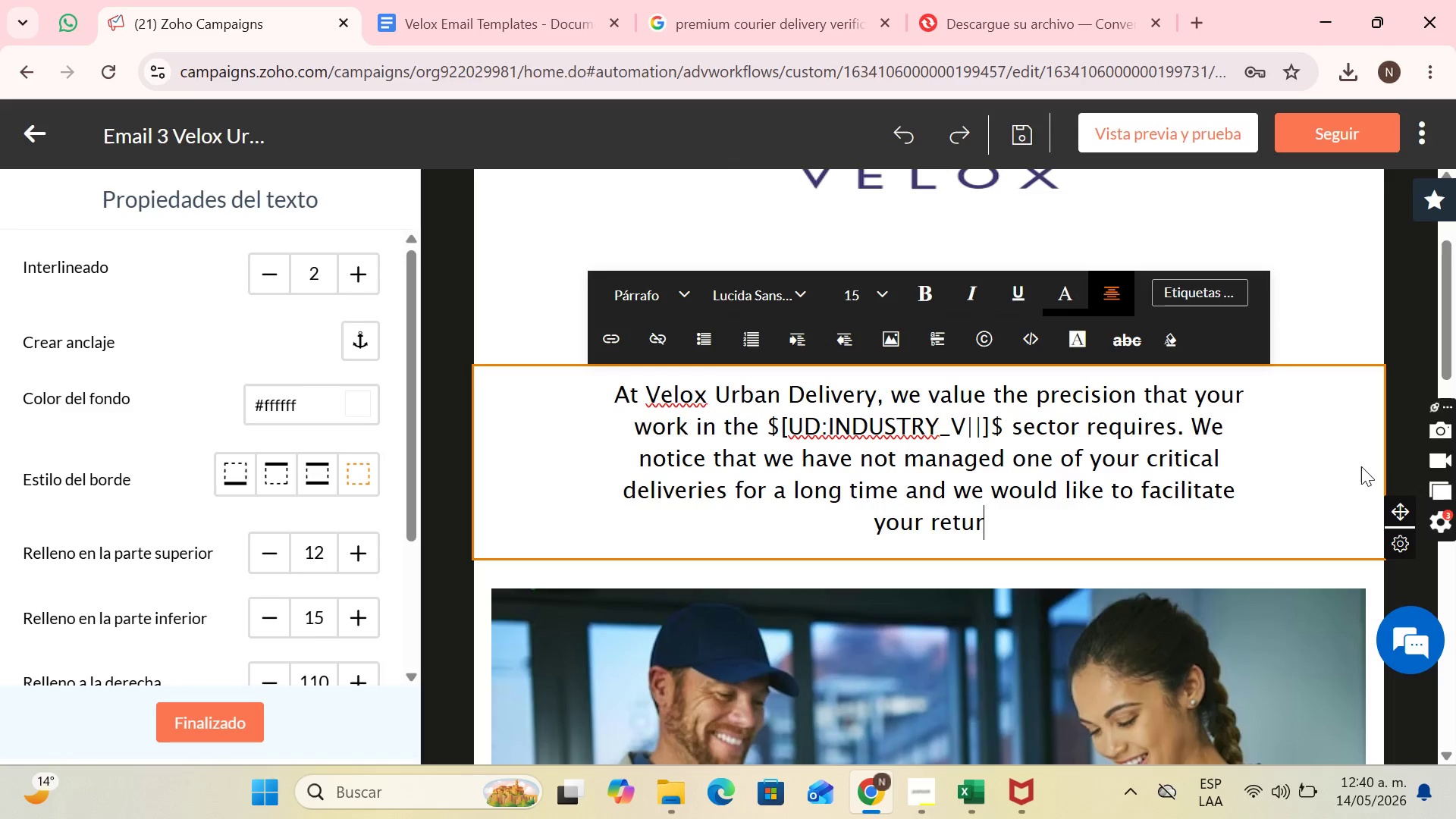 
type(rn to our prioryty)
key(Backspace)
key(Backspace)
key(Backspace)
type(ity logistics network.)
 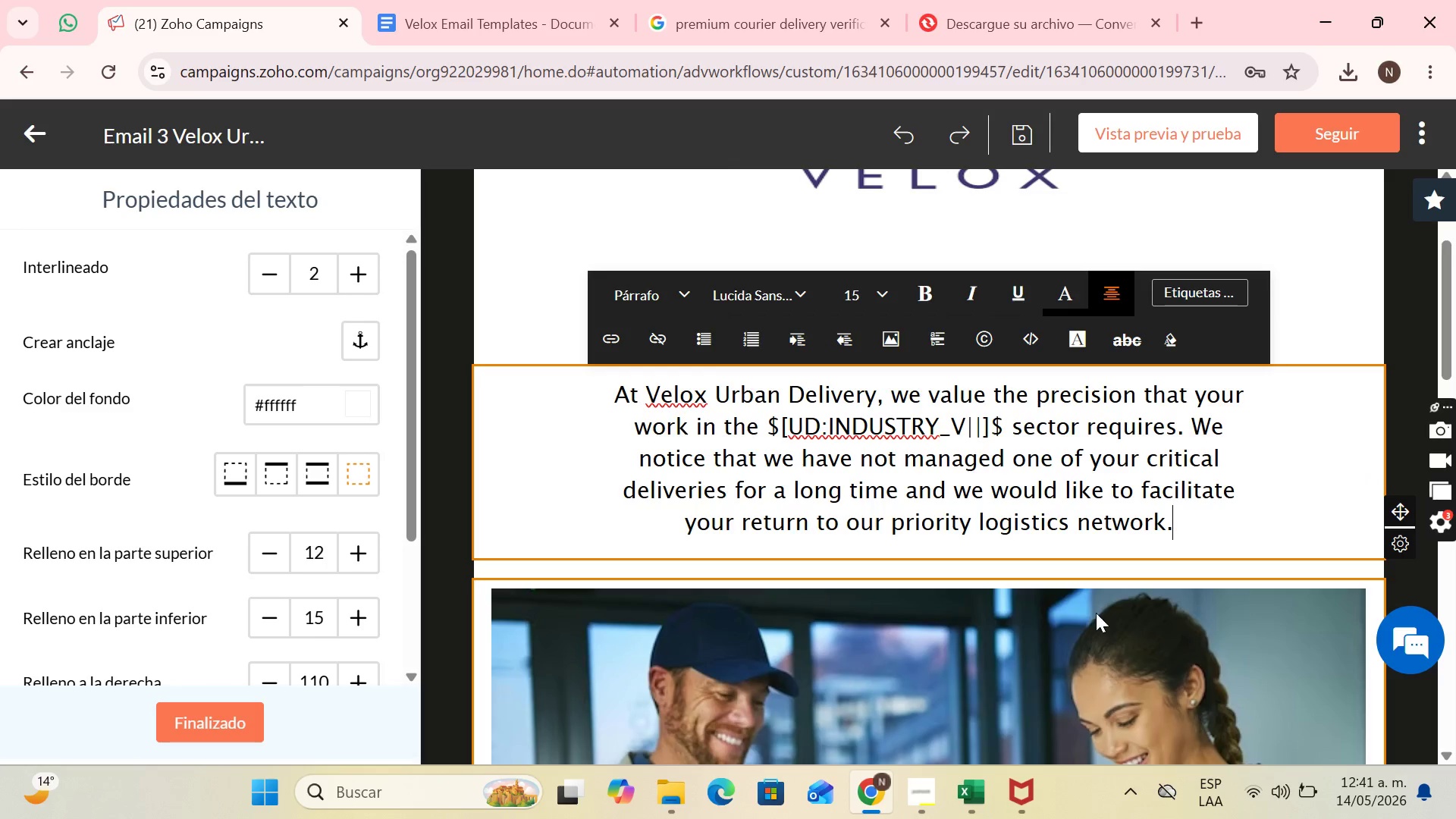 
scroll: coordinate [1080, 548], scroll_direction: down, amount: 9.0
 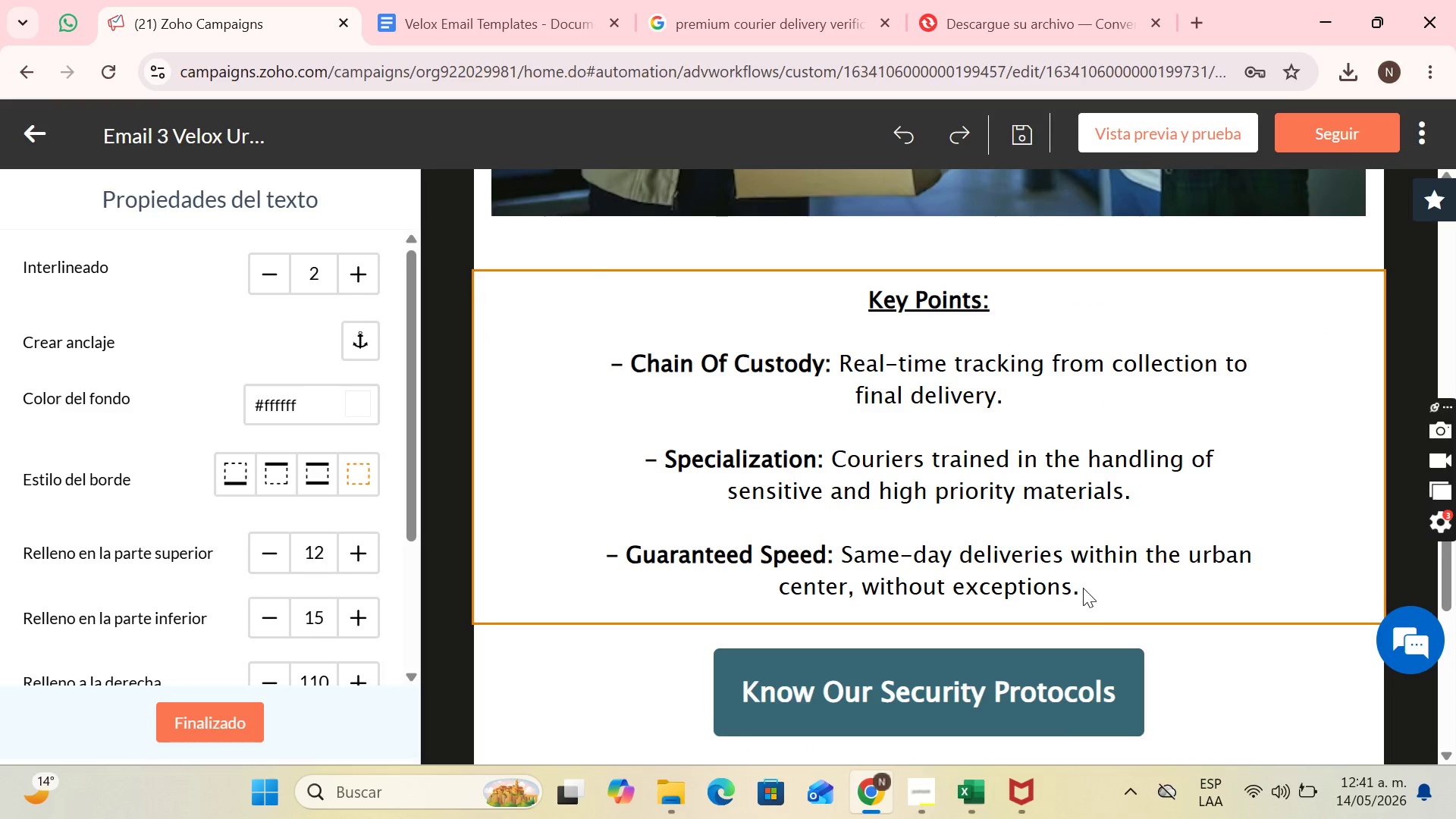 
left_click_drag(start_coordinate=[1079, 588], to_coordinate=[884, 293])
 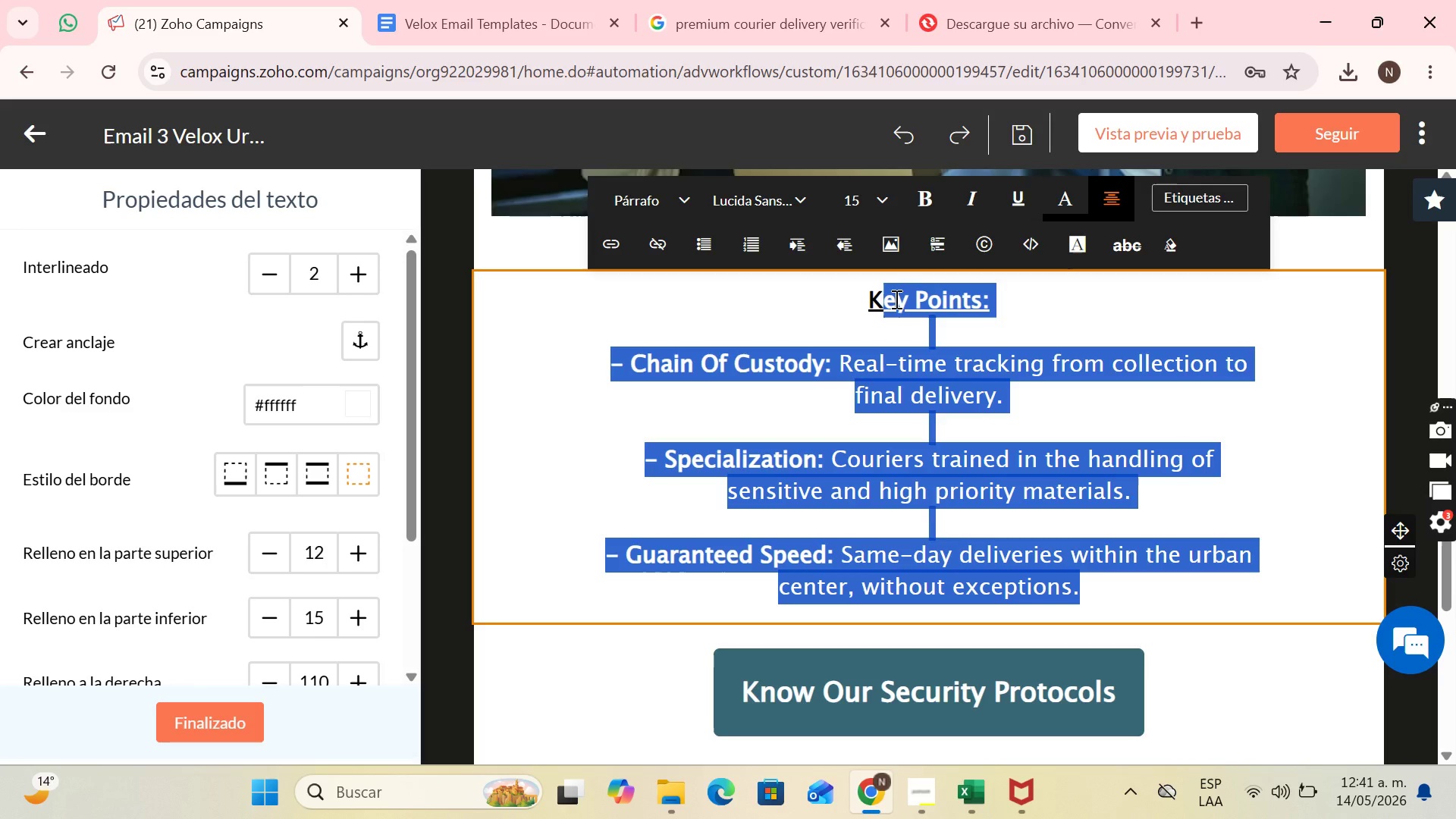 
wait(19.73)
 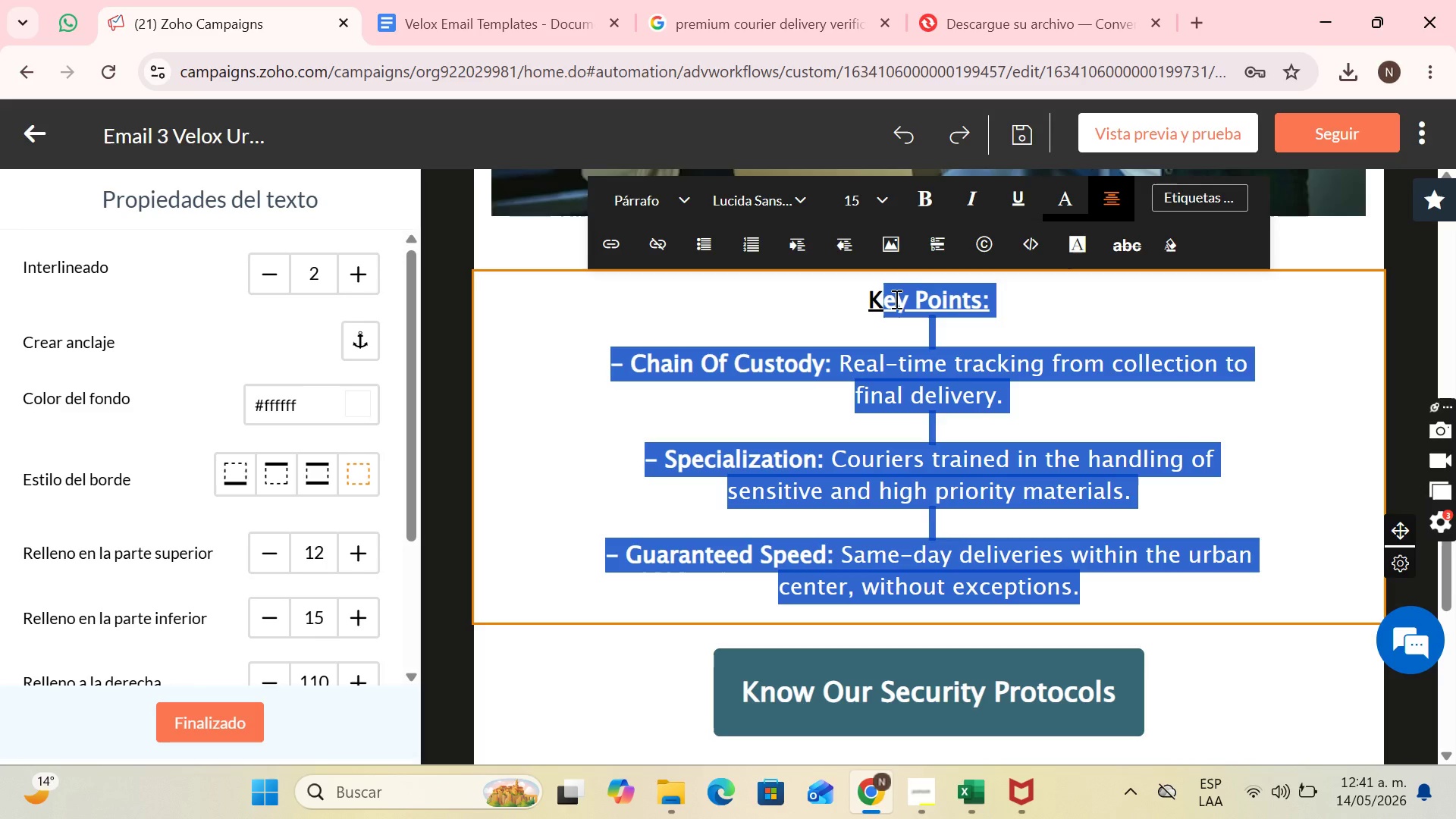 
key(CapsLock)
 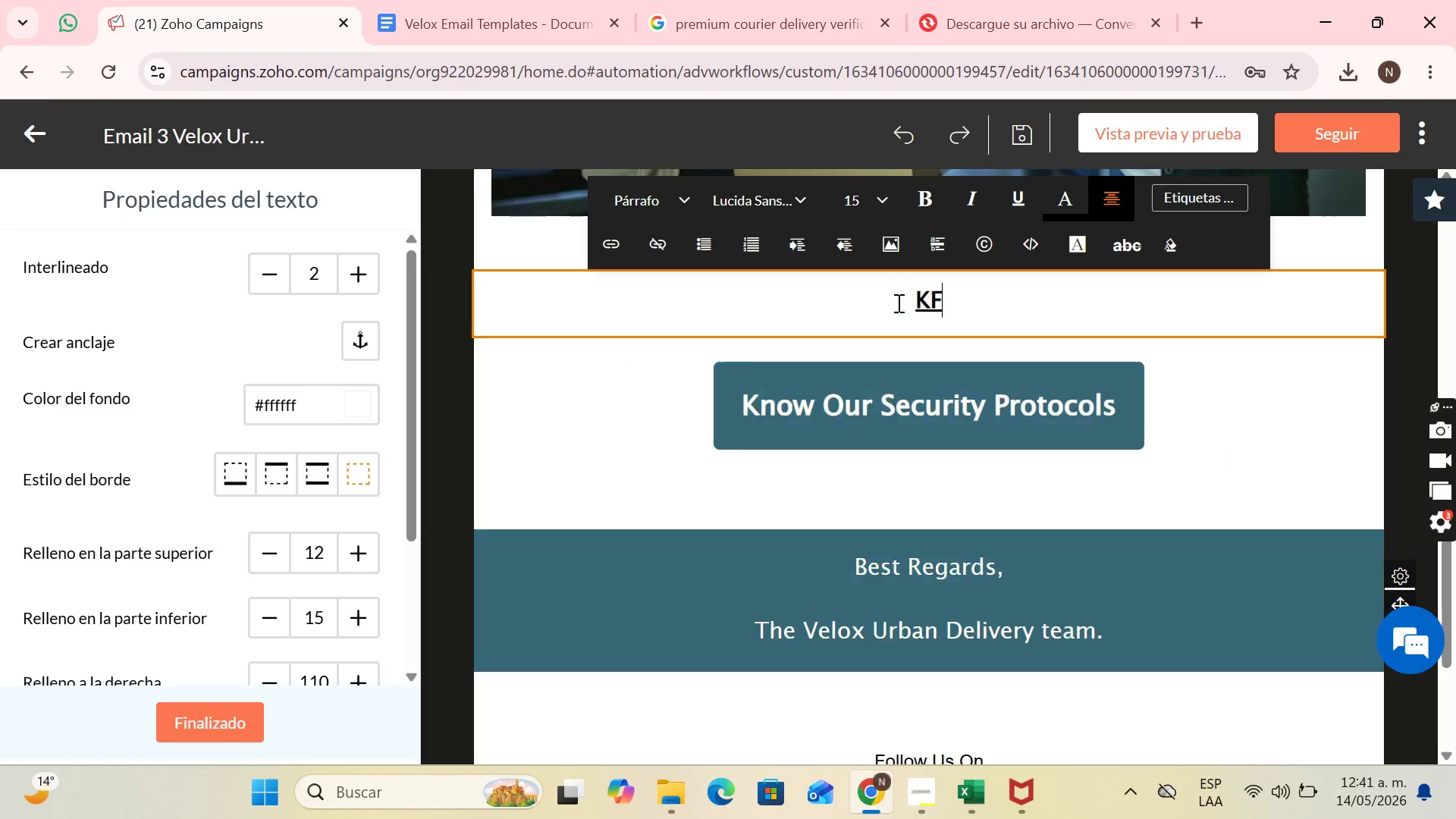 
key(F)
 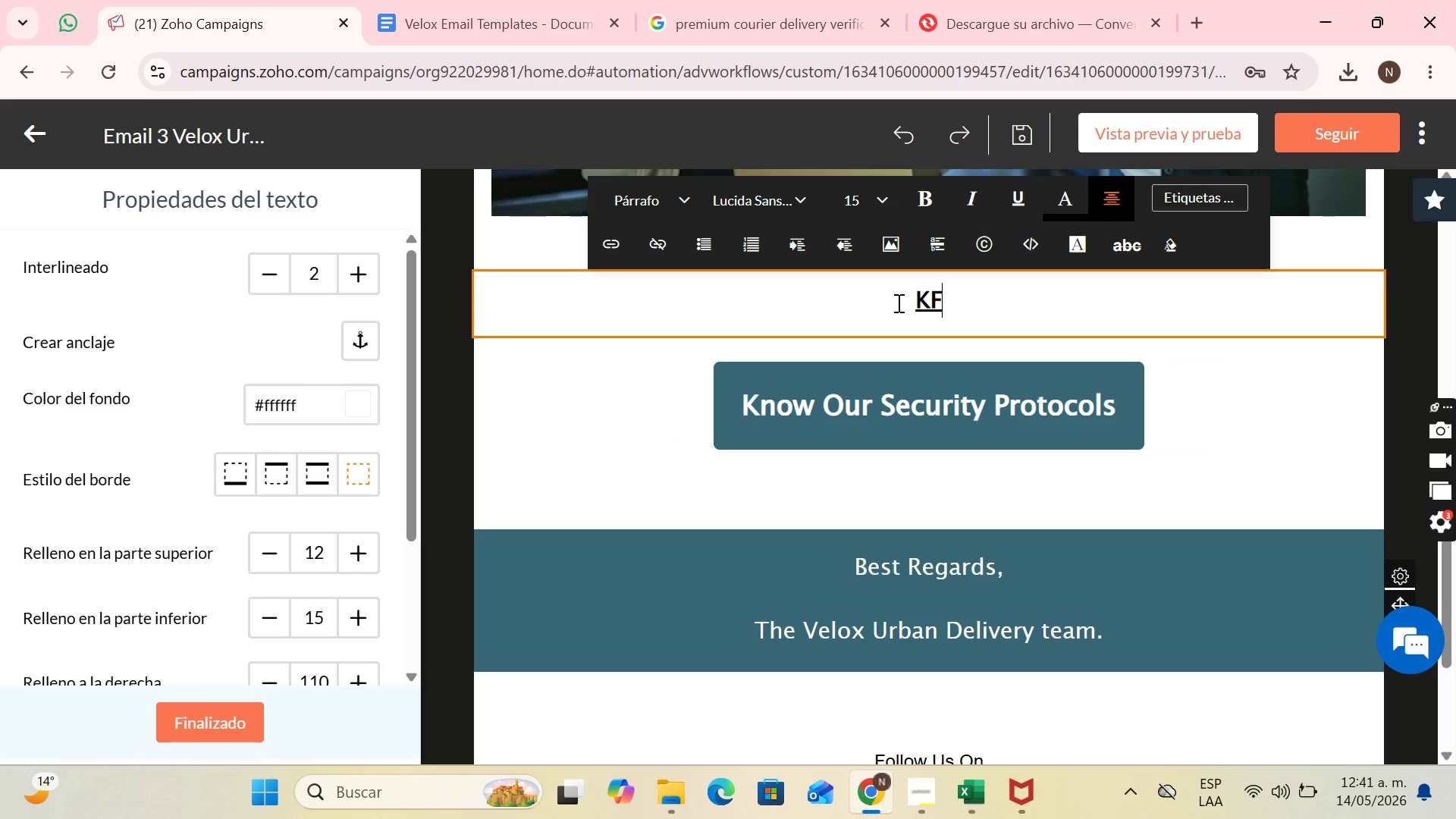 
key(CapsLock)
 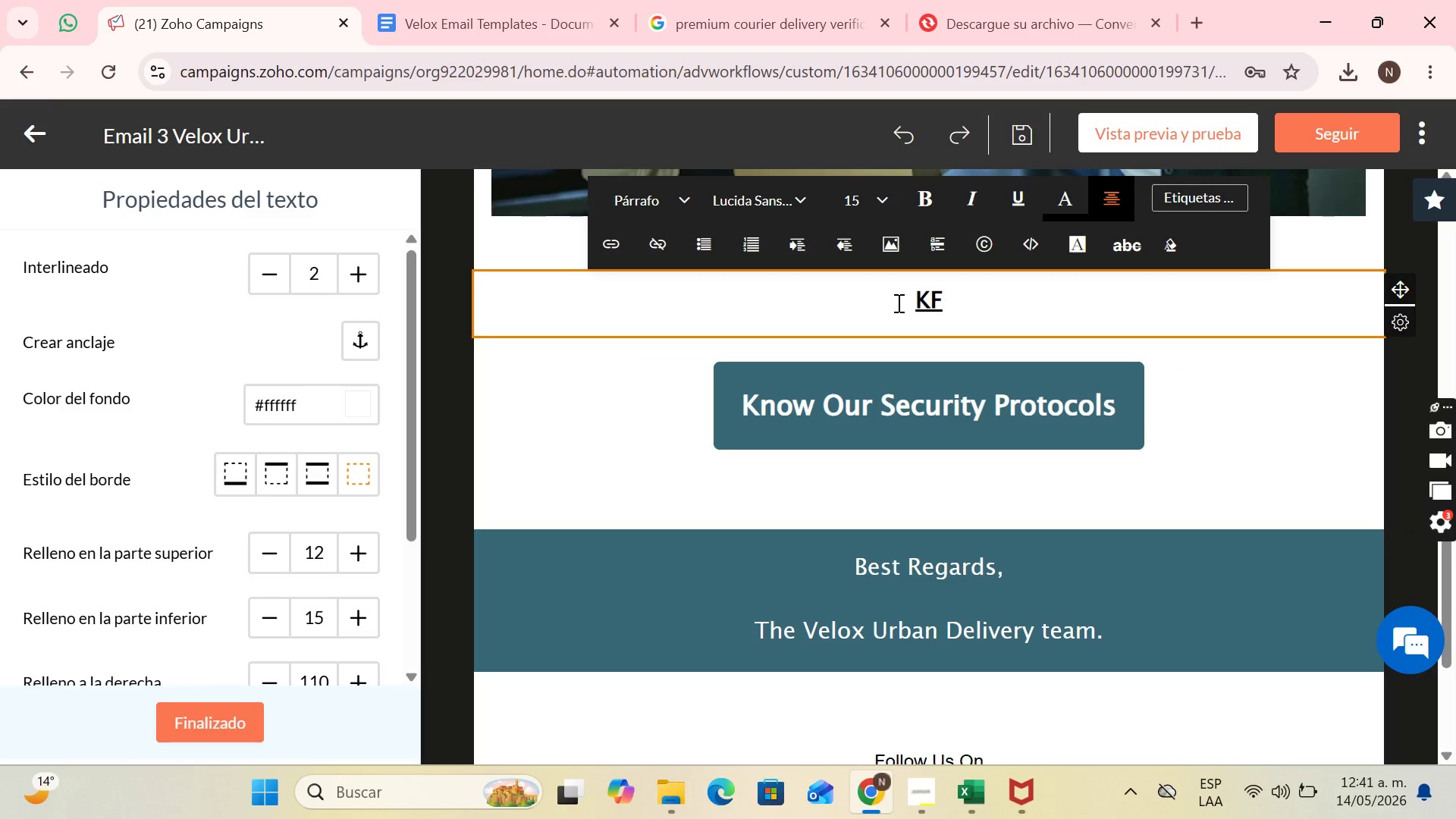 
key(ArrowLeft)
 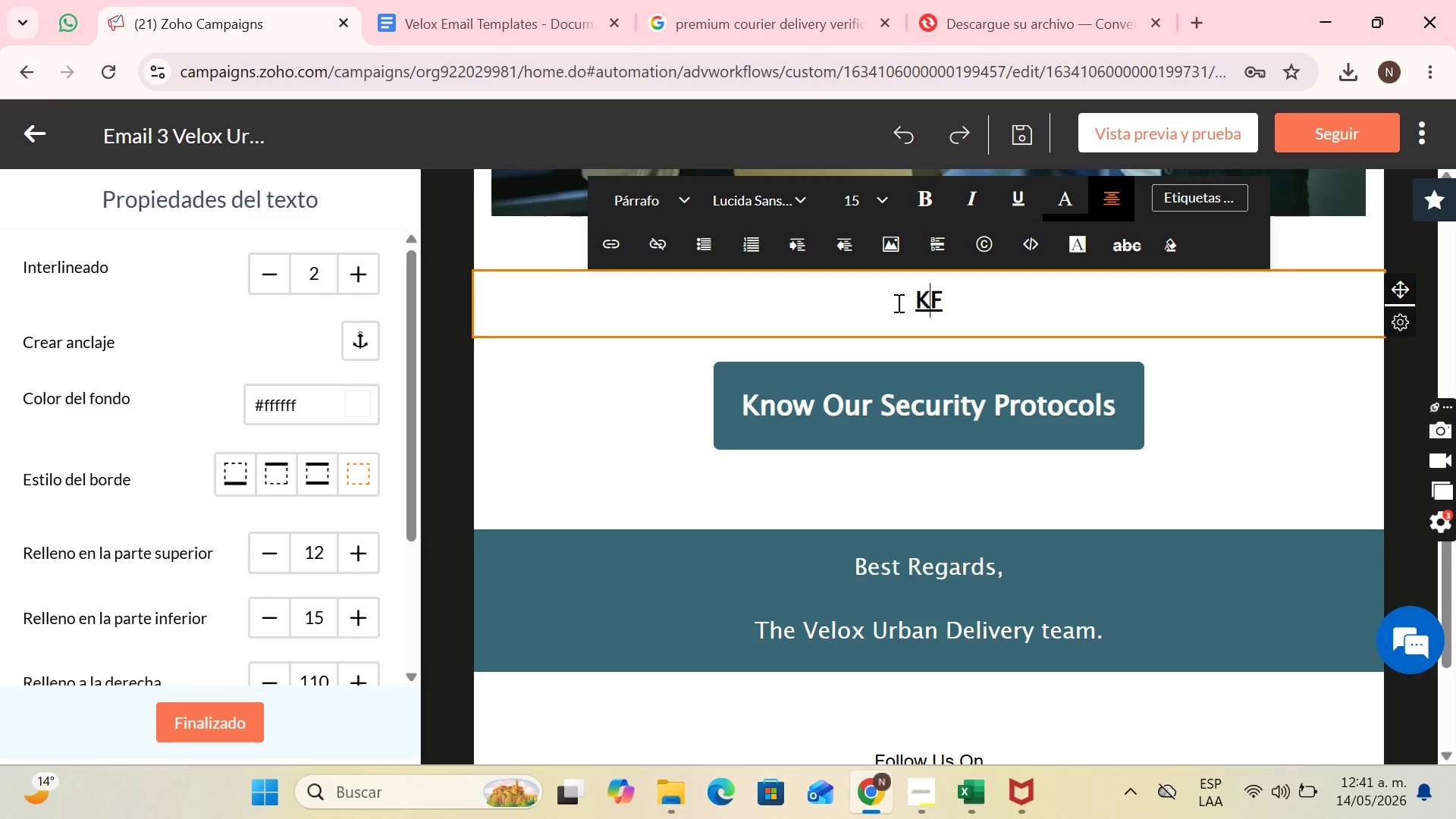 
key(Backspace)
 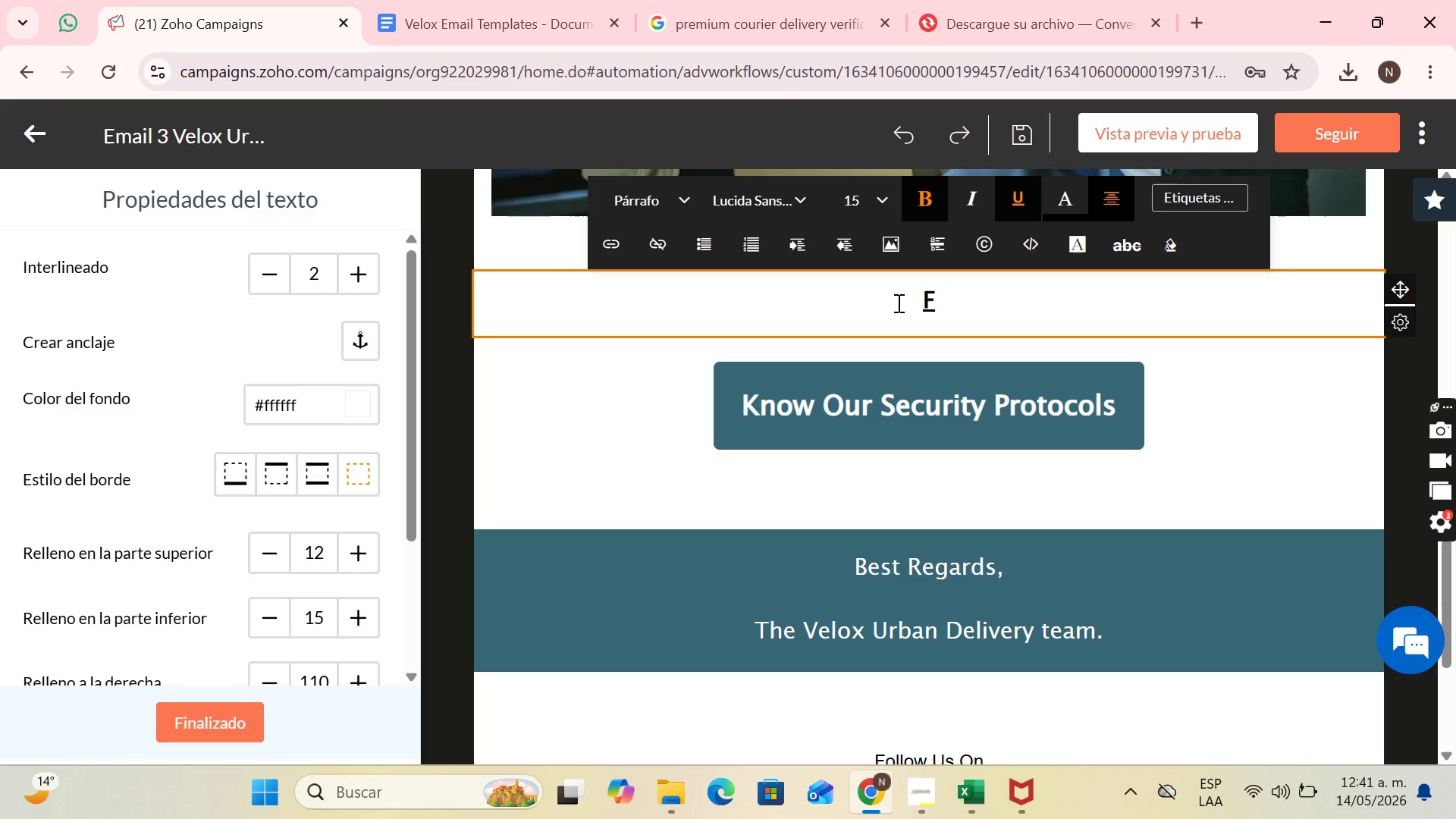 
key(ArrowRight)
 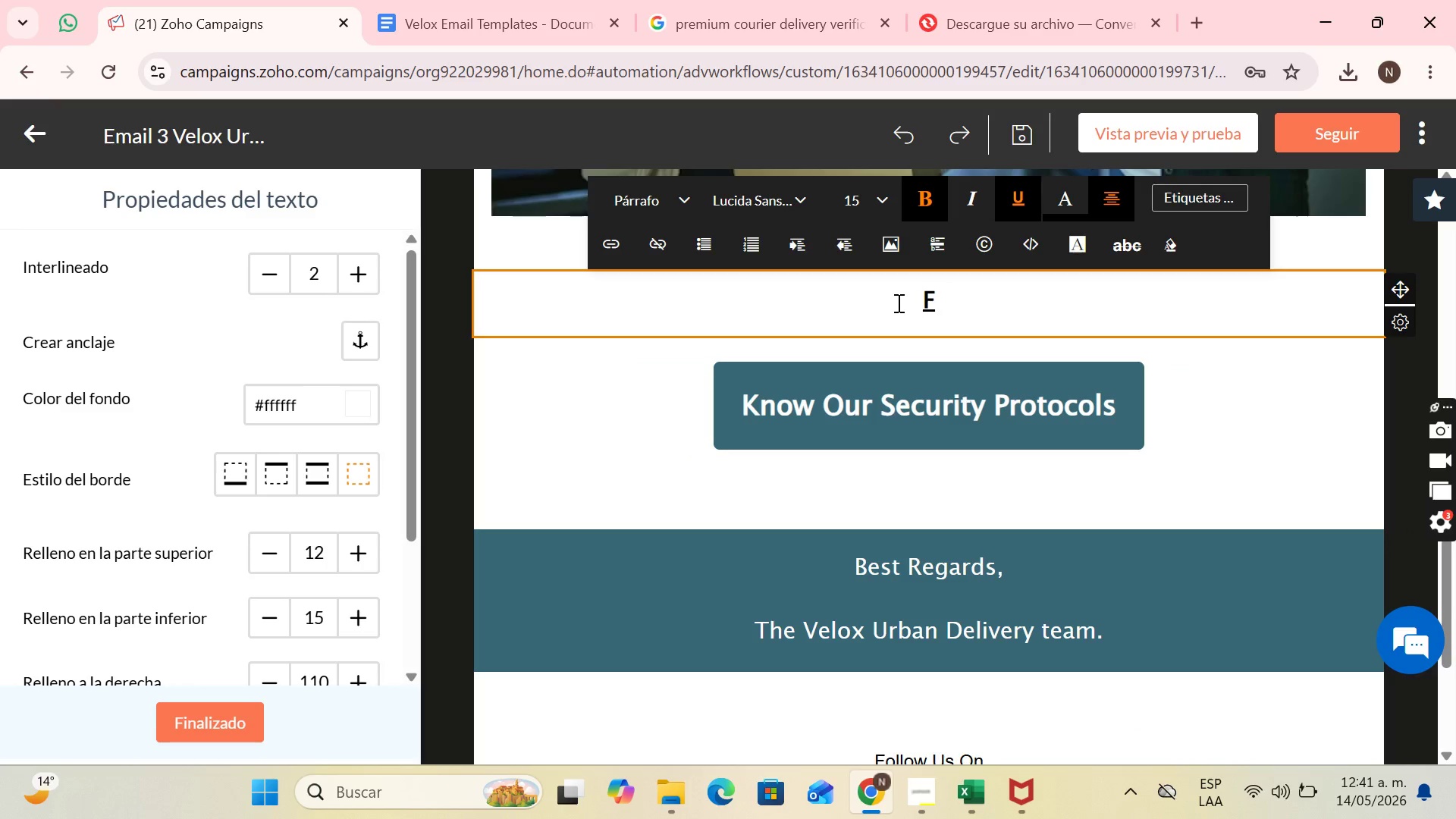 
type(or t)
key(Backspace)
type(yo)
 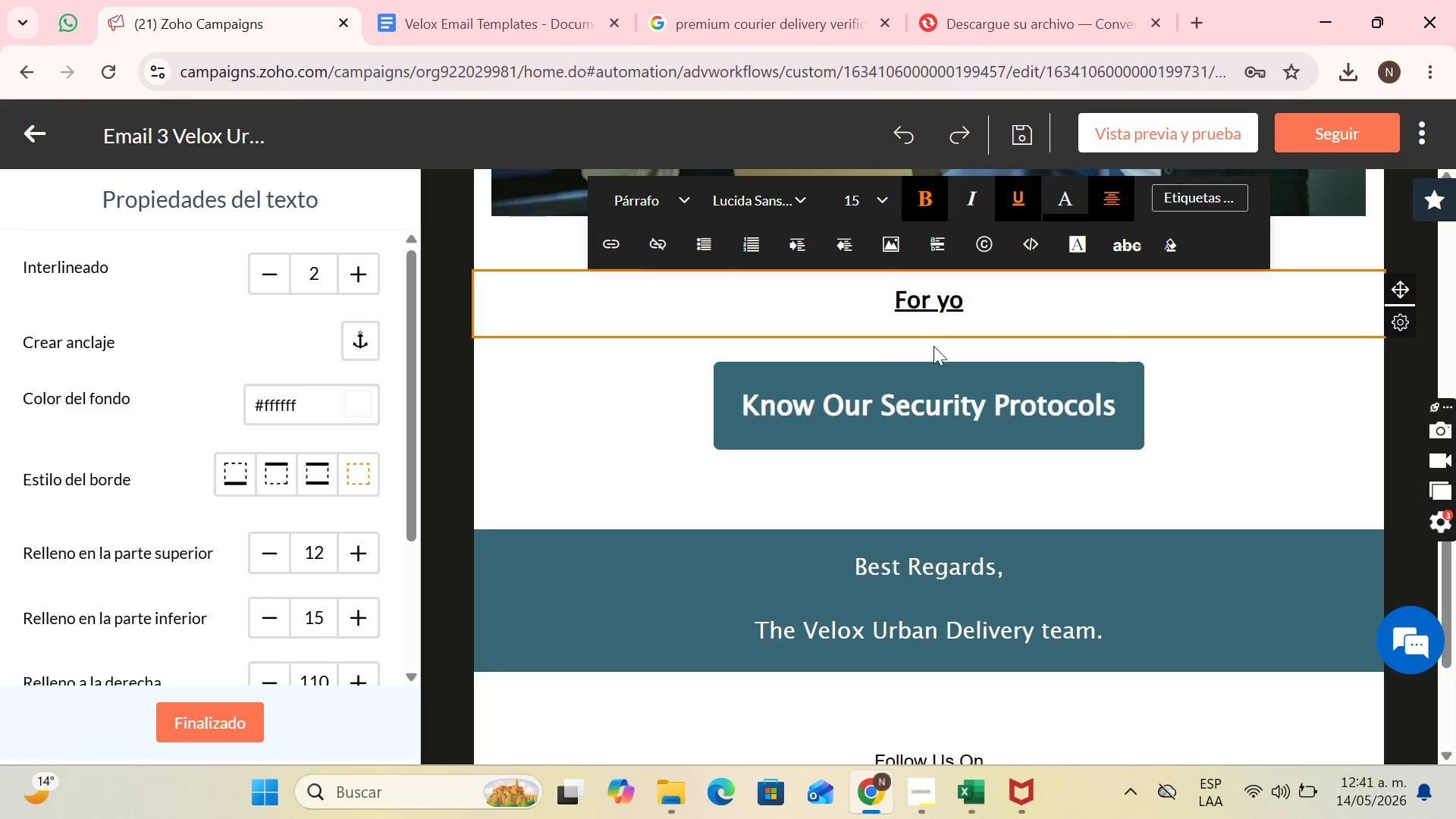 
type(ur n)
 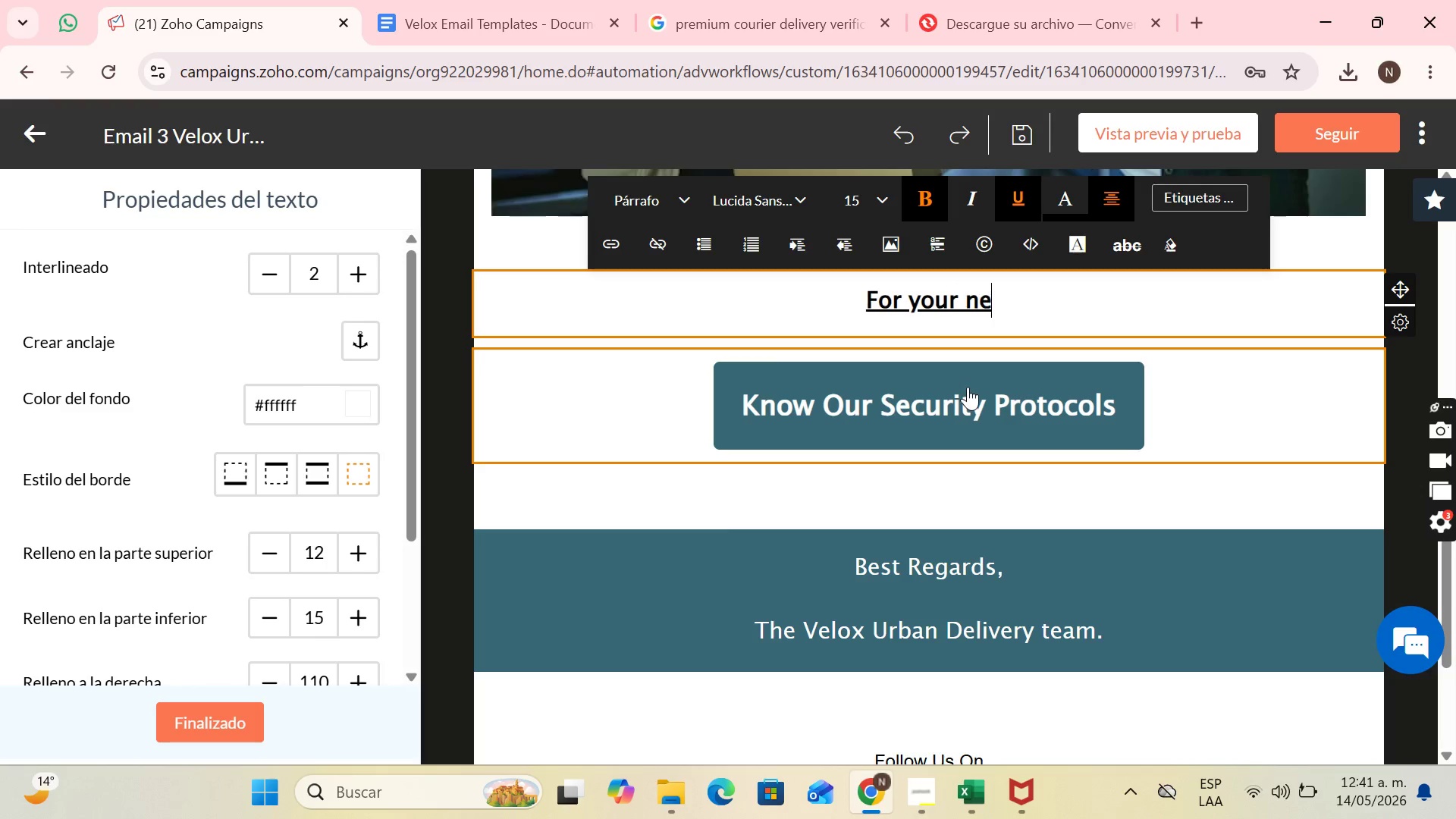 
type(ex )
key(Backspace)
type(t expr)
 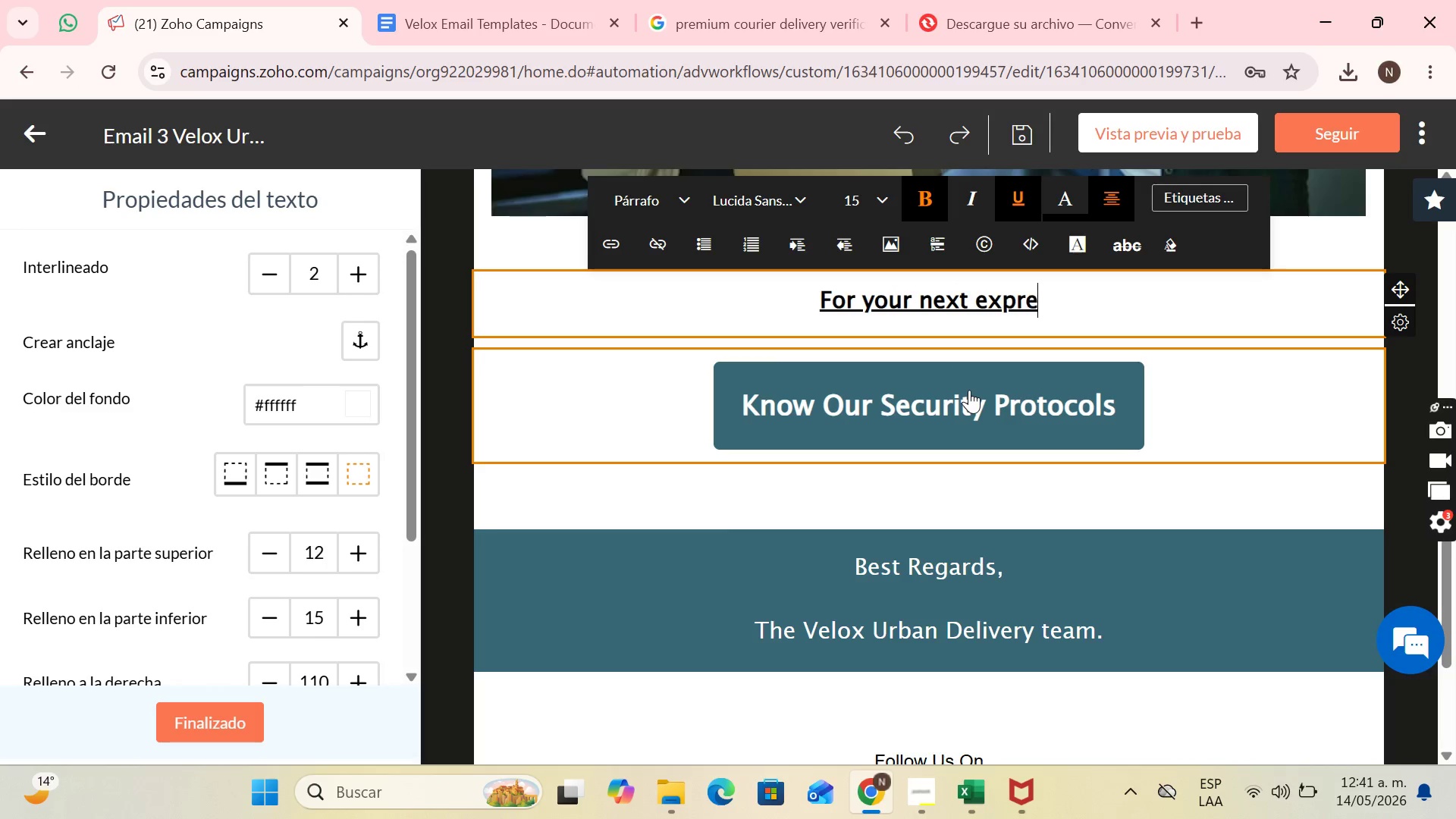 
type(edd)
key(Backspace)
key(Backspace)
type(ss deliver)
 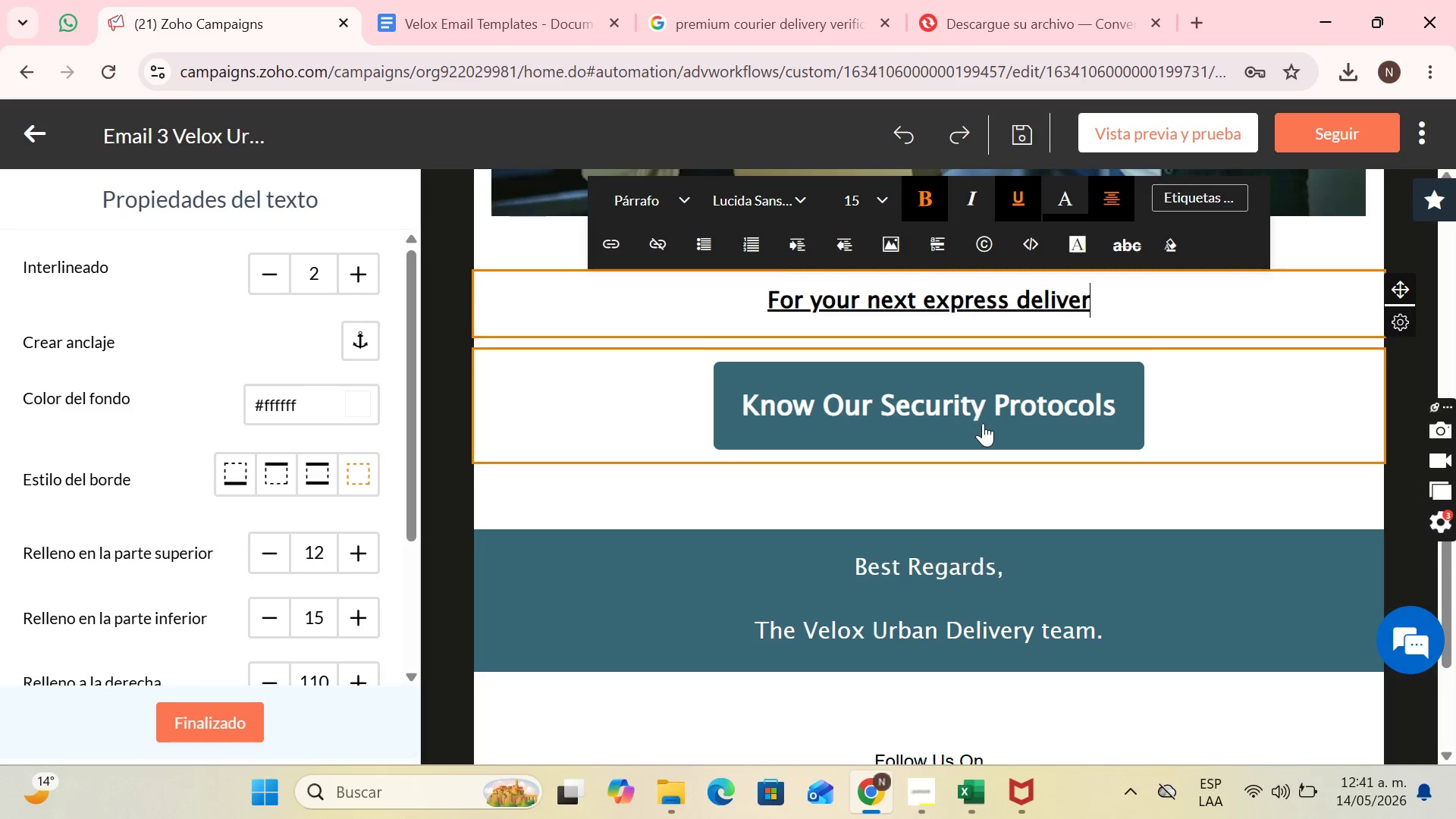 
type(y of documen)
 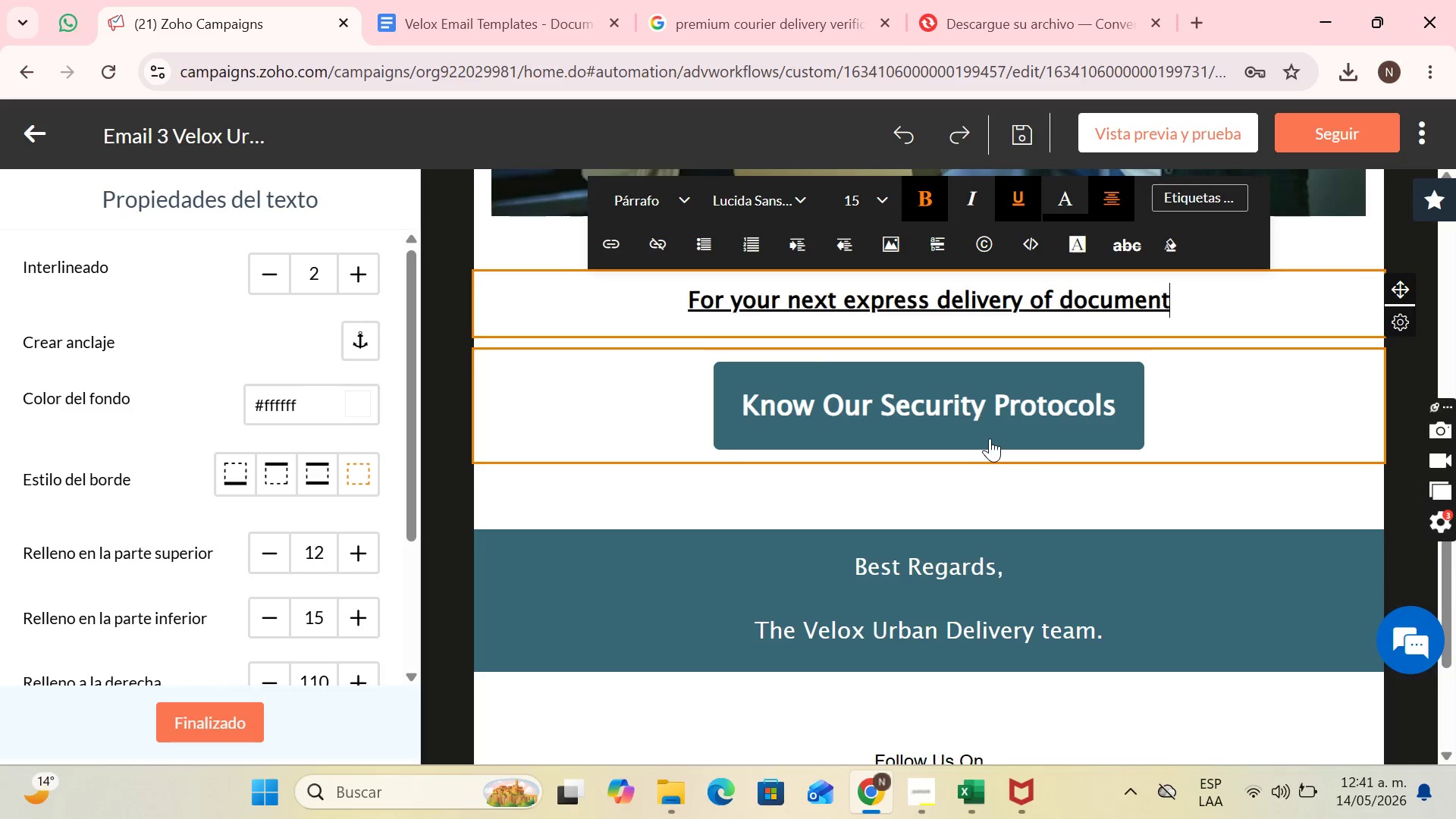 
type(ts or samples, we wa)
 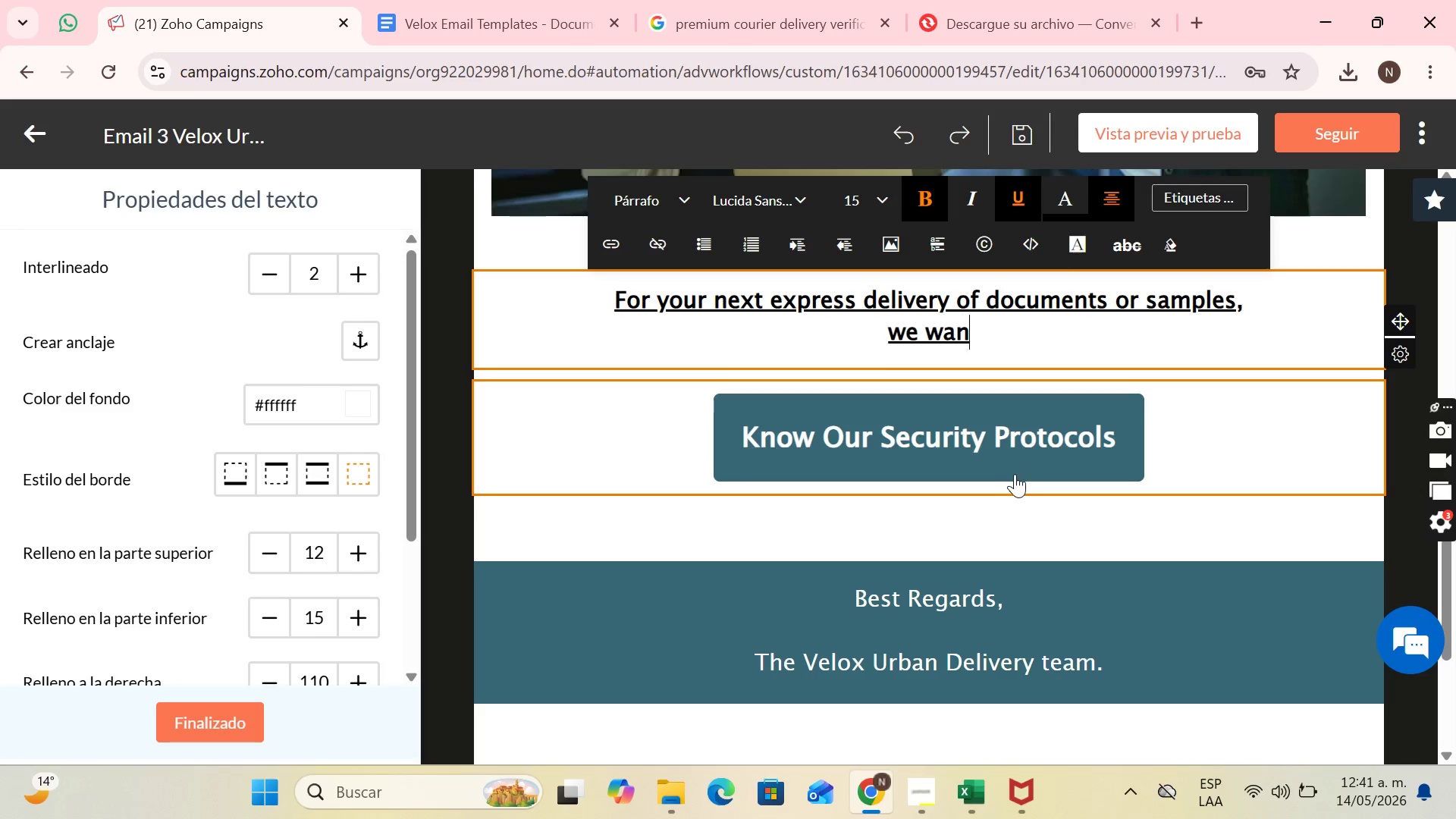 
type(nt to offer you)
 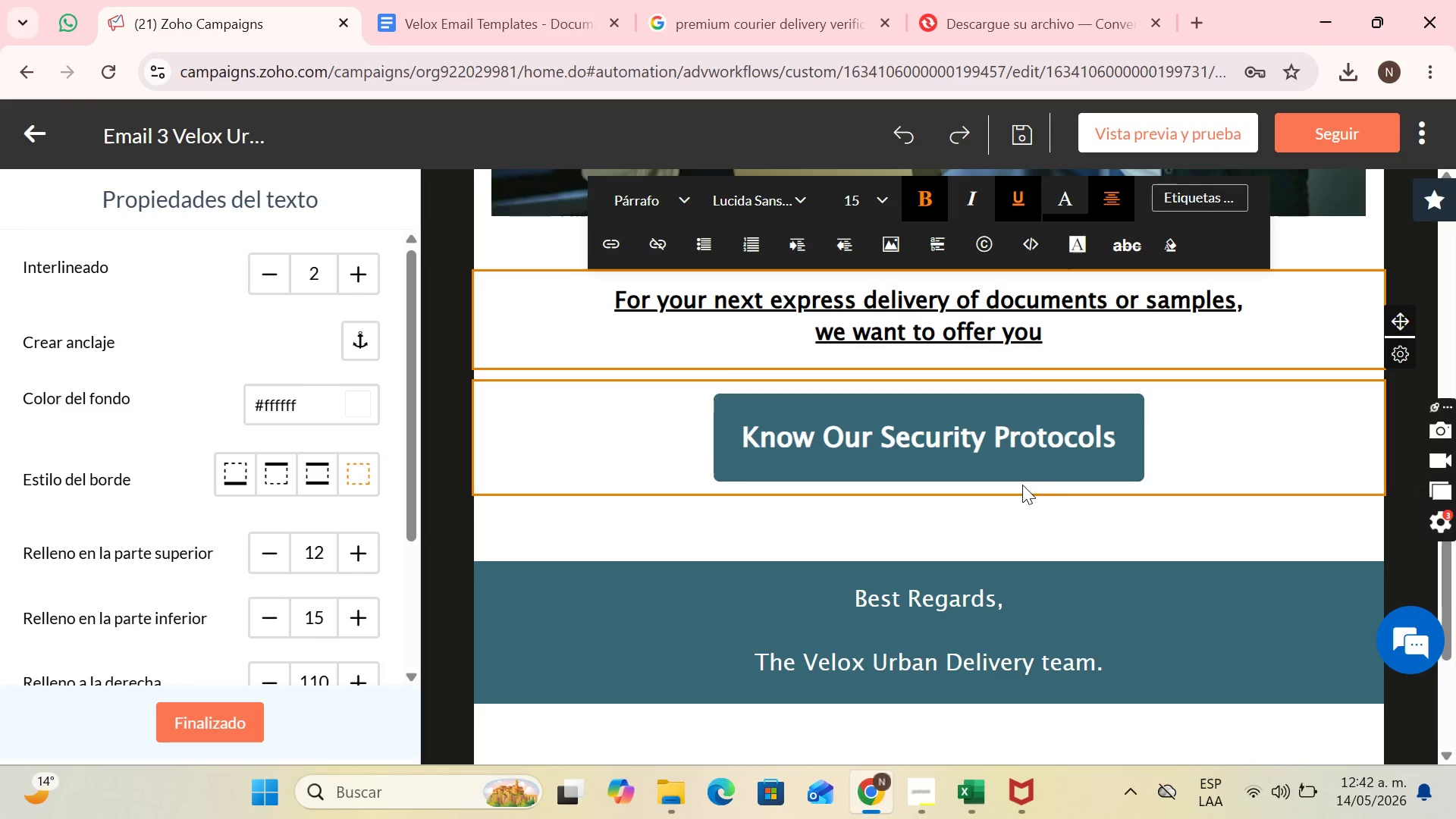 
wait(6.3)
 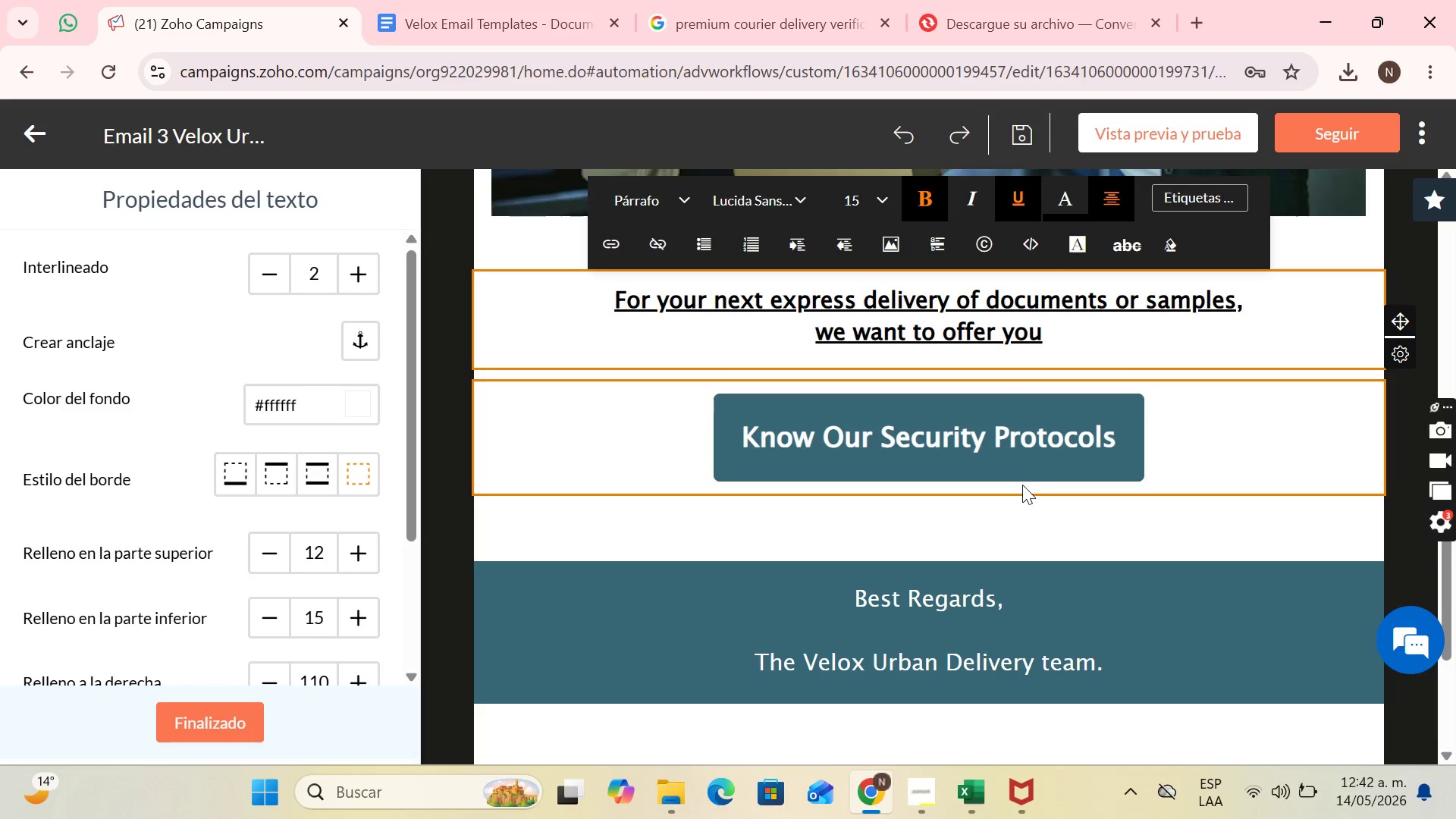 
type( a free route audit or a 20% di)
 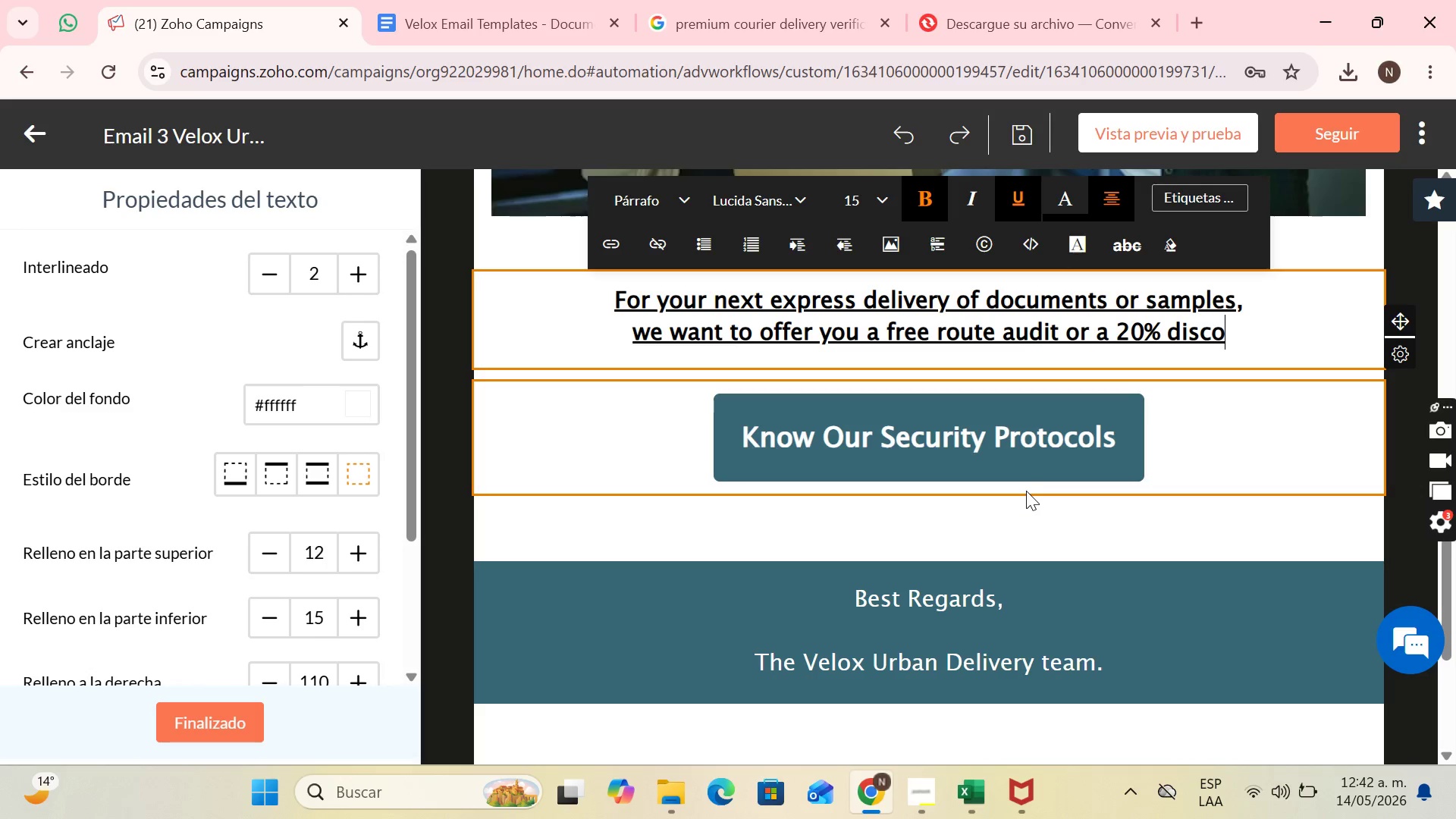 
 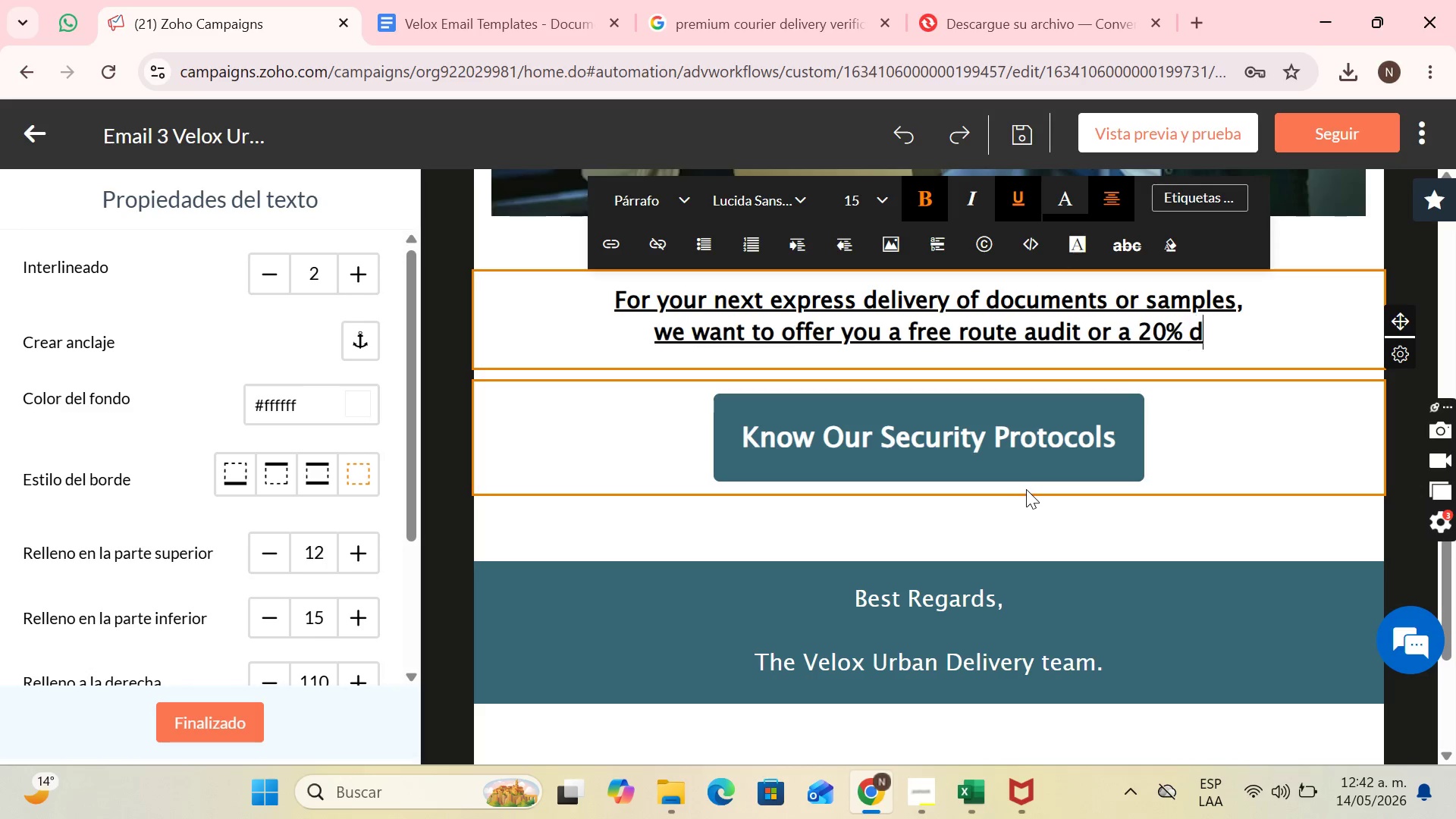 
type(scount on your nec)
key(Backspace)
type(xt)
 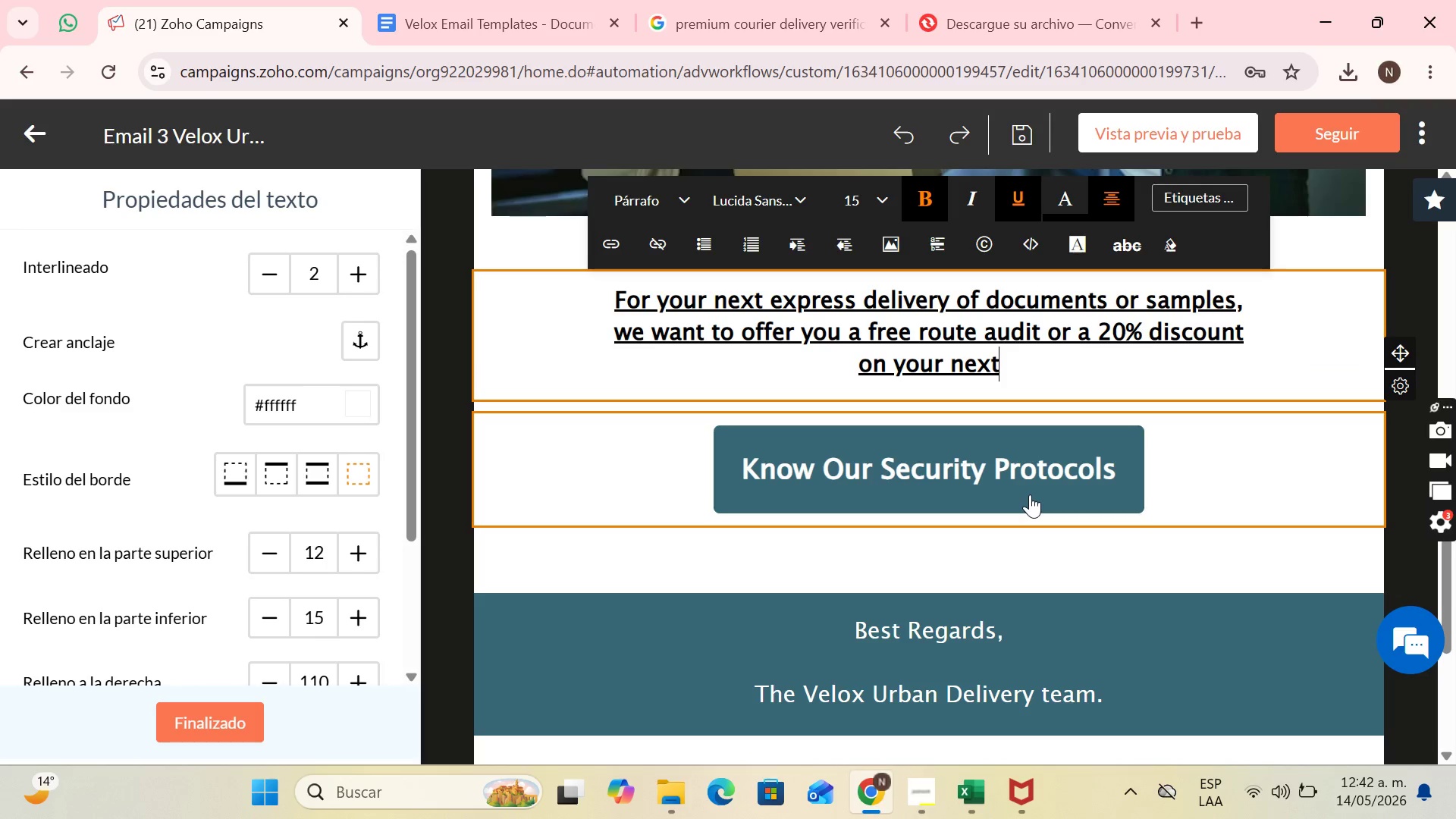 
key(Space)
 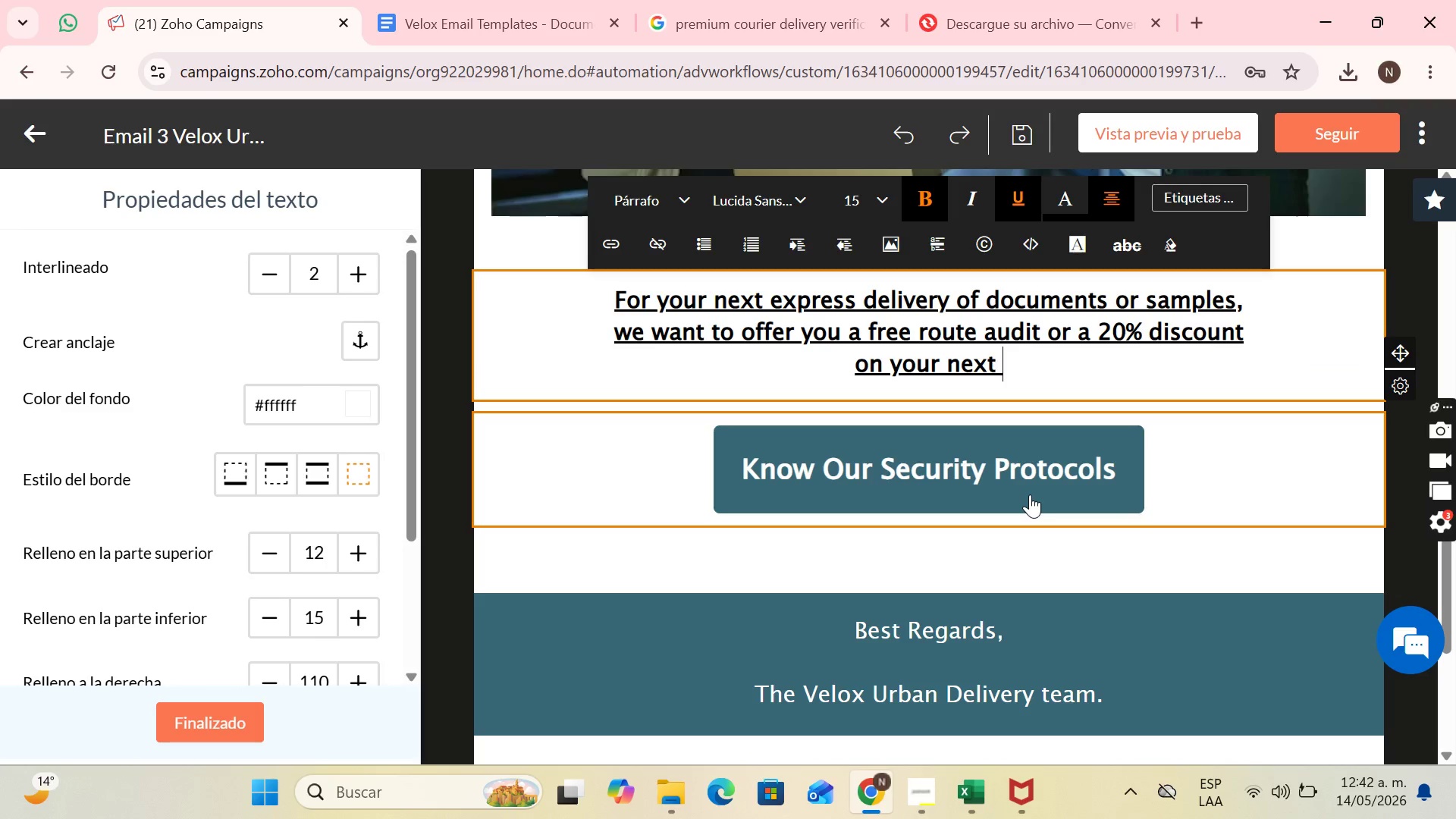 
key(S)
 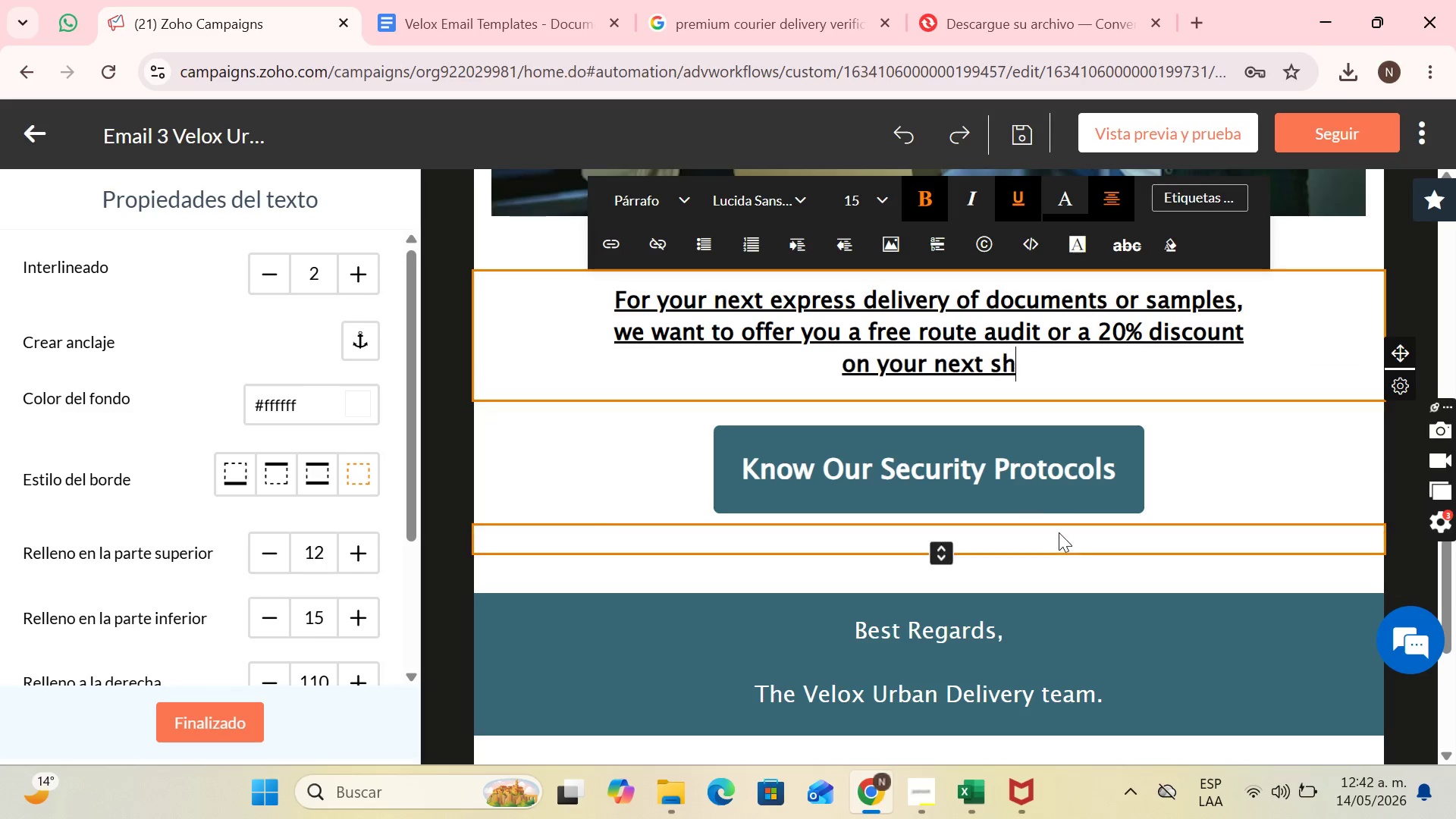 
type(hipe)
key(Backspace)
type(ment. Our commitment to the spreed)
key(Backspace)
key(Backspace)
key(Backspace)
key(Backspace)
type(eed )
 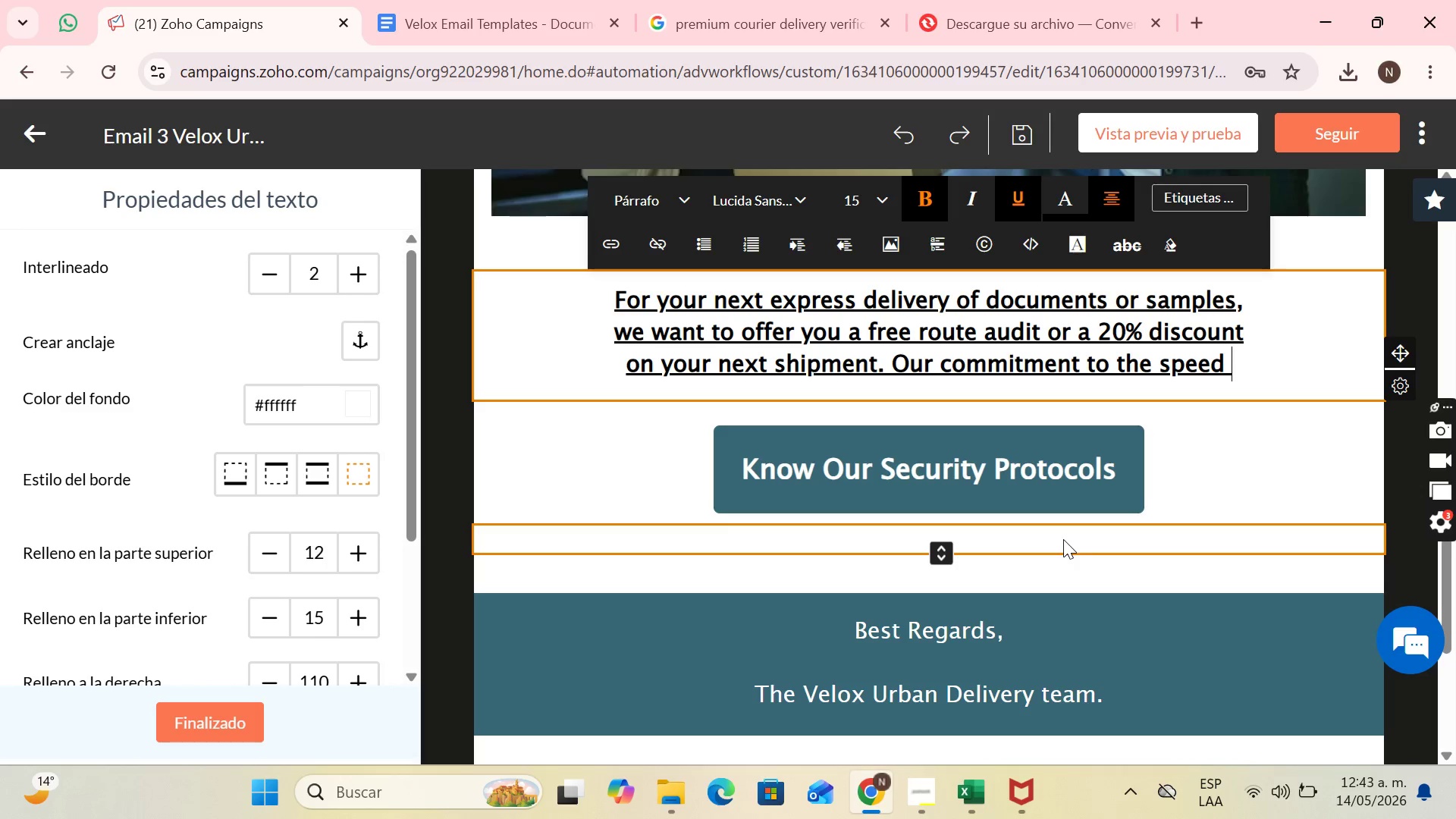 
wait(11.36)
 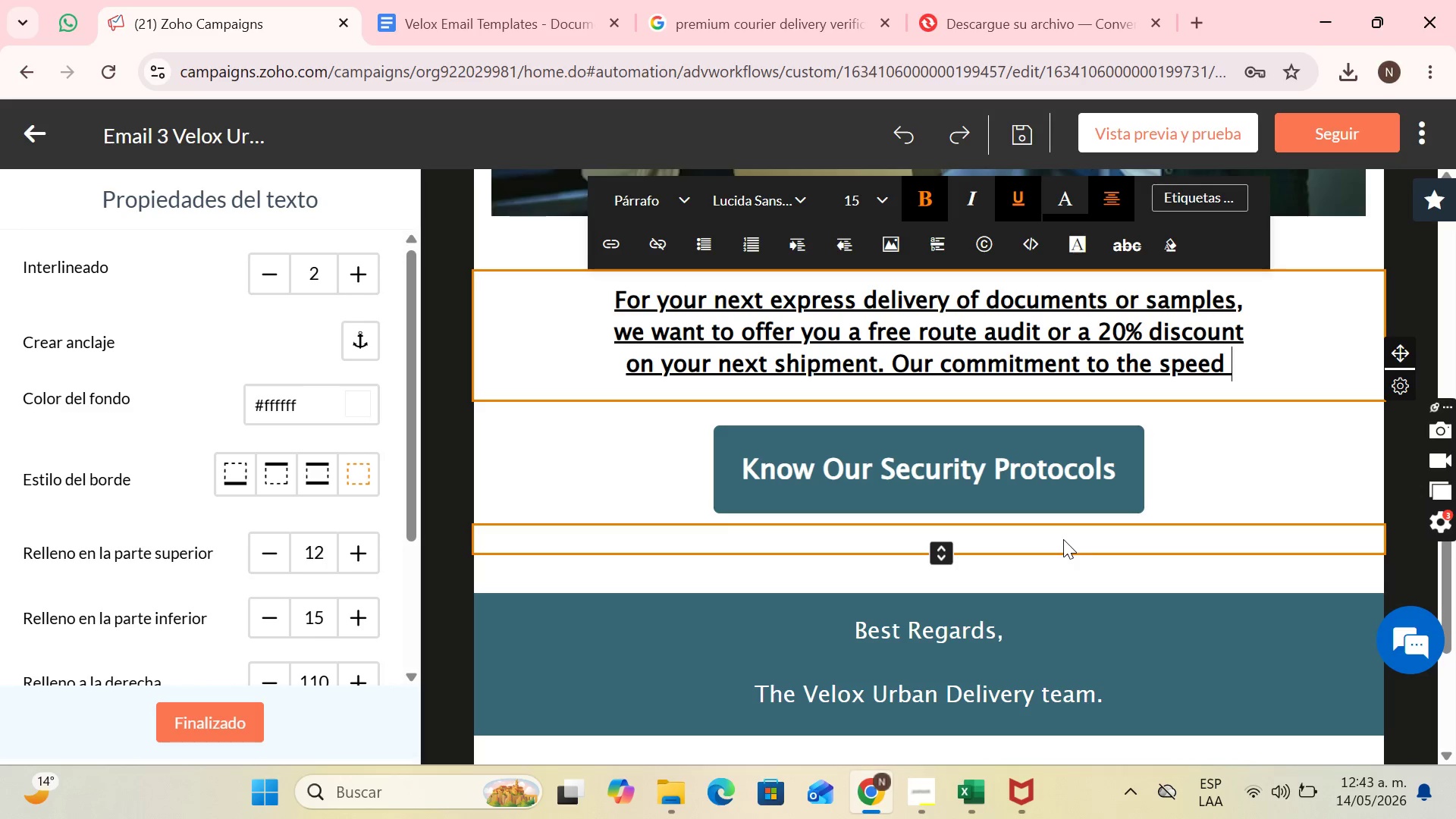 
key(A)
 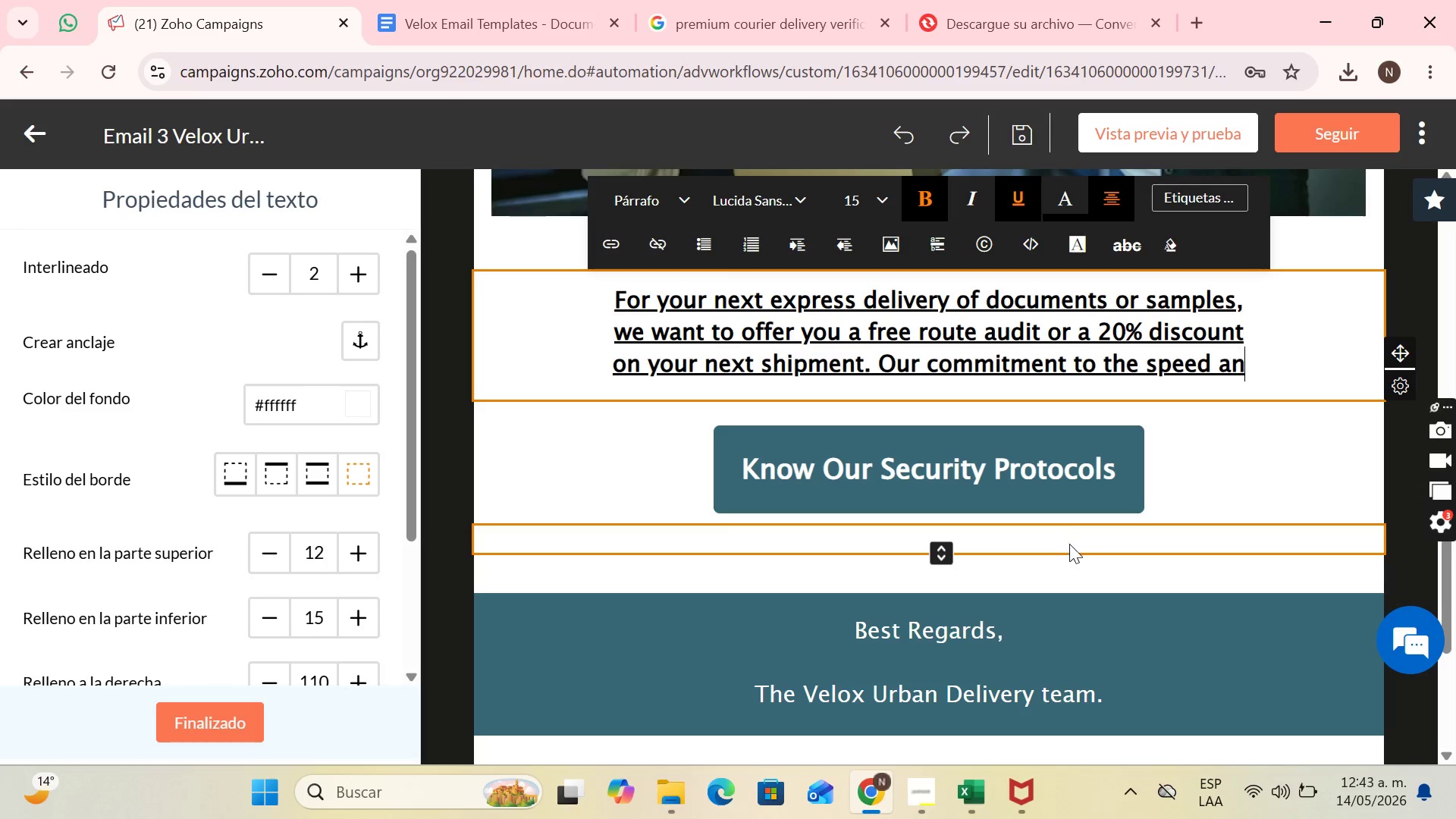 
type(nd secu)
 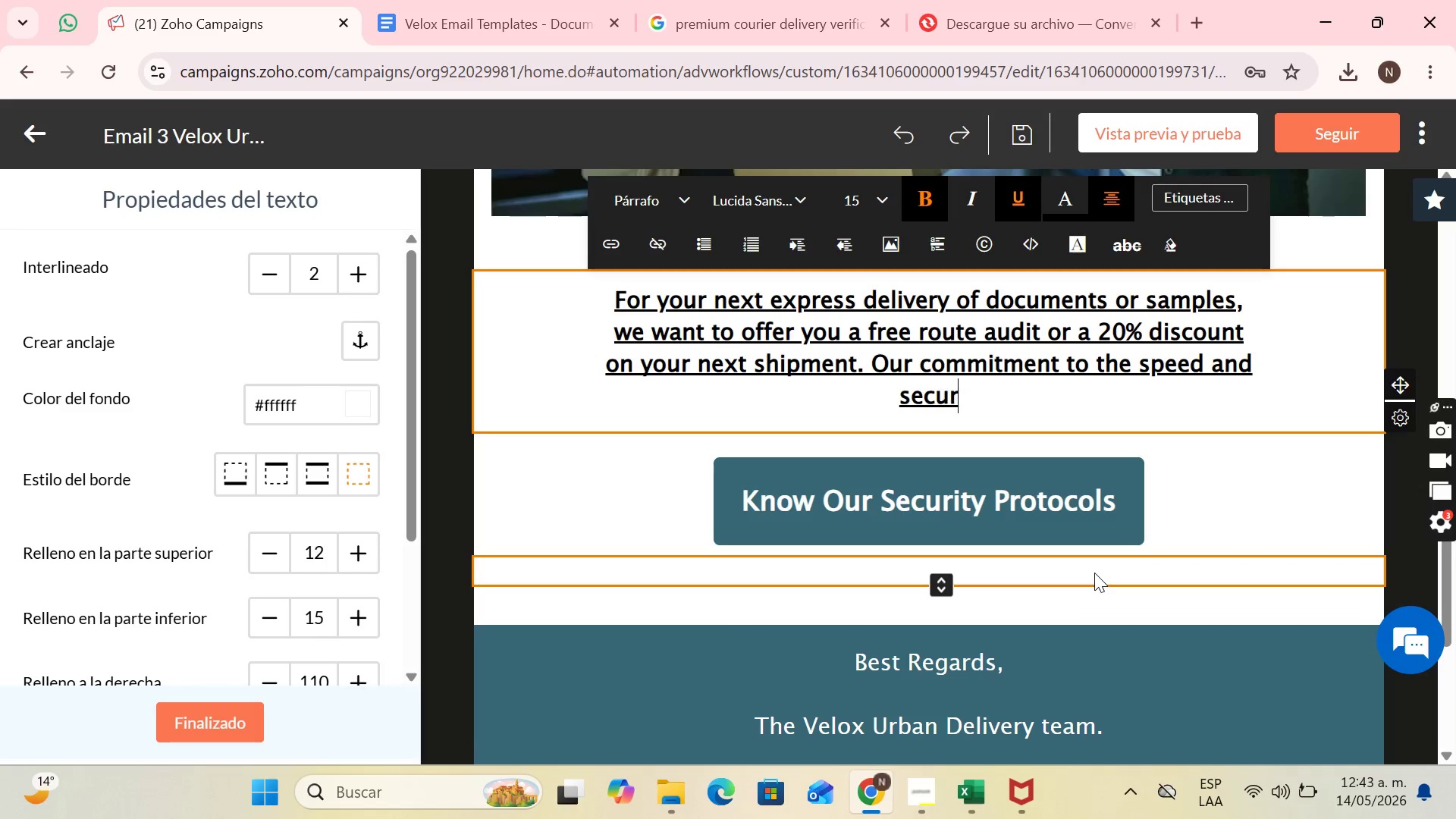 
type(rity of your most v)
 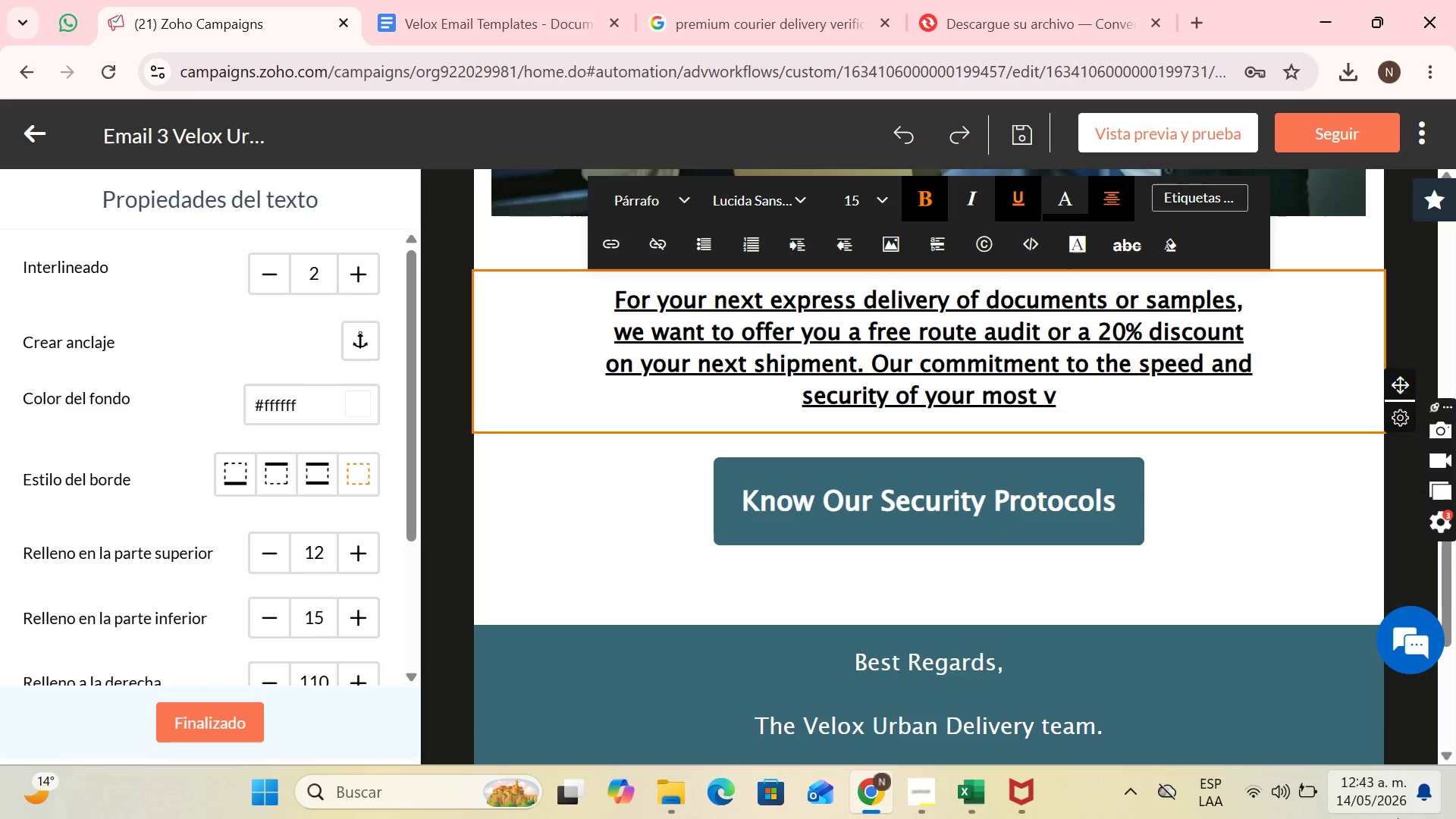 
type(al)
 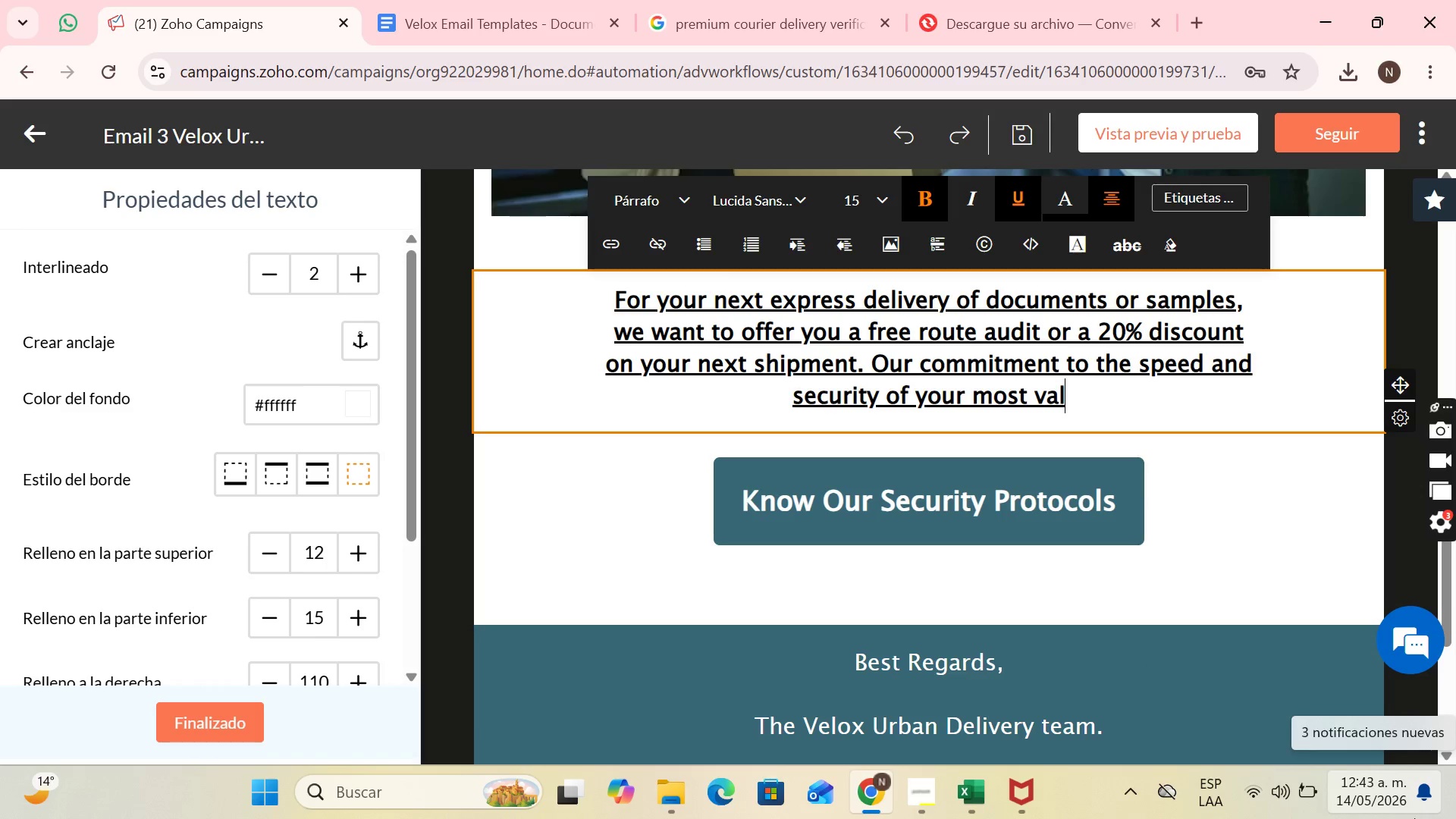 
type(uable assets )
 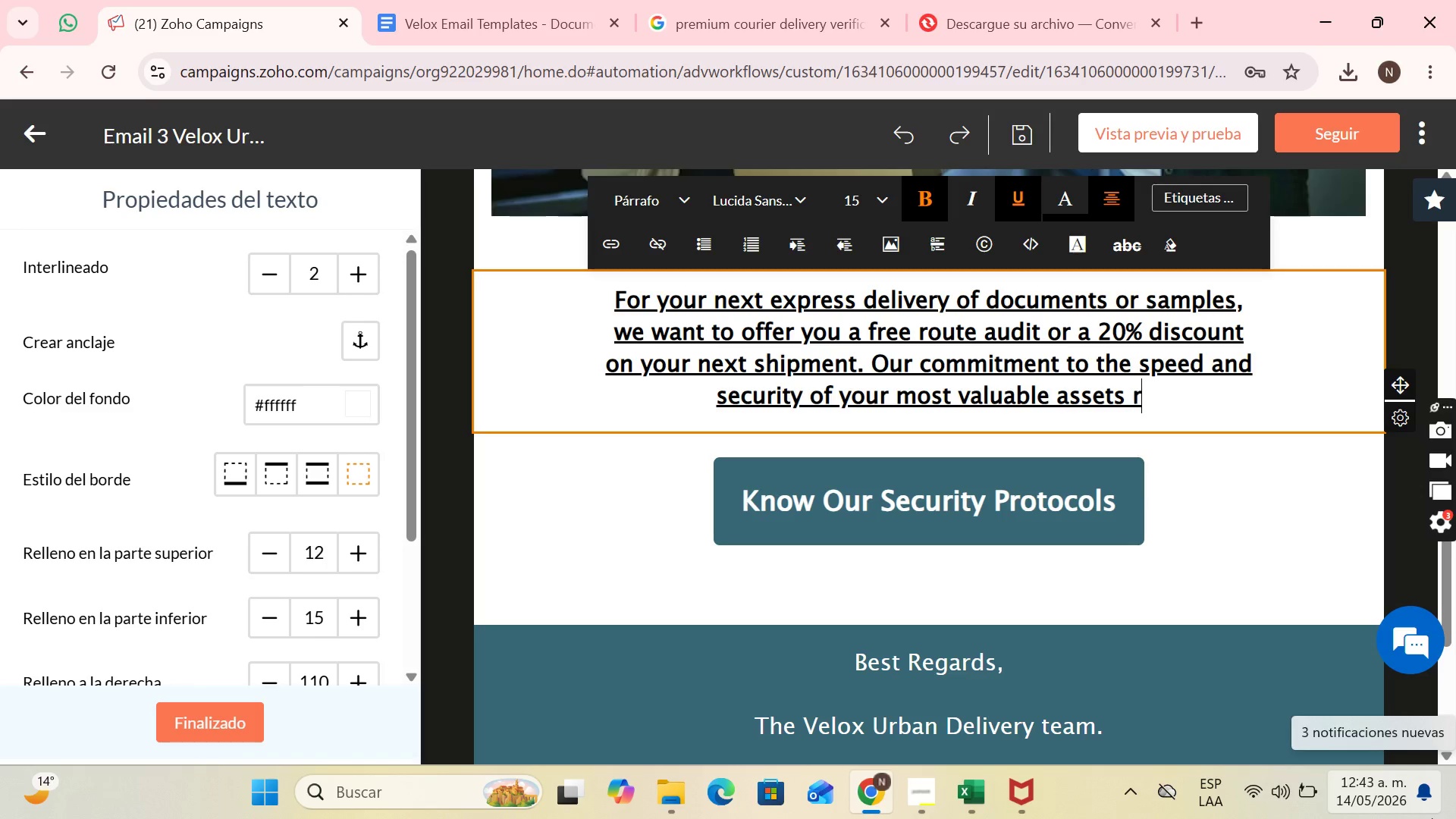 
type(remains )
 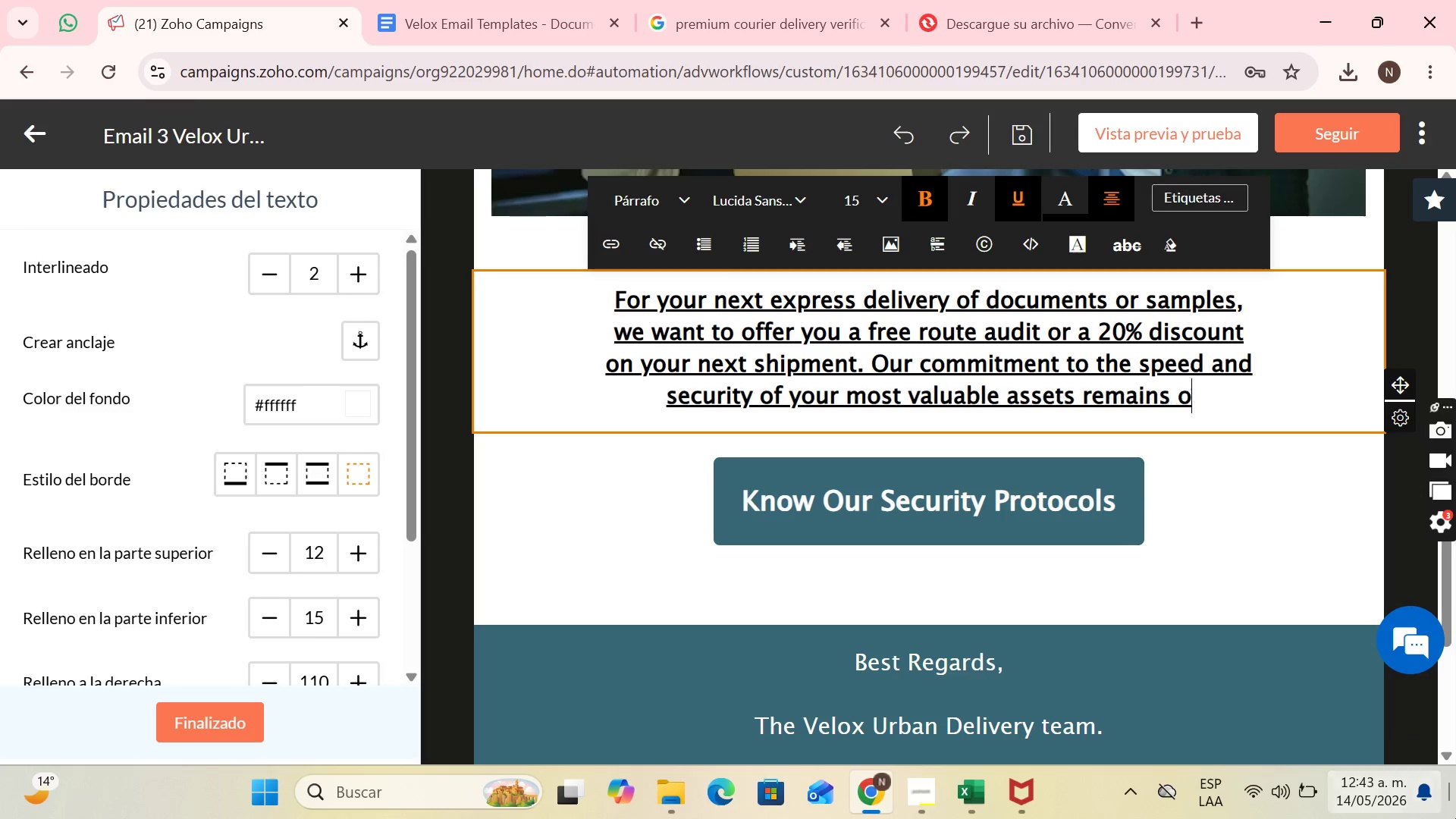 
type(our tps)
key(Backspace)
key(Backspace)
type(ops)
key(Backspace)
type( priority)
 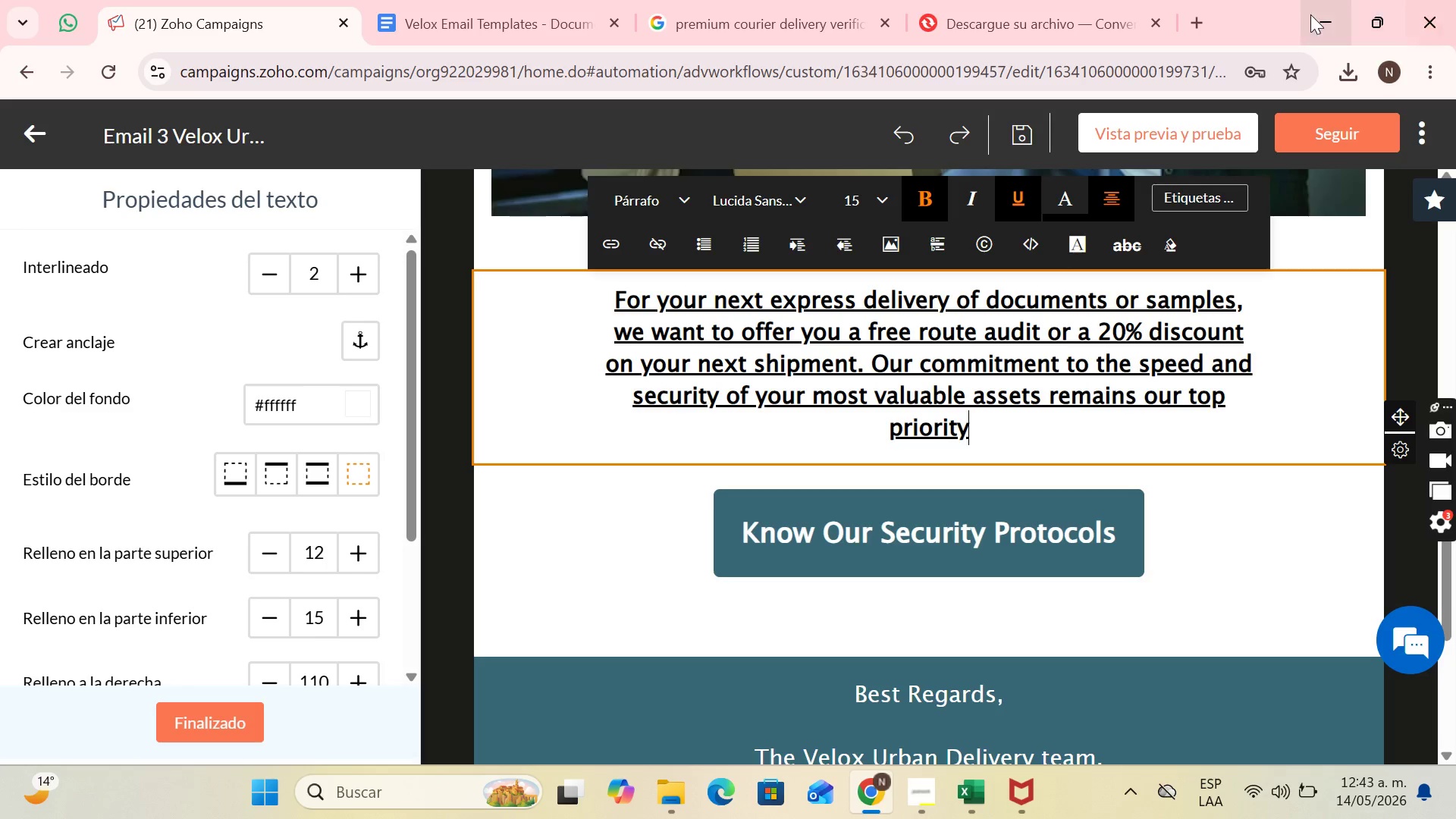 
key(Period)
 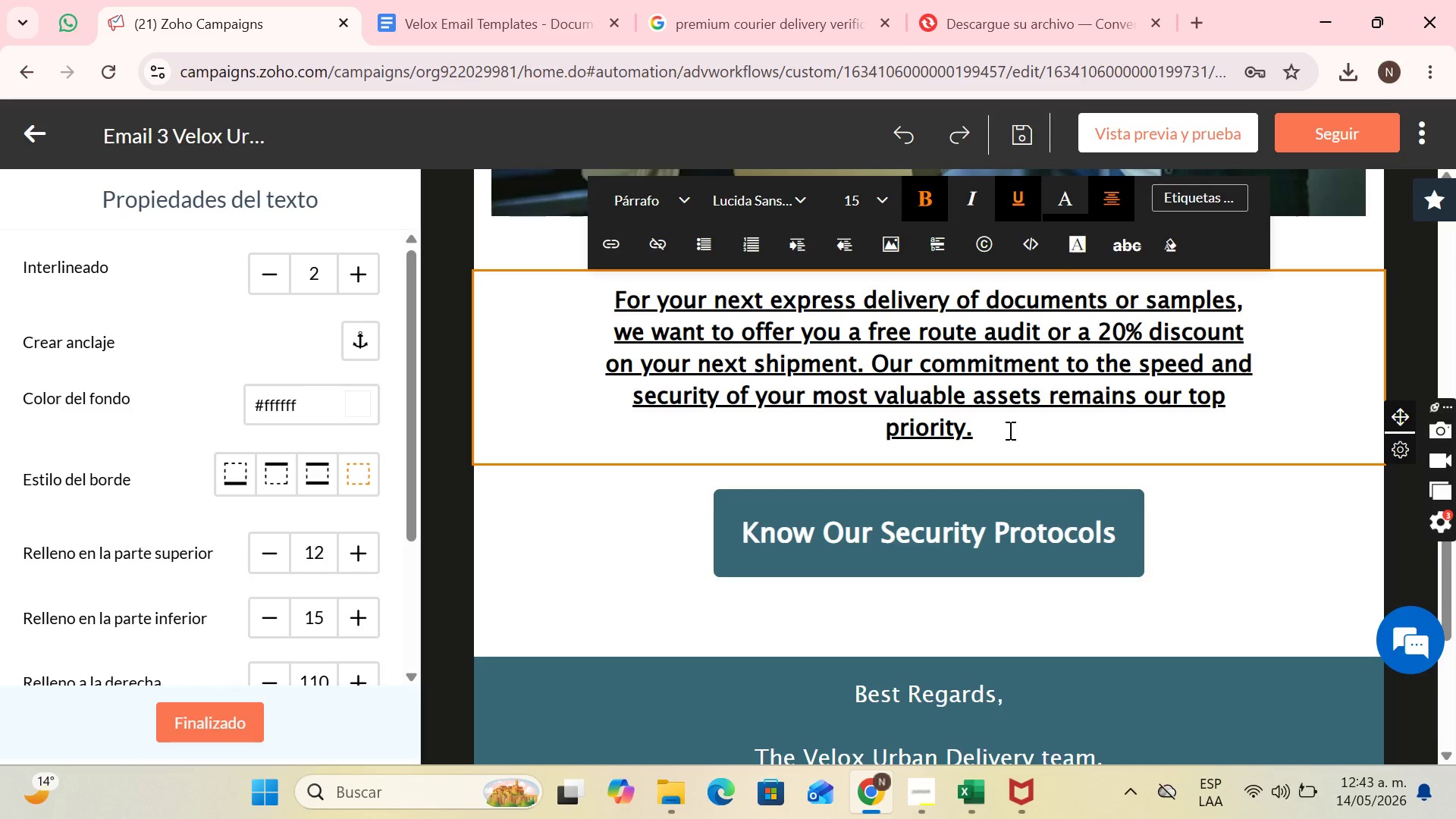 
scroll: coordinate [1009, 430], scroll_direction: down, amount: 1.0
 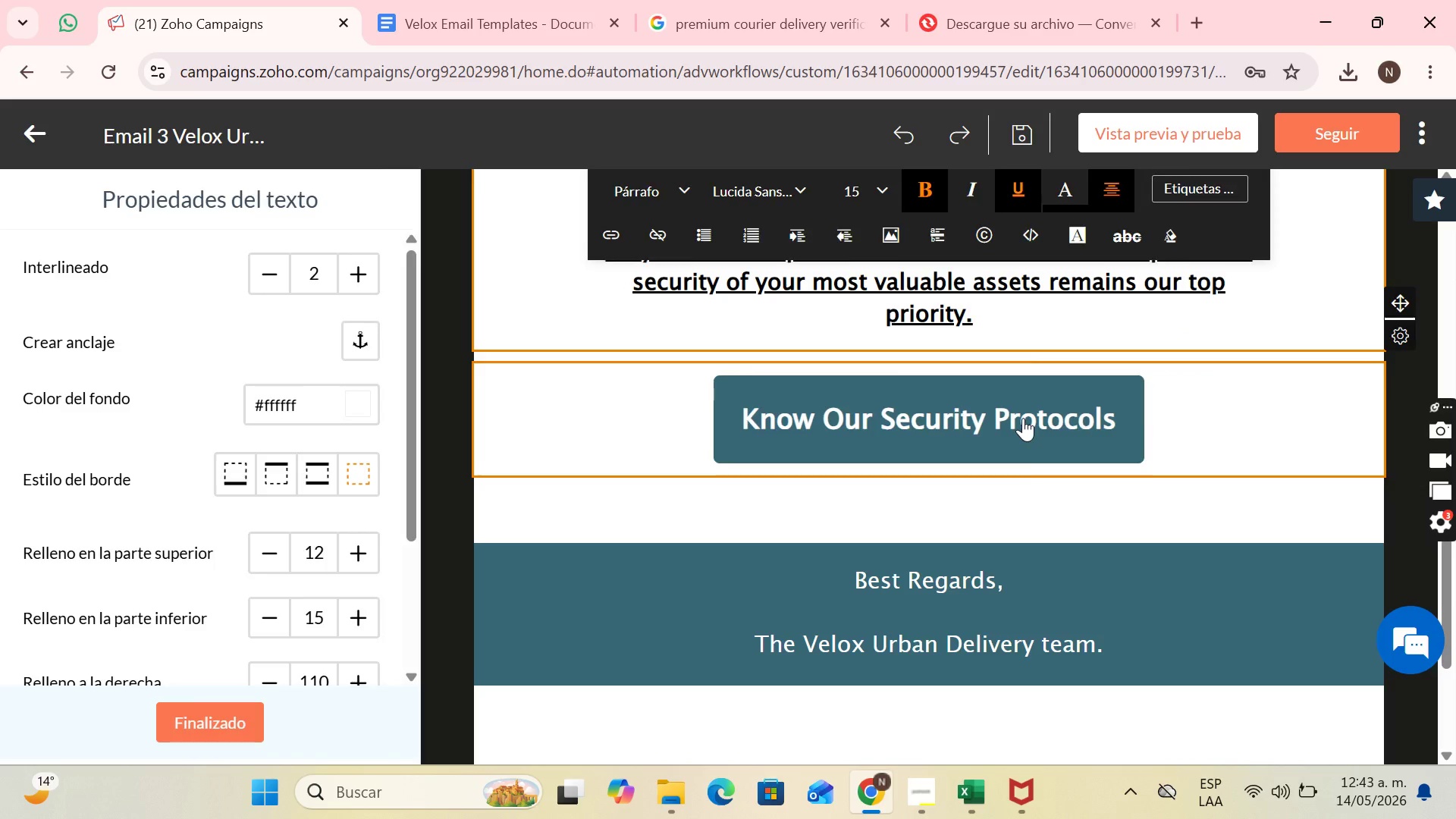 
left_click([1023, 418])
 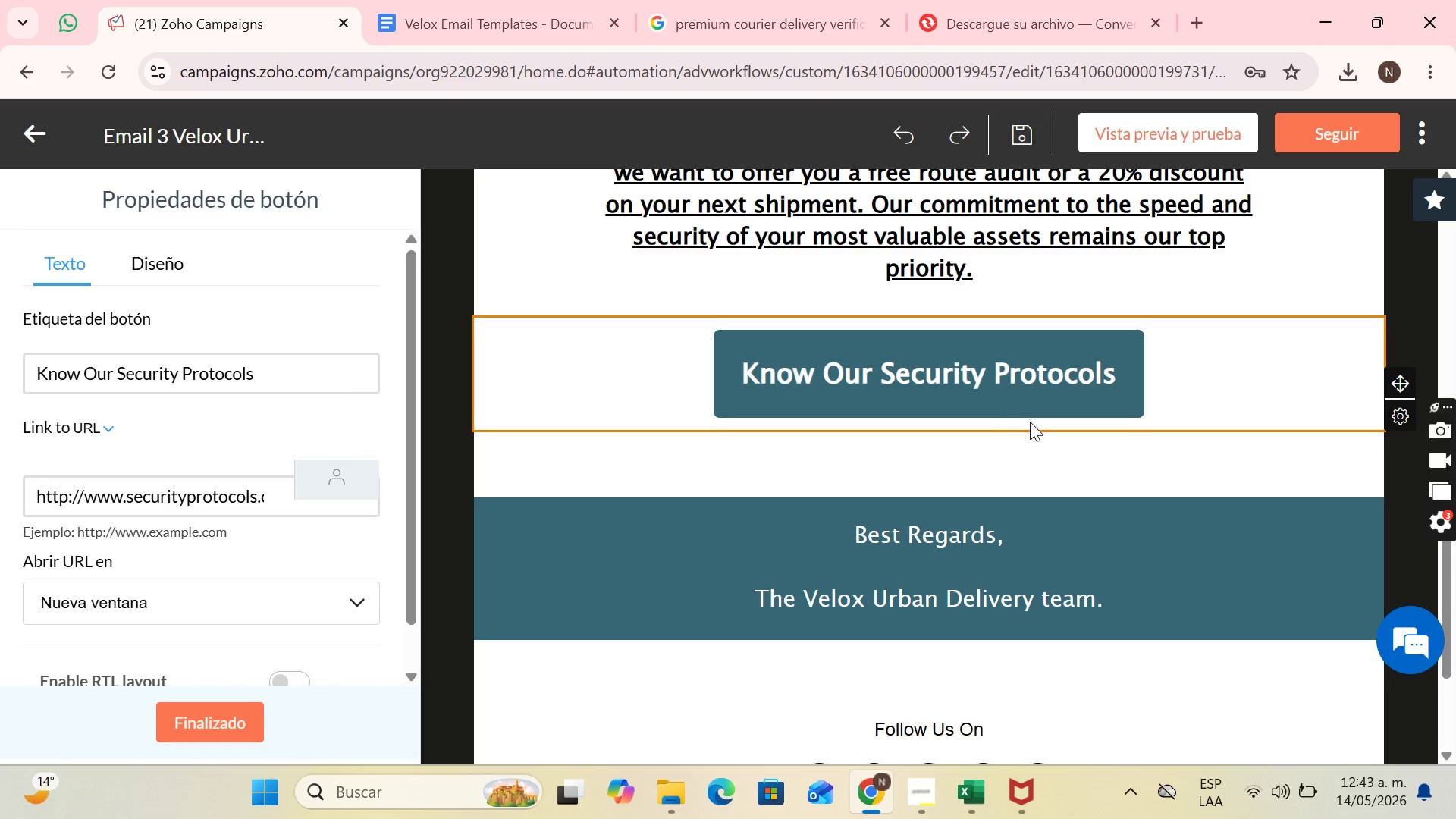 
wait(17.73)
 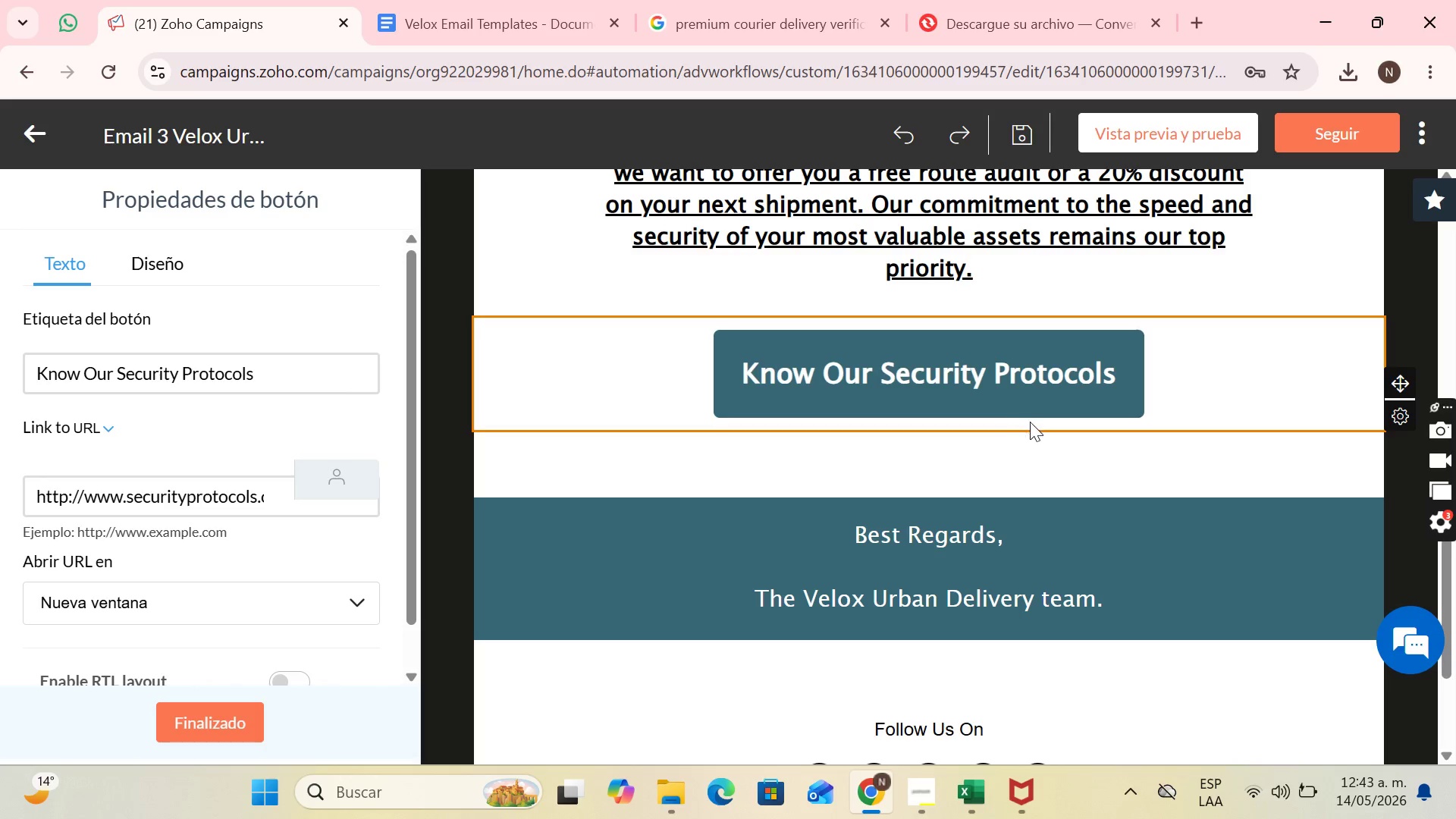 
left_click_drag(start_coordinate=[258, 373], to_coordinate=[20, 381])
 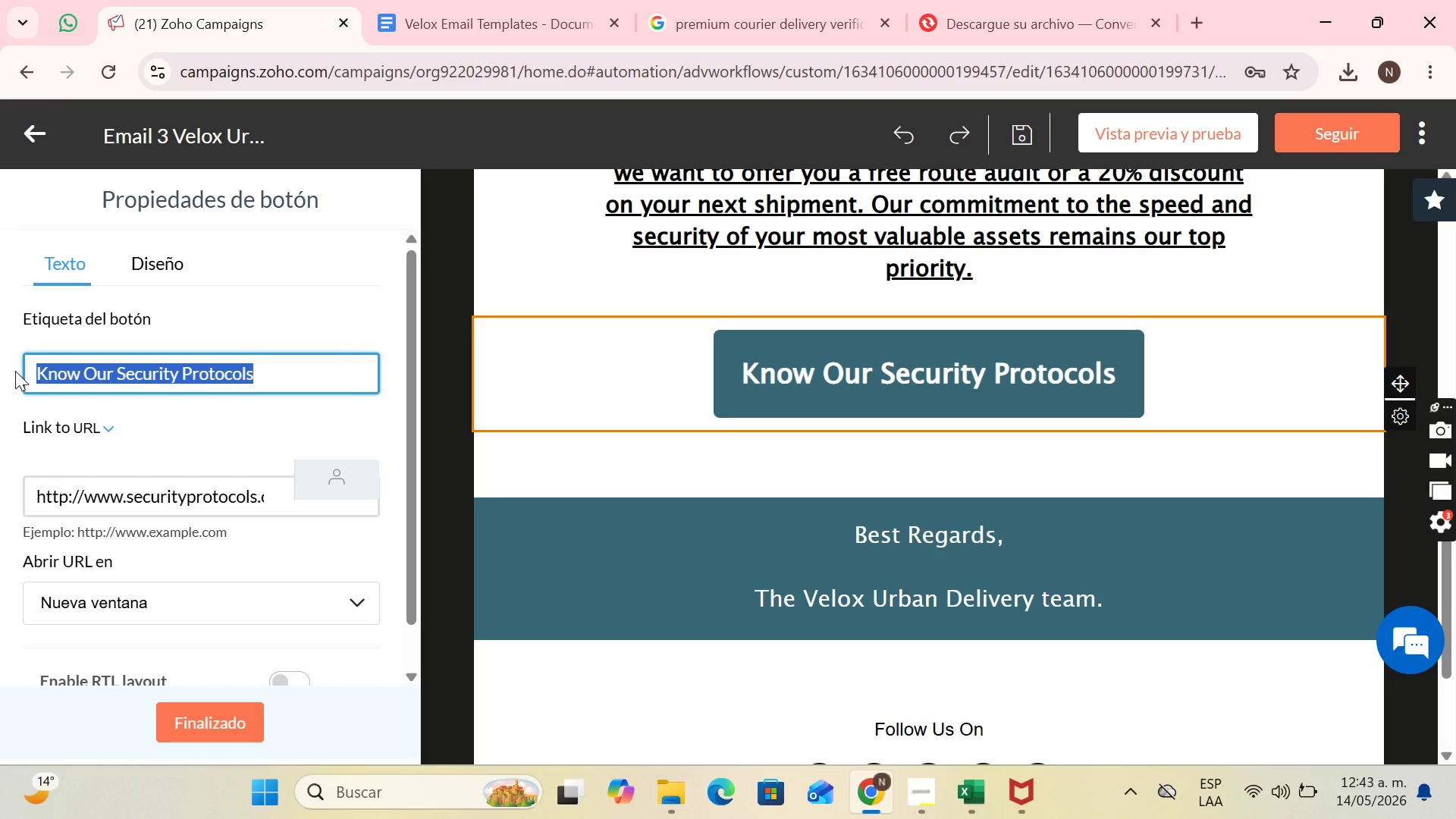 
type(Request Delivery Nw)
key(Backspace)
type(ow)
 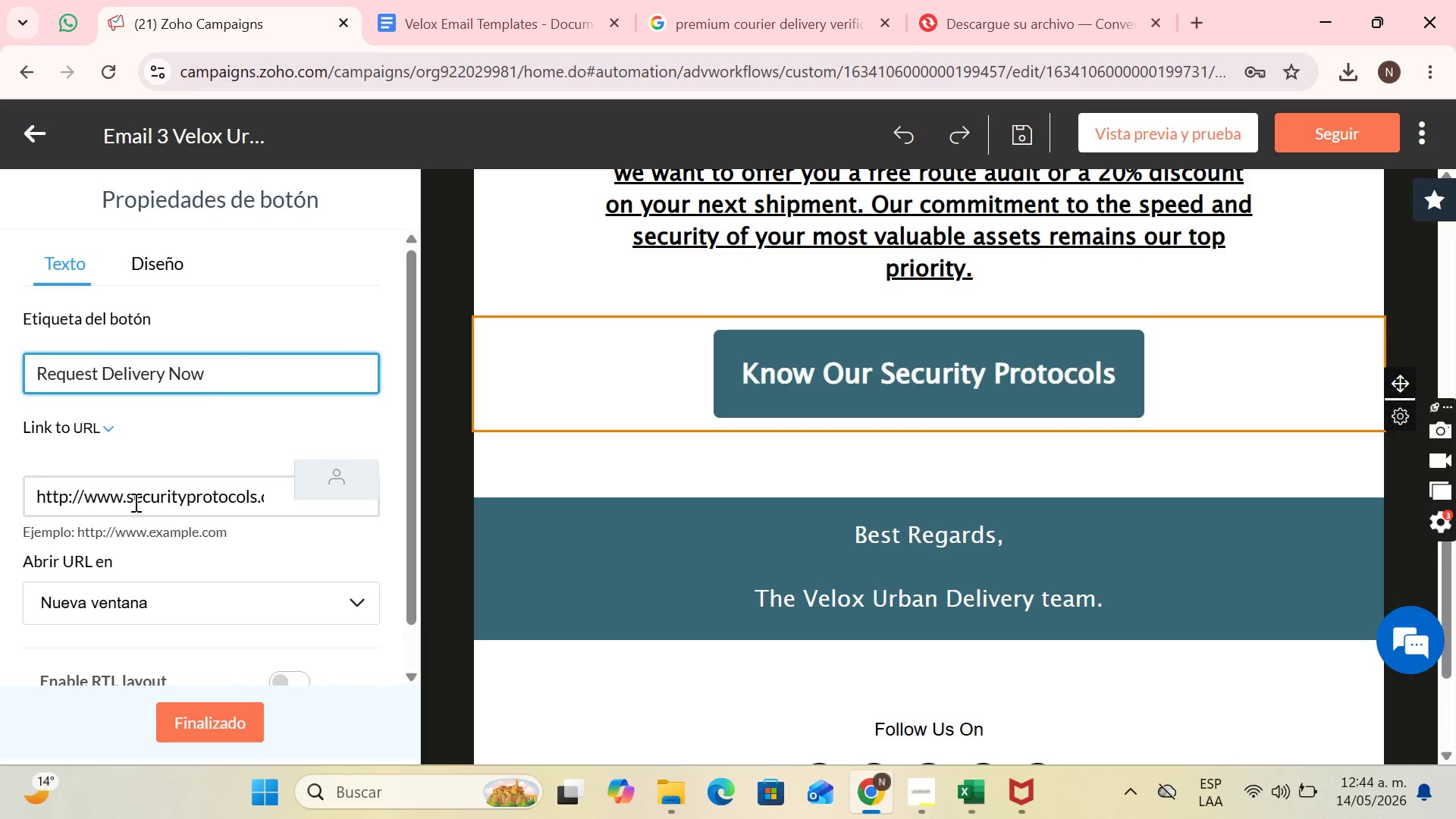 
left_click_drag(start_coordinate=[130, 500], to_coordinate=[228, 515])
 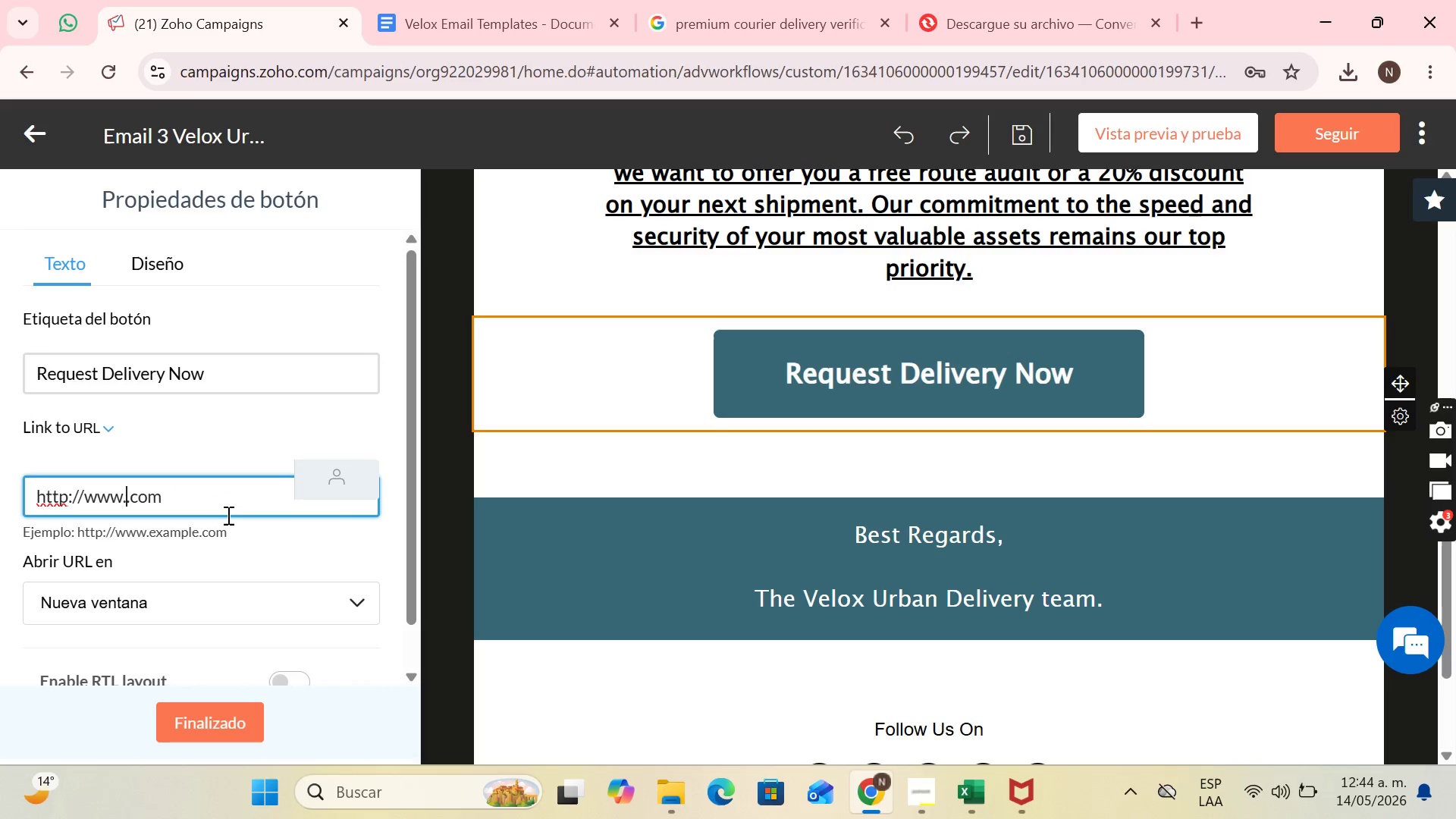 
key(Backspace)
type(requestdeliverynow)
 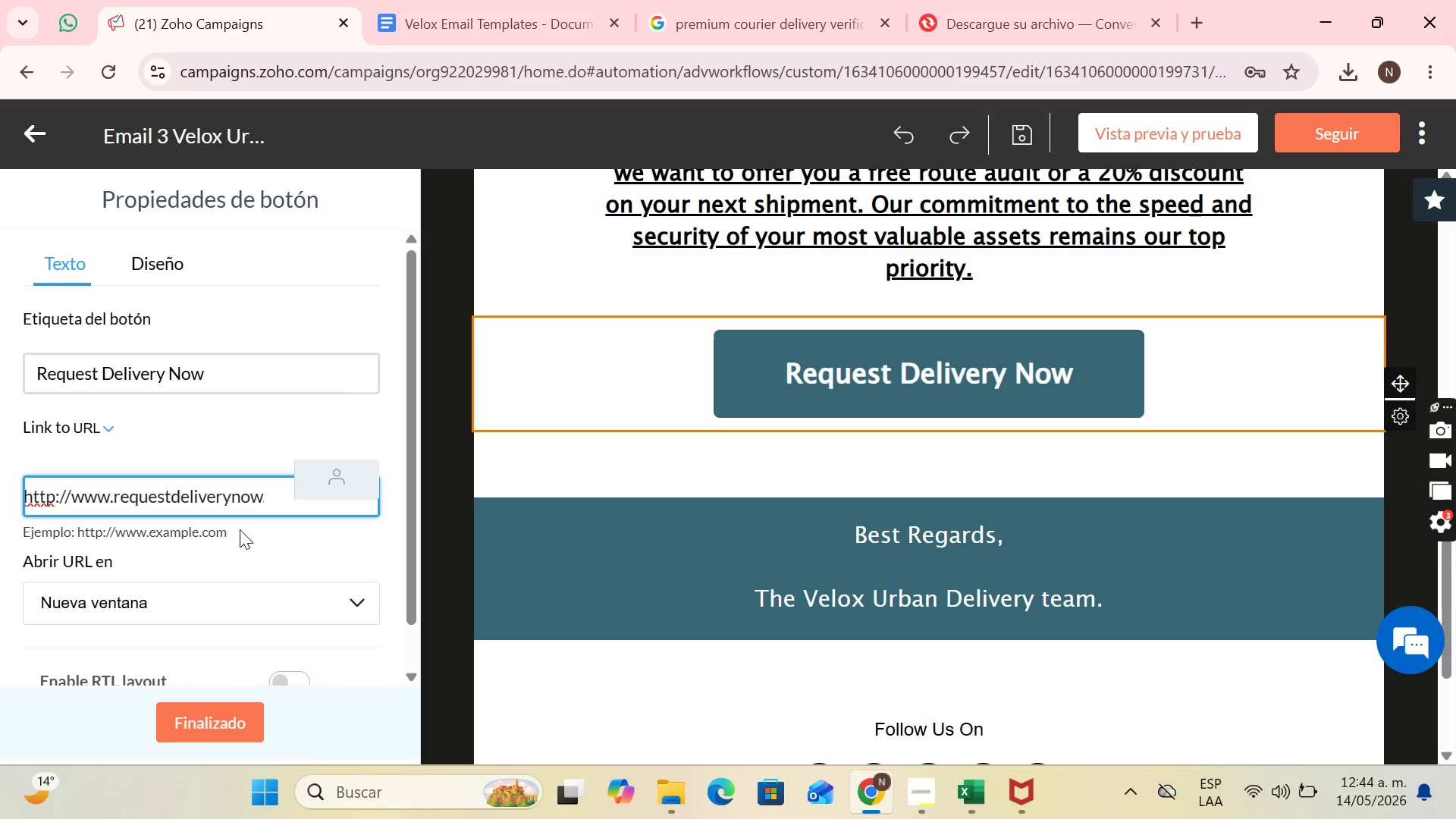 
left_click([205, 726])
 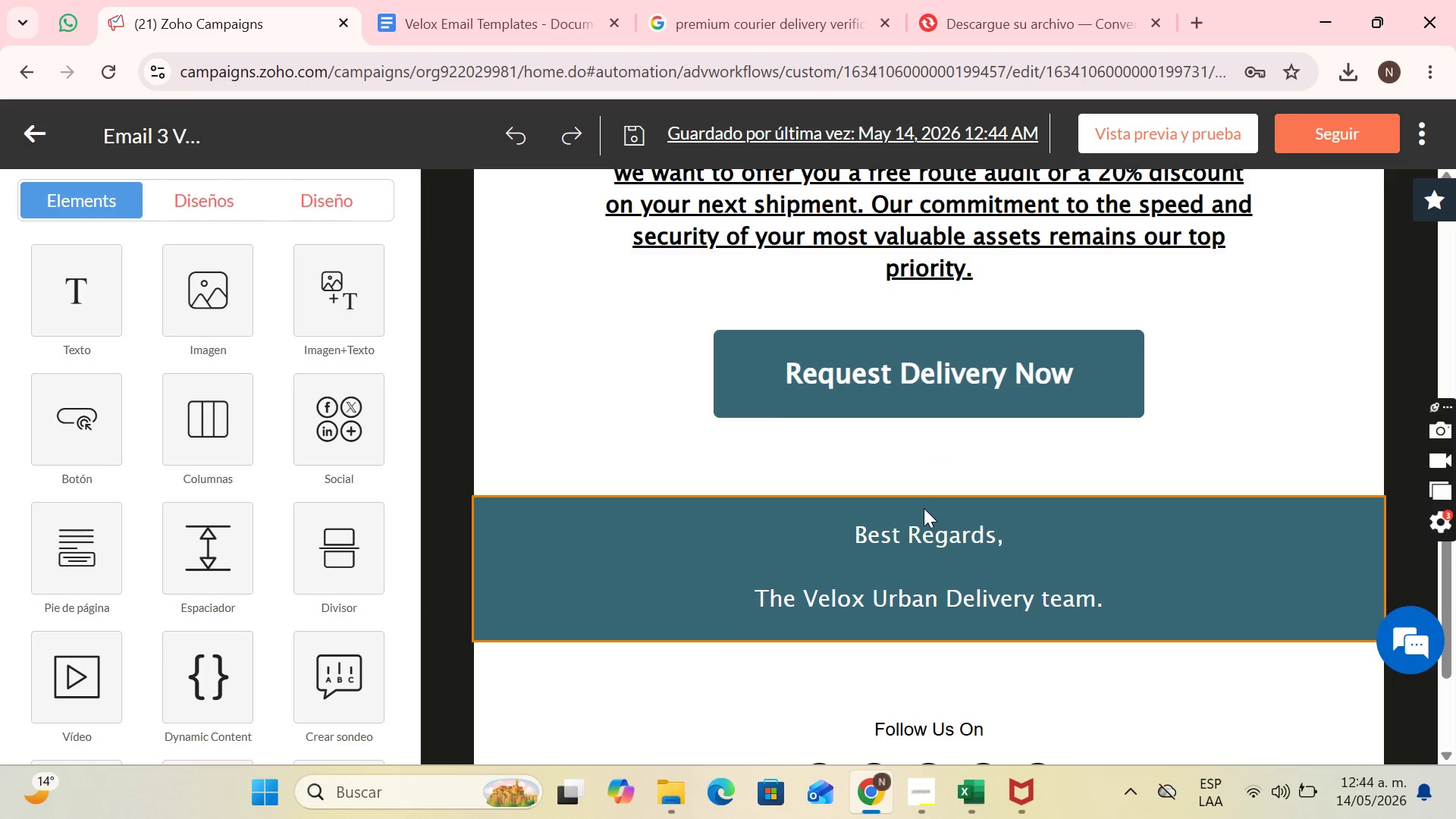 
scroll: coordinate [131, 663], scroll_direction: down, amount: 5.0
 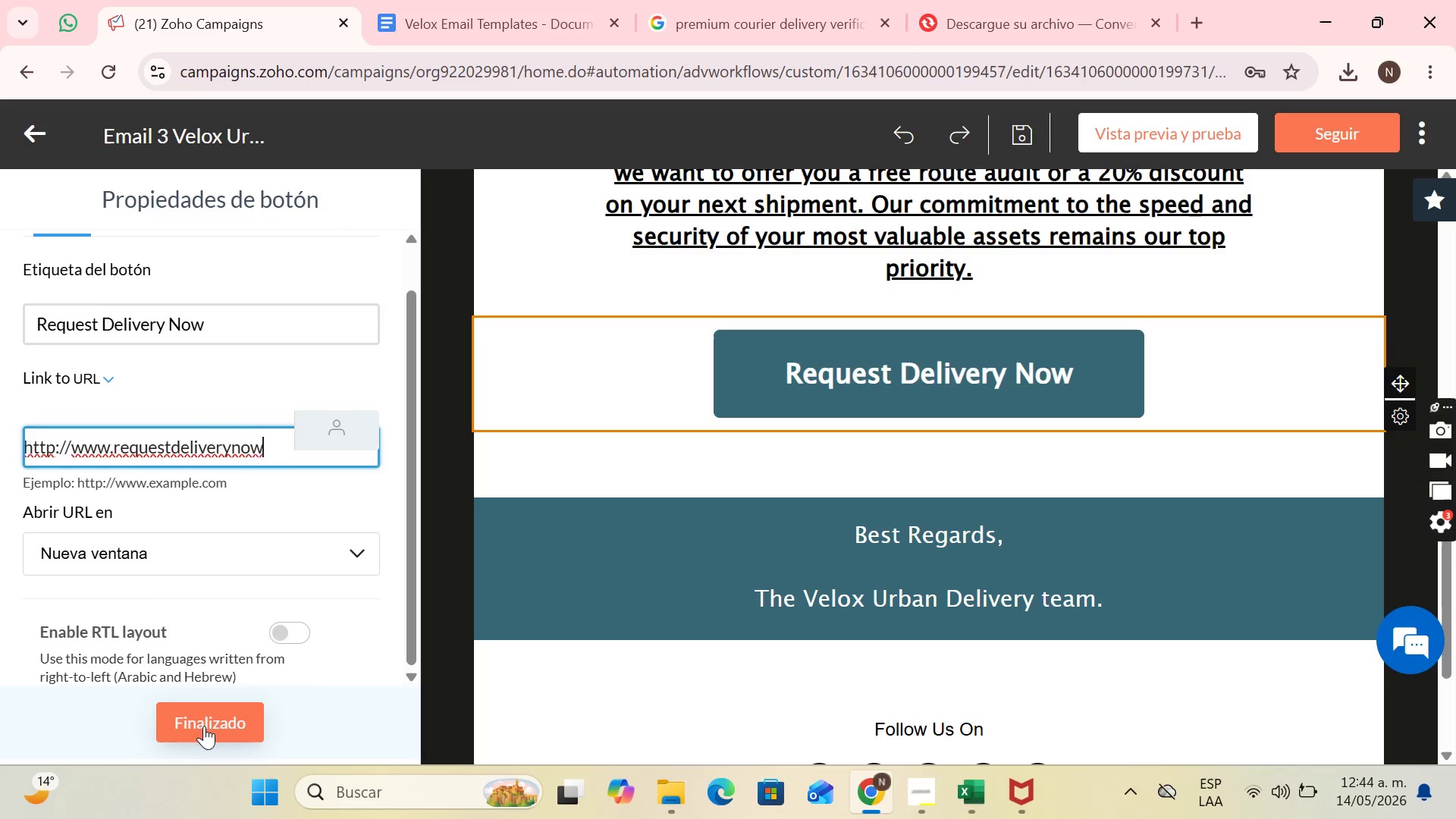 
scroll: coordinate [959, 473], scroll_direction: up, amount: 16.0
 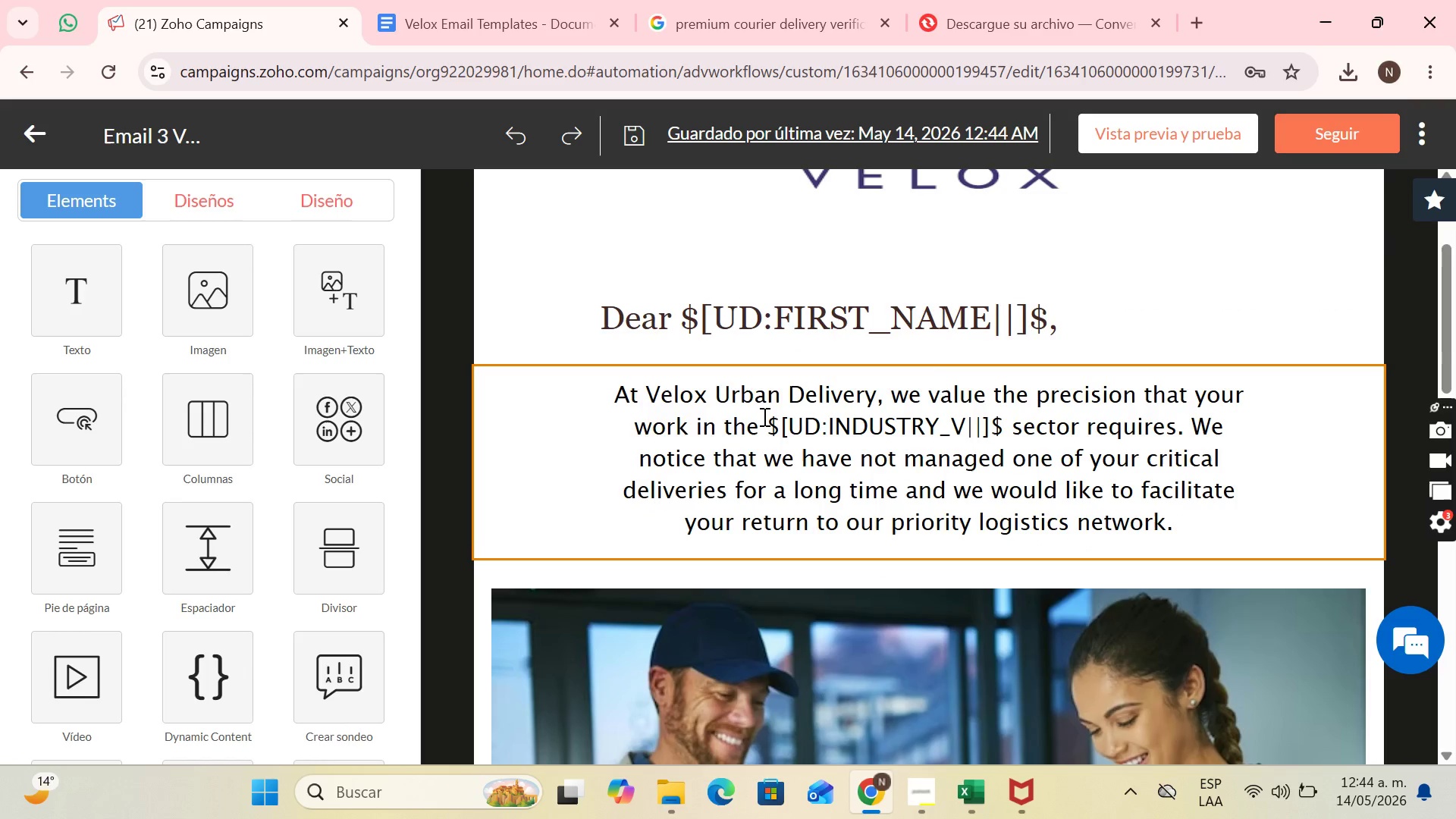 
left_click_drag(start_coordinate=[763, 423], to_coordinate=[1003, 439])
 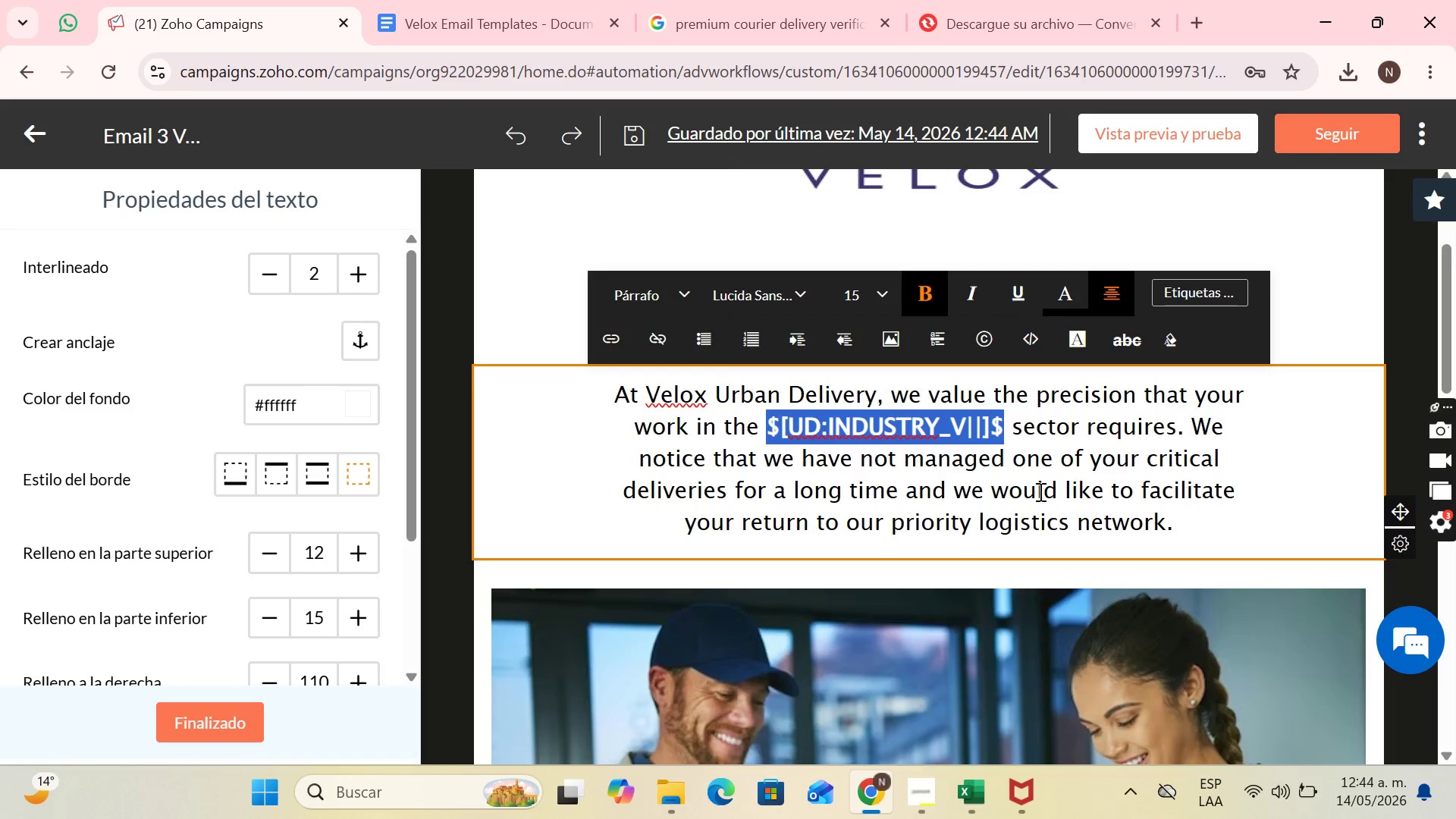 
left_click_drag(start_coordinate=[951, 487], to_coordinate=[1189, 540])
 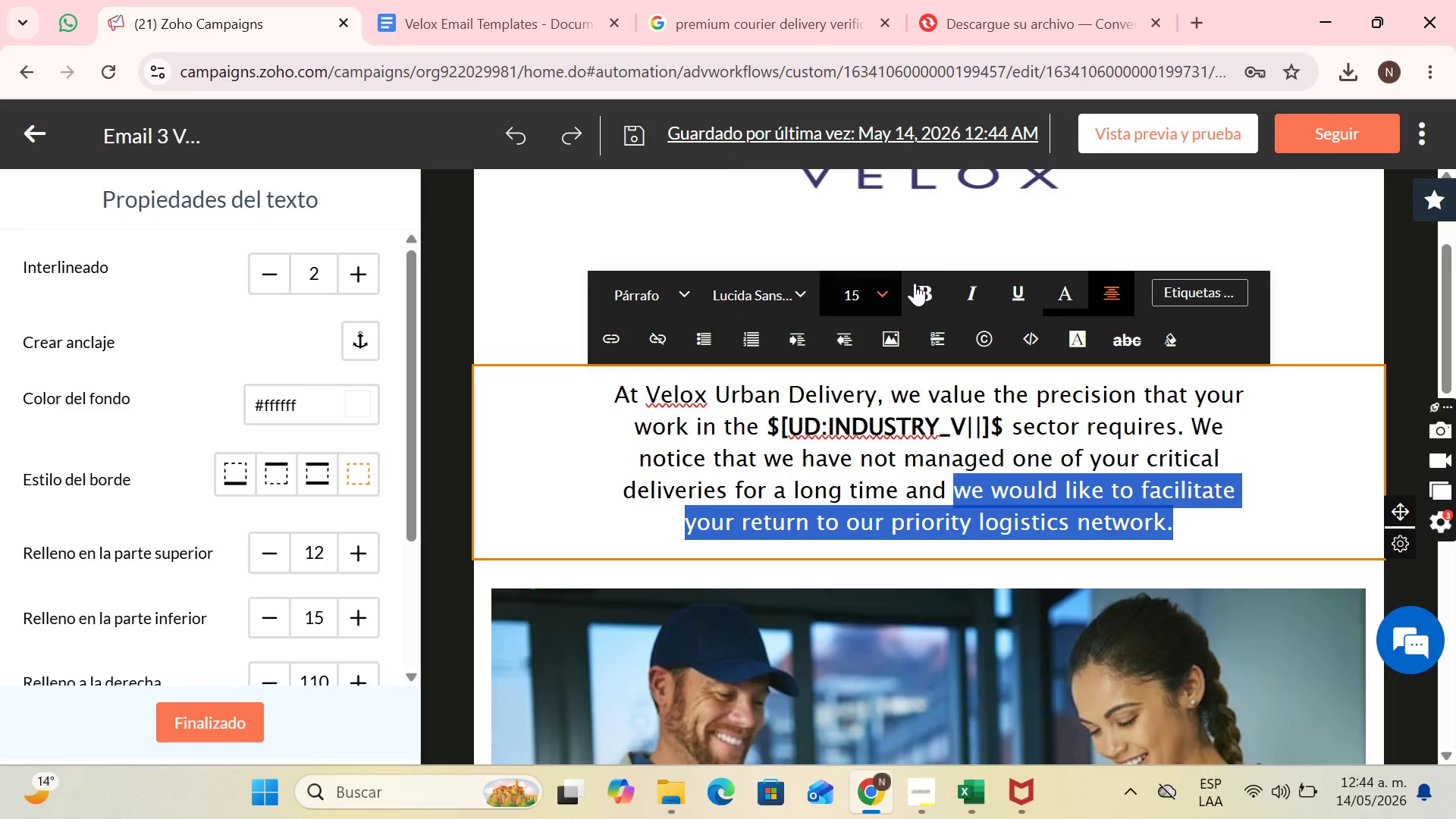 
left_click([923, 283])
 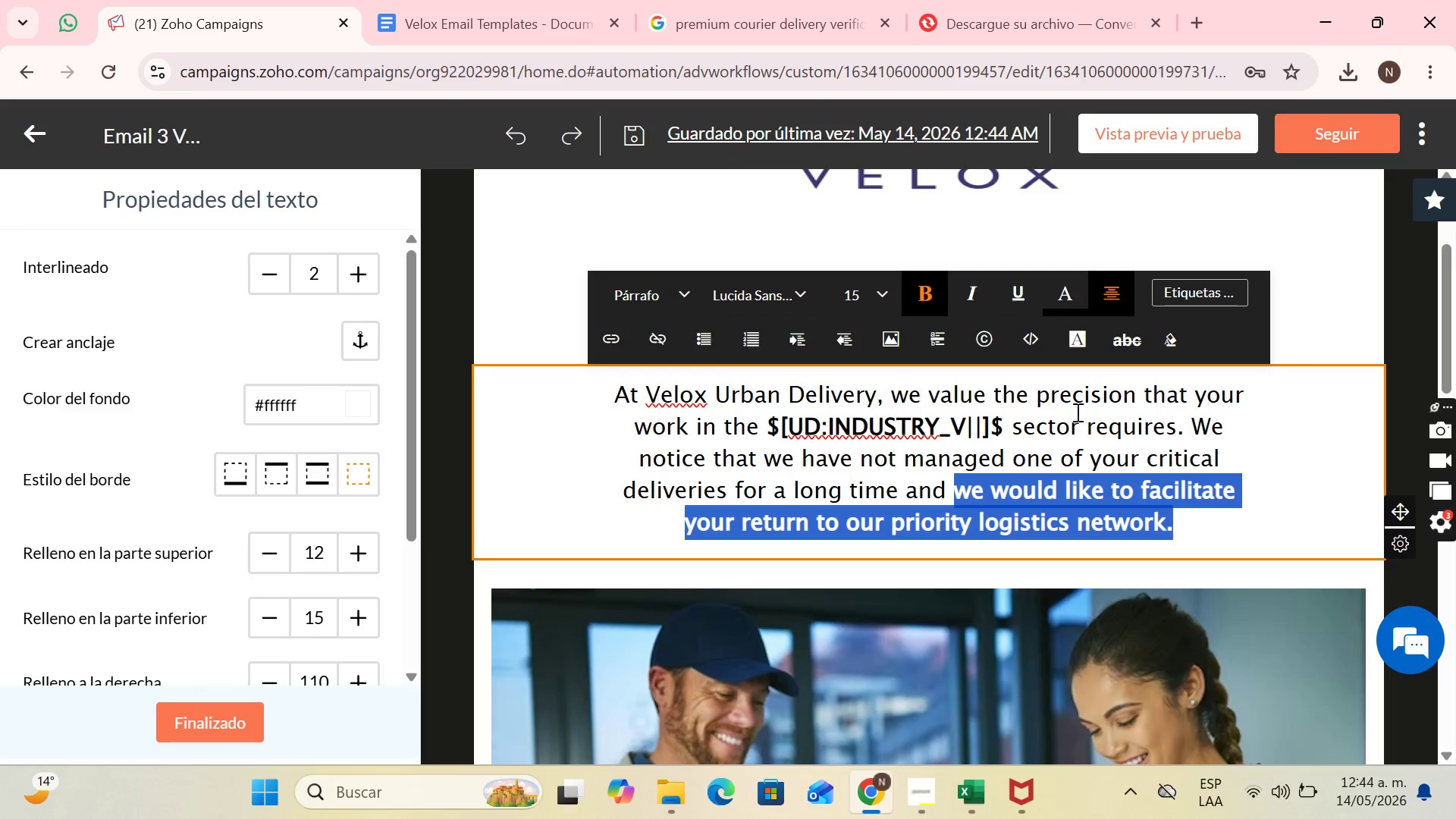 
scroll: coordinate [1065, 417], scroll_direction: down, amount: 9.0
 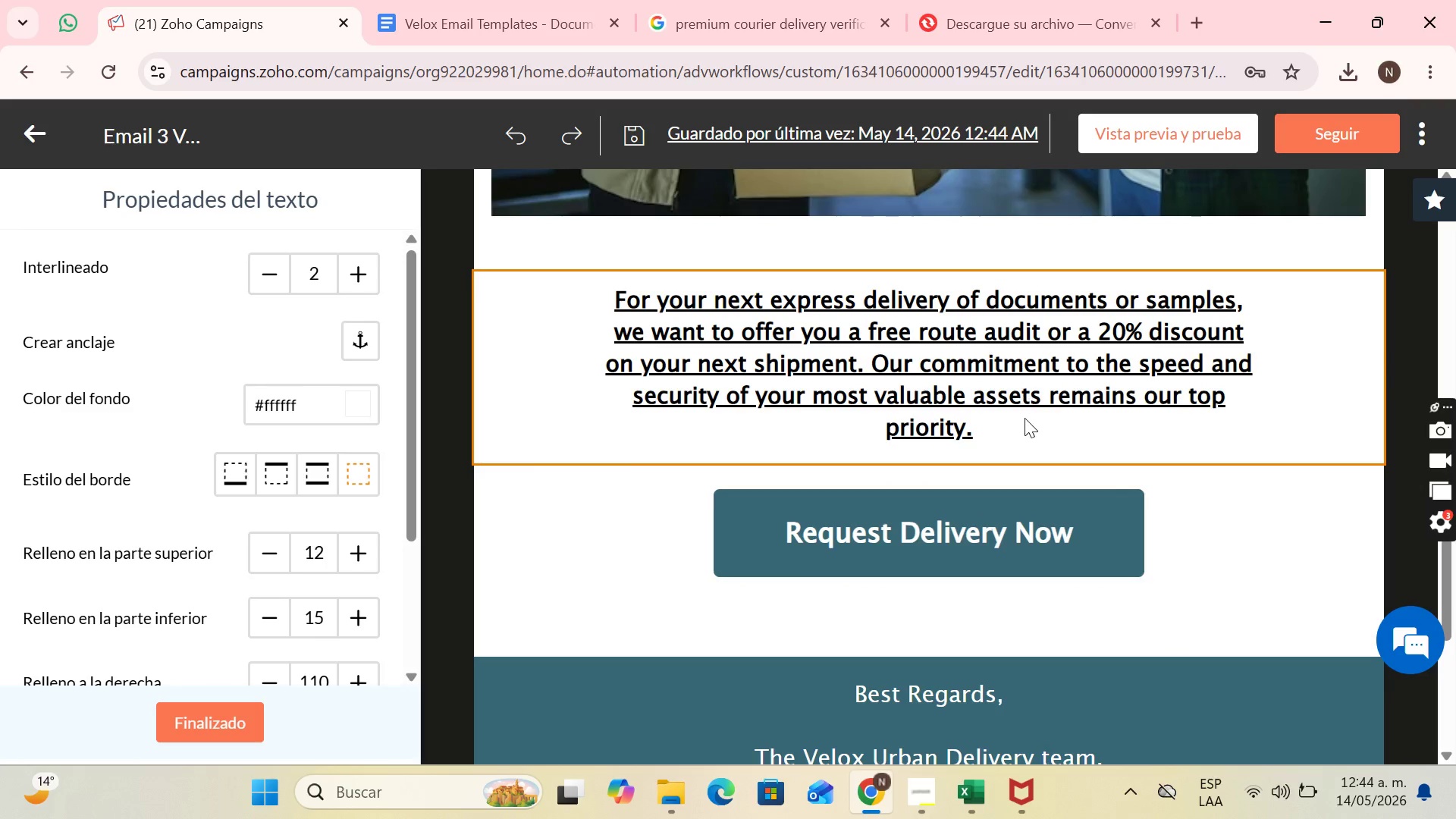 
left_click_drag(start_coordinate=[1023, 419], to_coordinate=[601, 312])
 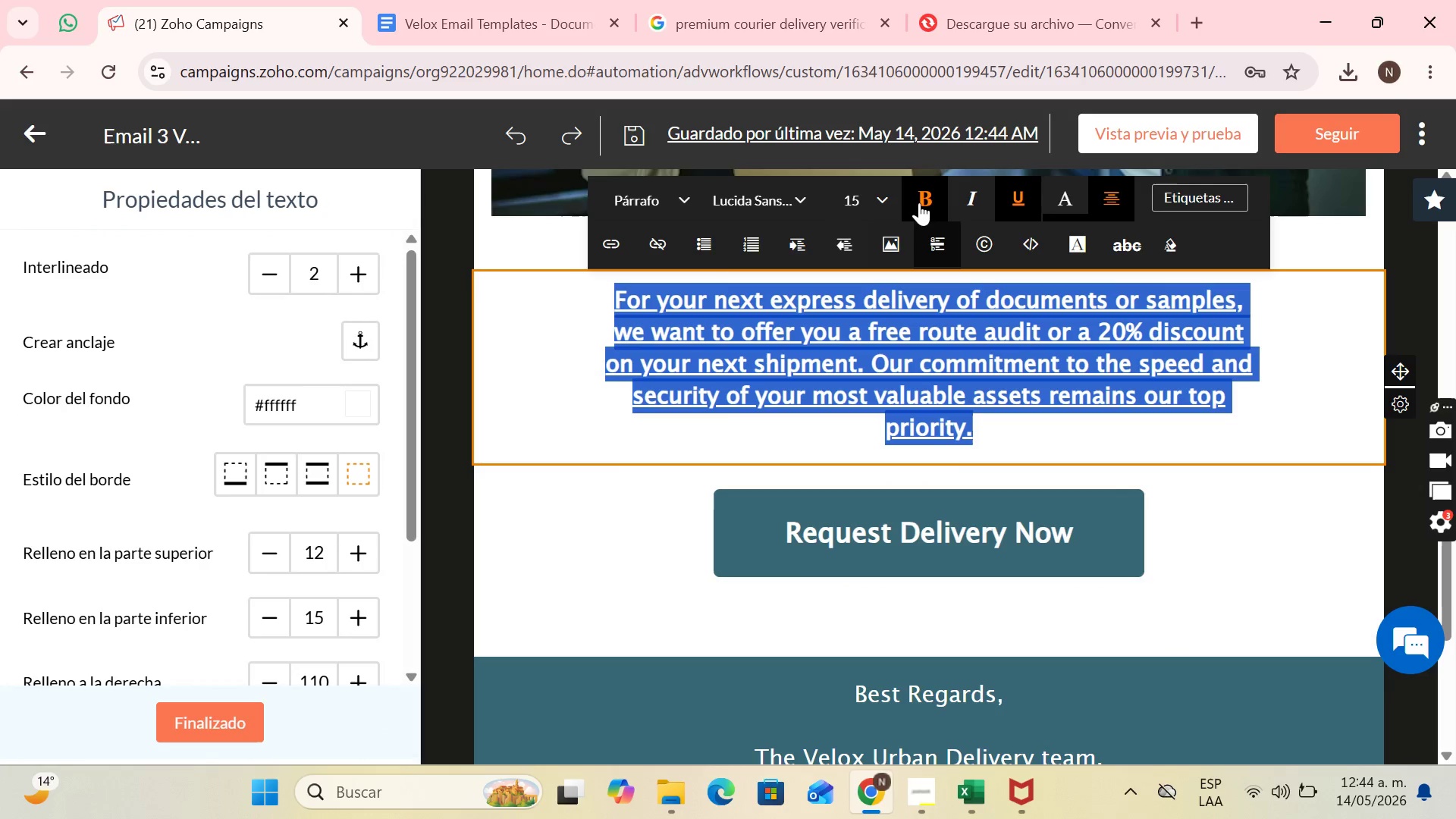 
left_click([919, 201])
 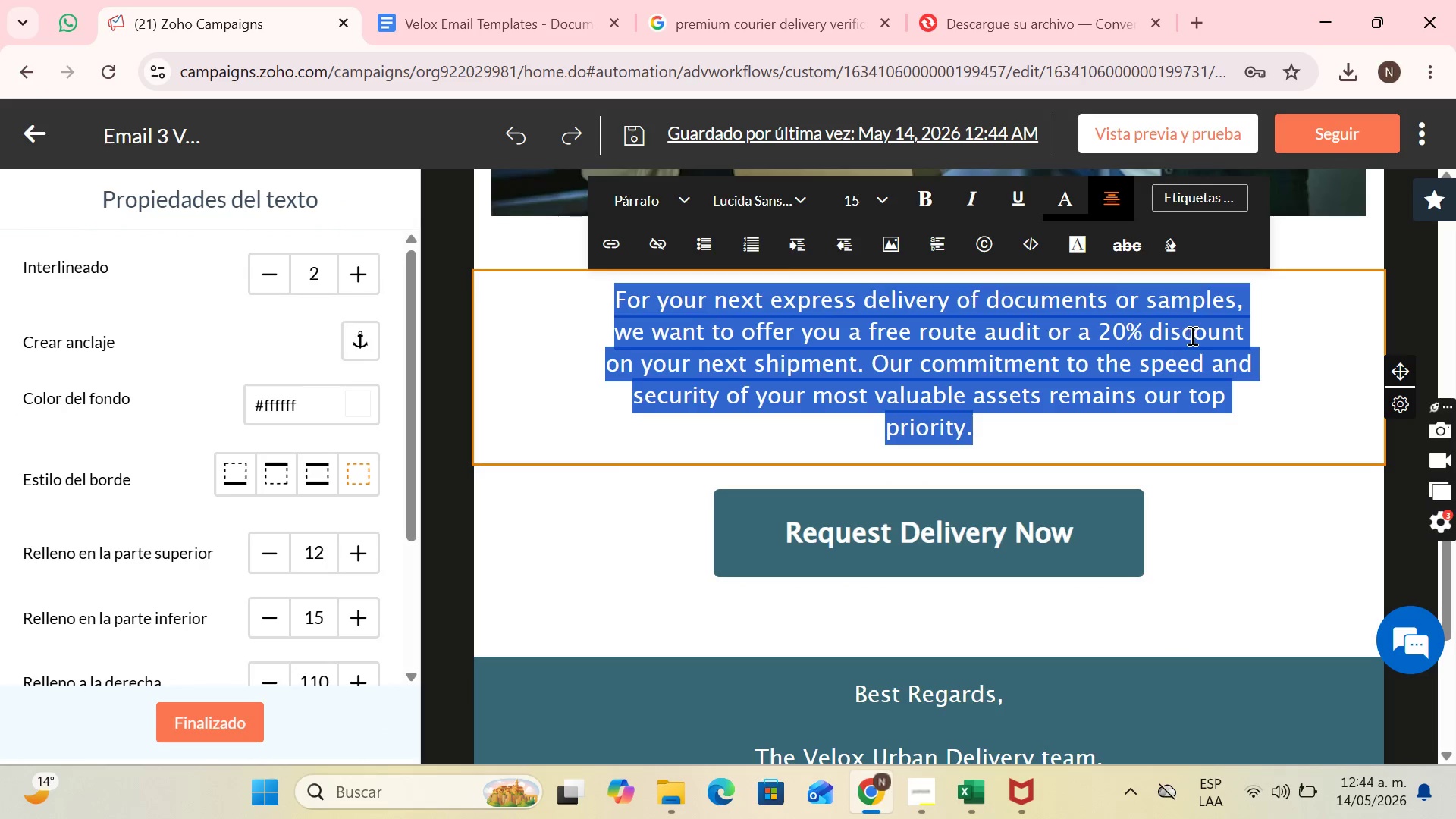 
double_click([1326, 378])
 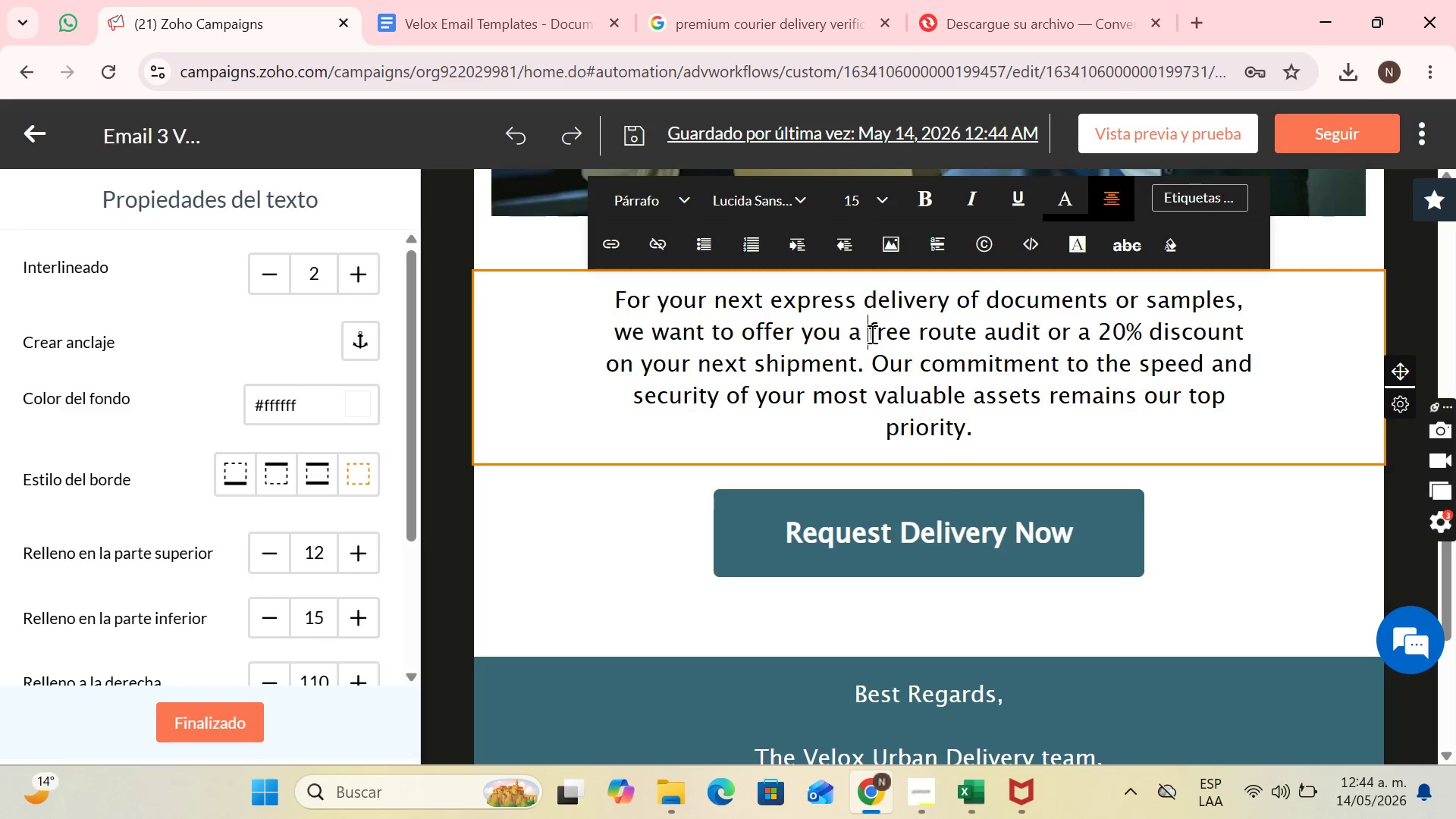 
left_click_drag(start_coordinate=[851, 332], to_coordinate=[866, 364])
 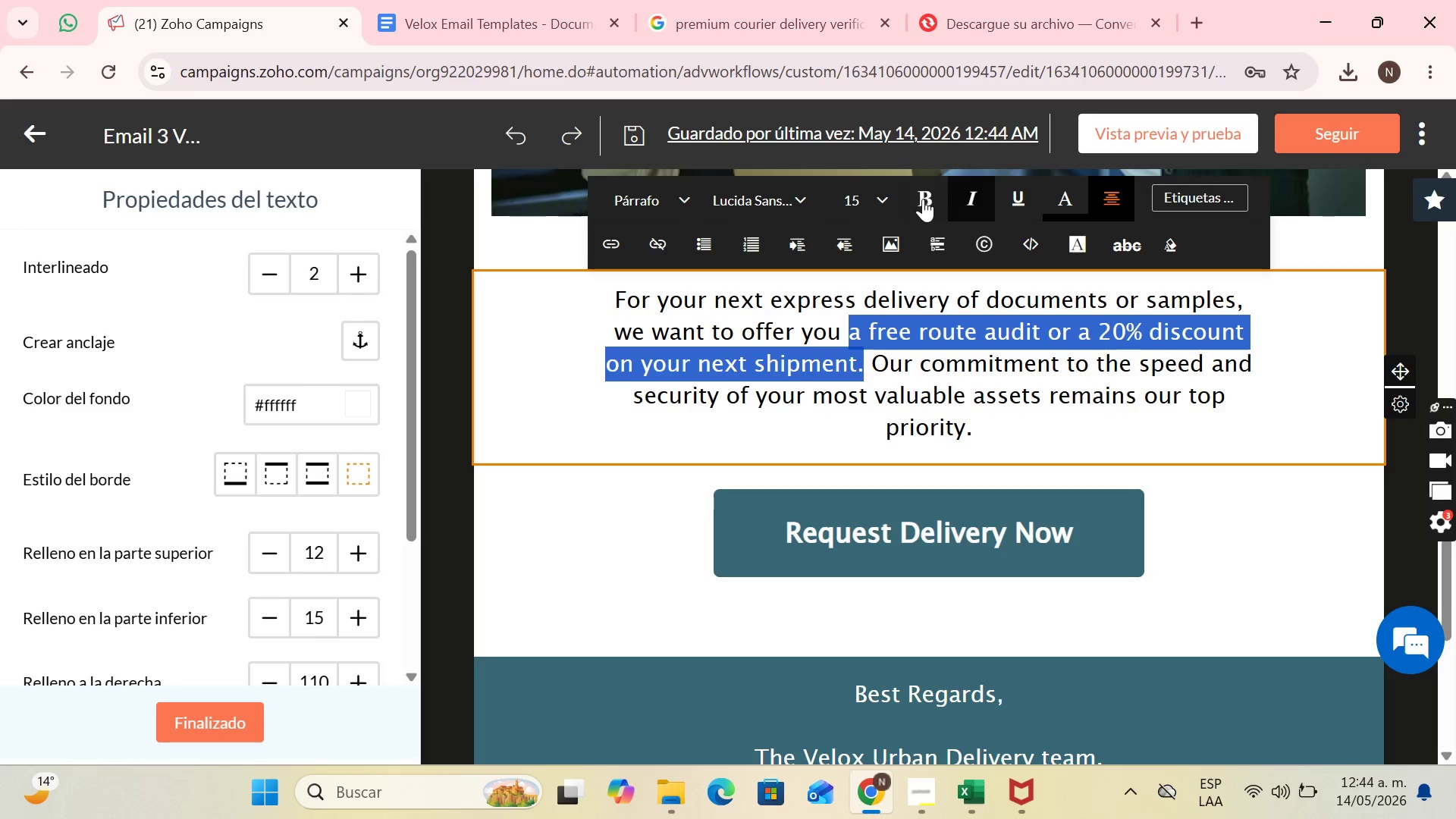 
left_click([922, 198])
 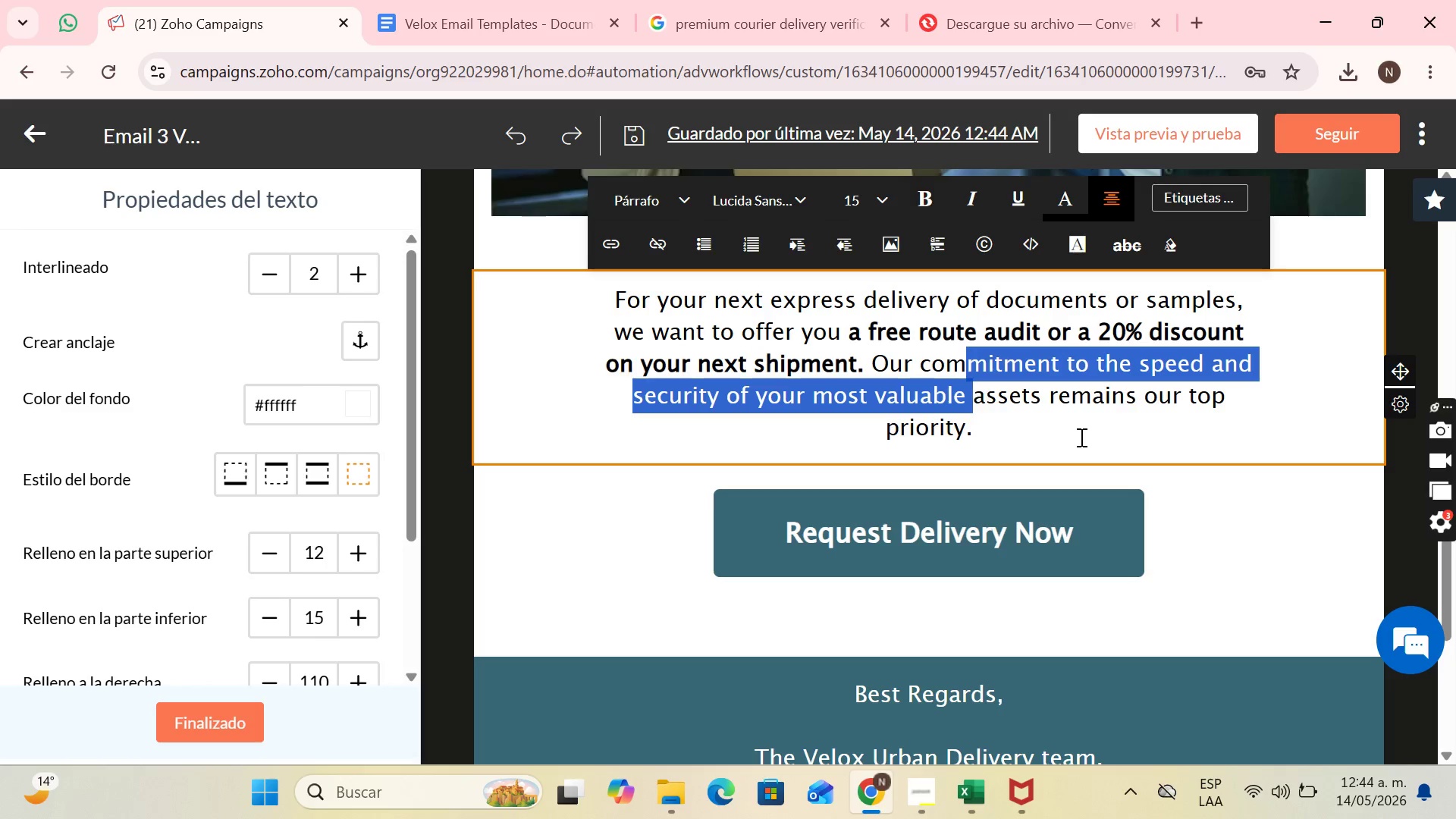 
left_click([1087, 437])
 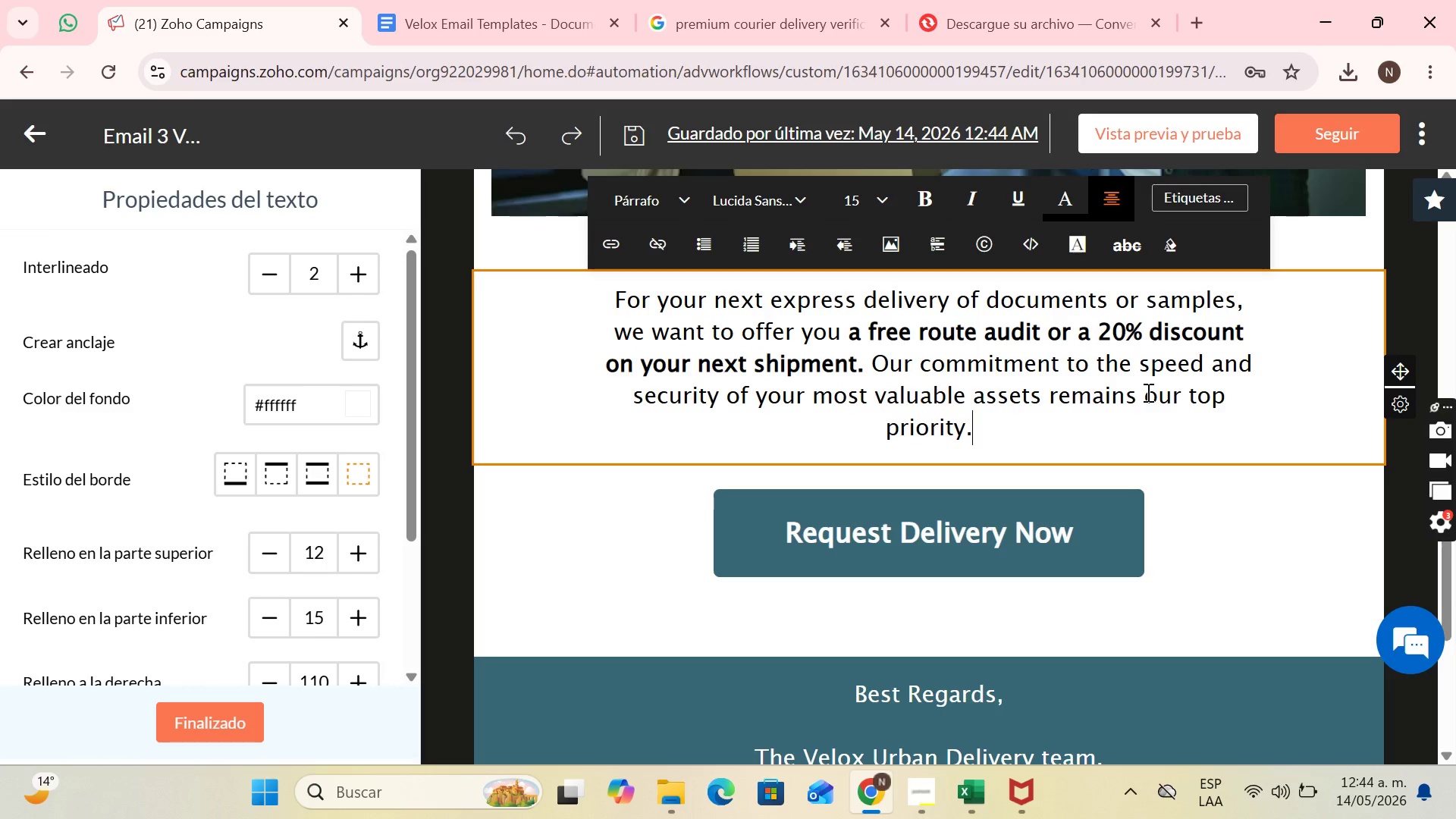 
scroll: coordinate [1147, 391], scroll_direction: down, amount: 5.0
 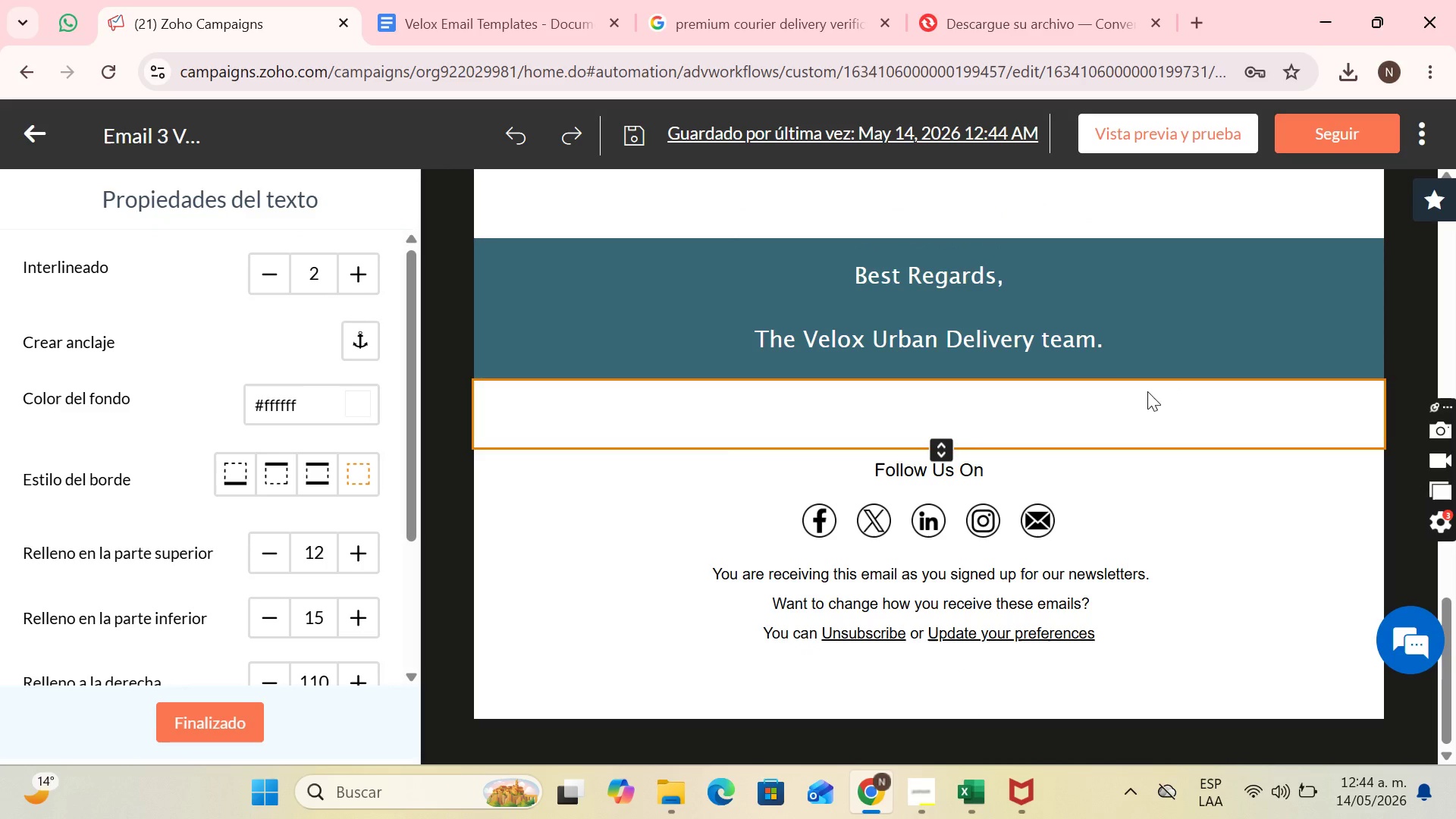 
scroll: coordinate [940, 426], scroll_direction: up, amount: 12.0
 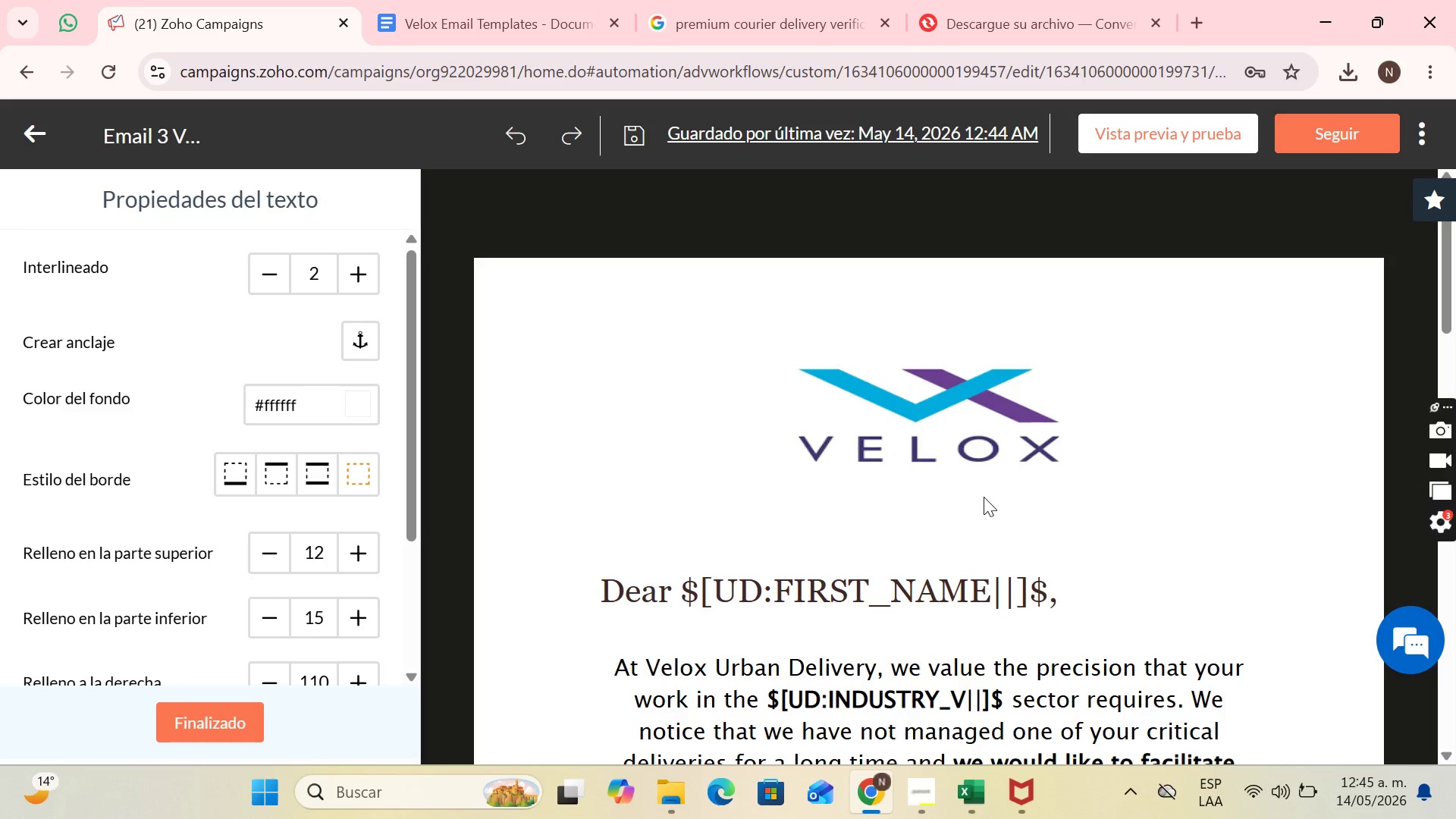 
wait(19.56)
 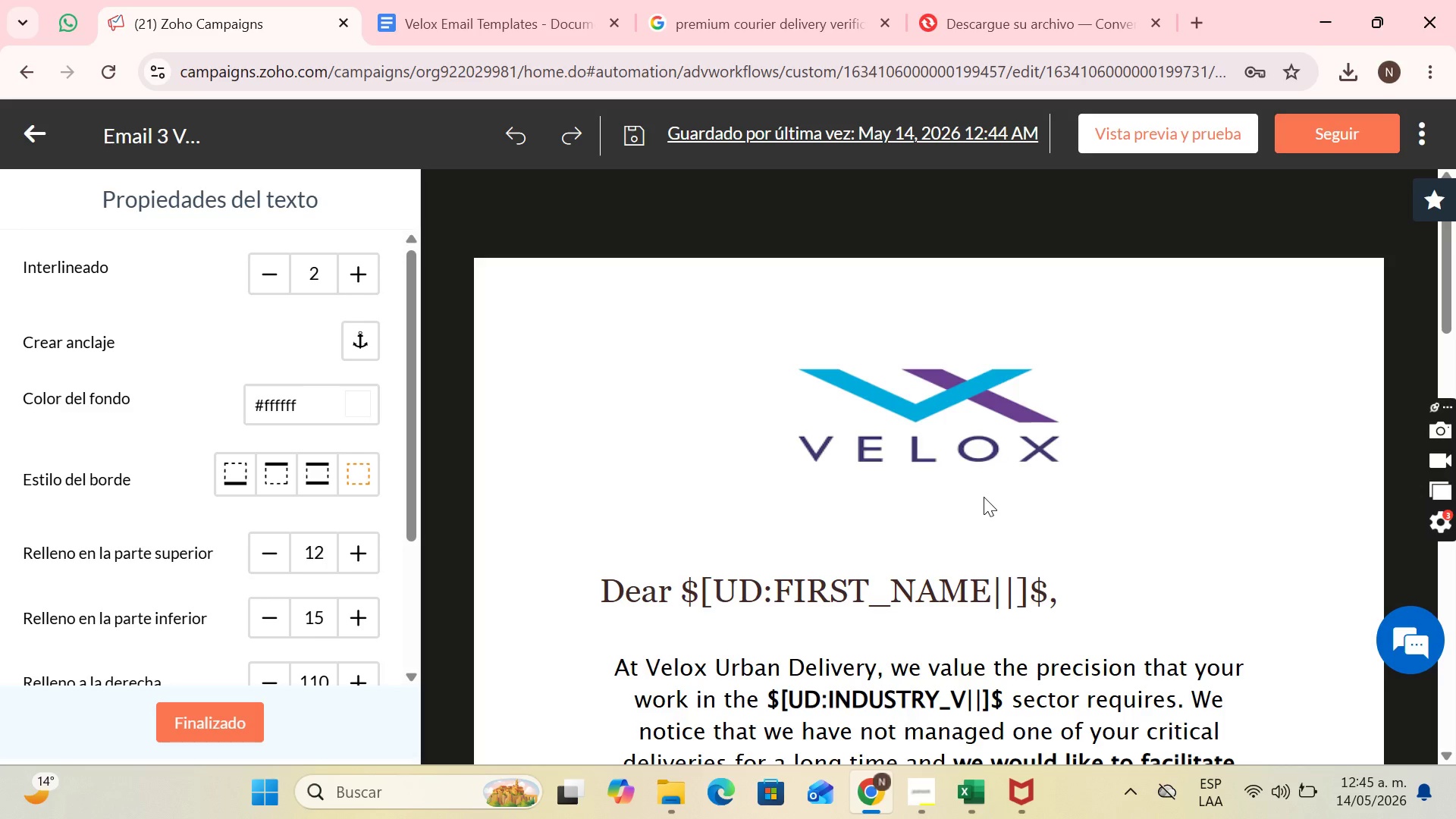 
left_click([537, 0])
 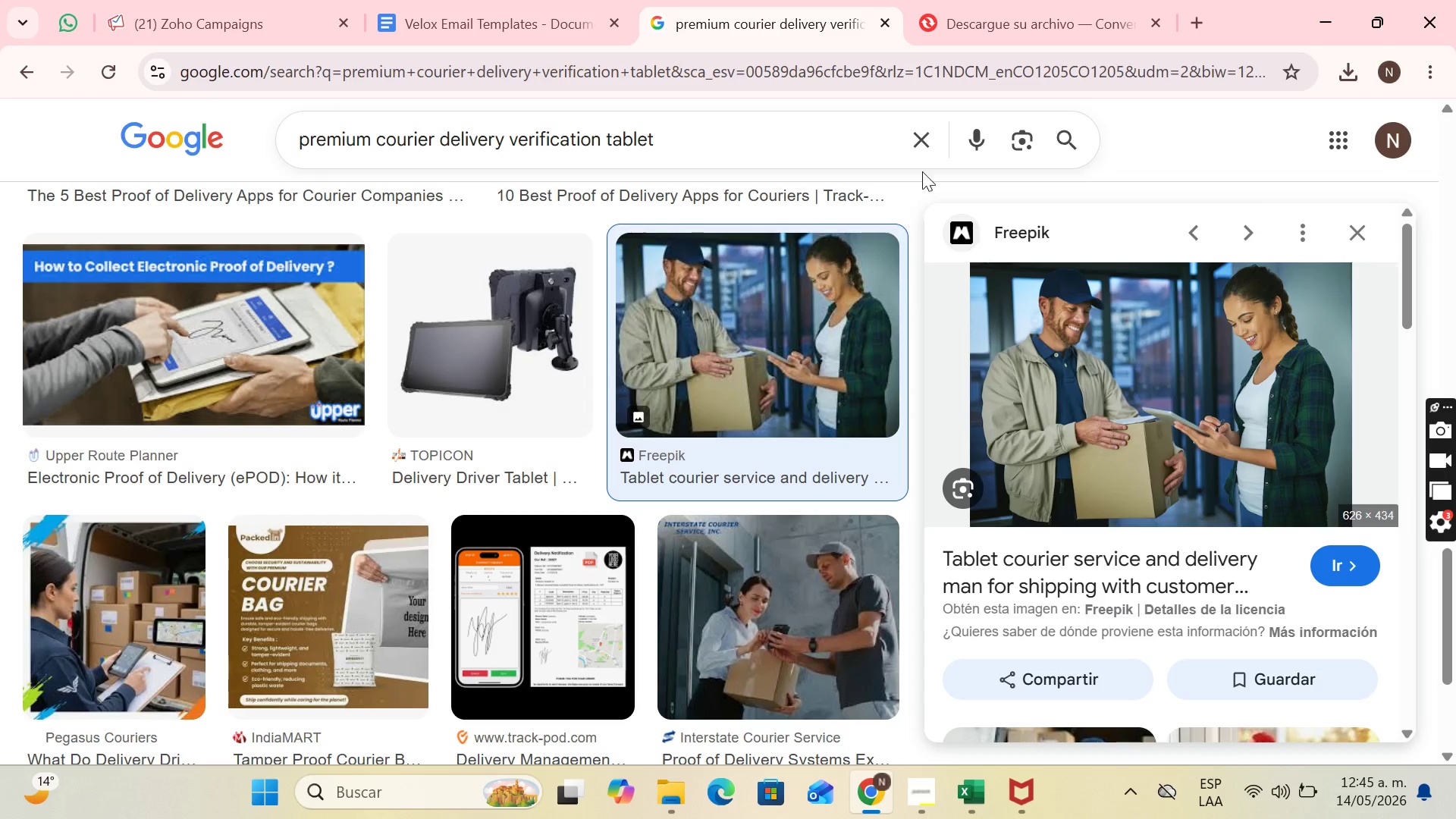 
left_click([918, 138])
 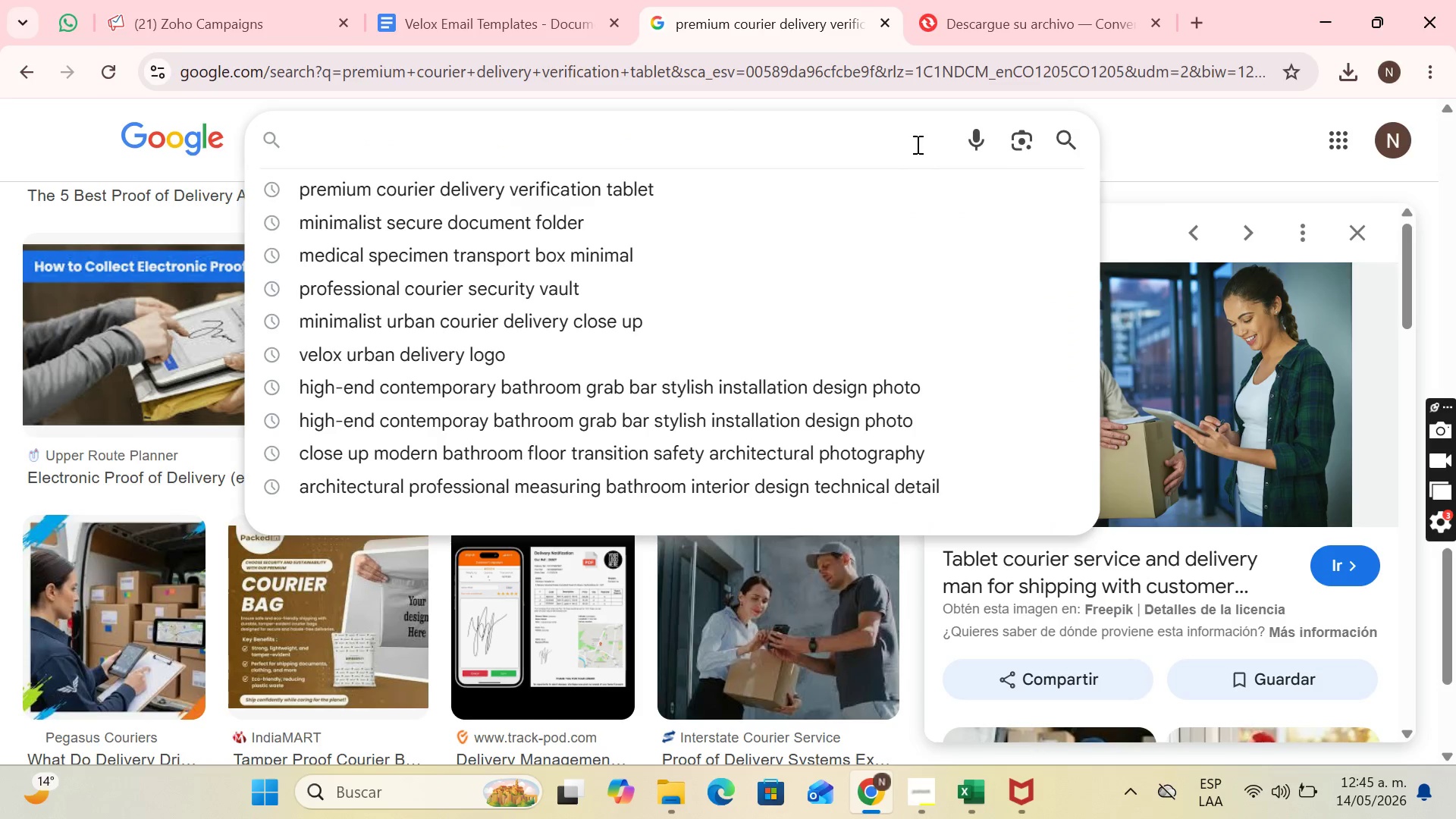 
type(minimalist luxury big)
key(Backspace)
key(Backspace)
key(Backspace)
type(gift box delivery)
 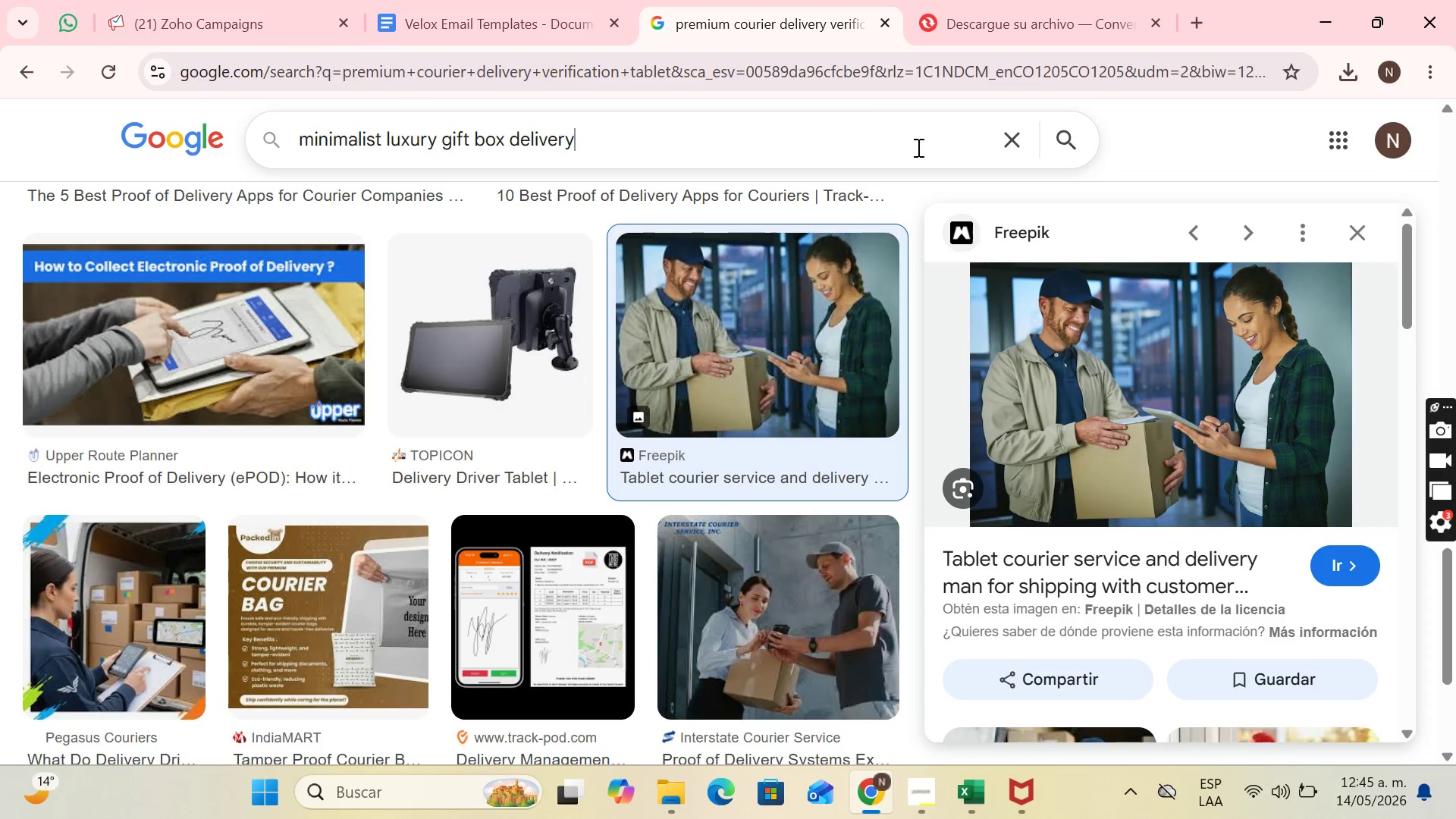 
key(Enter)
 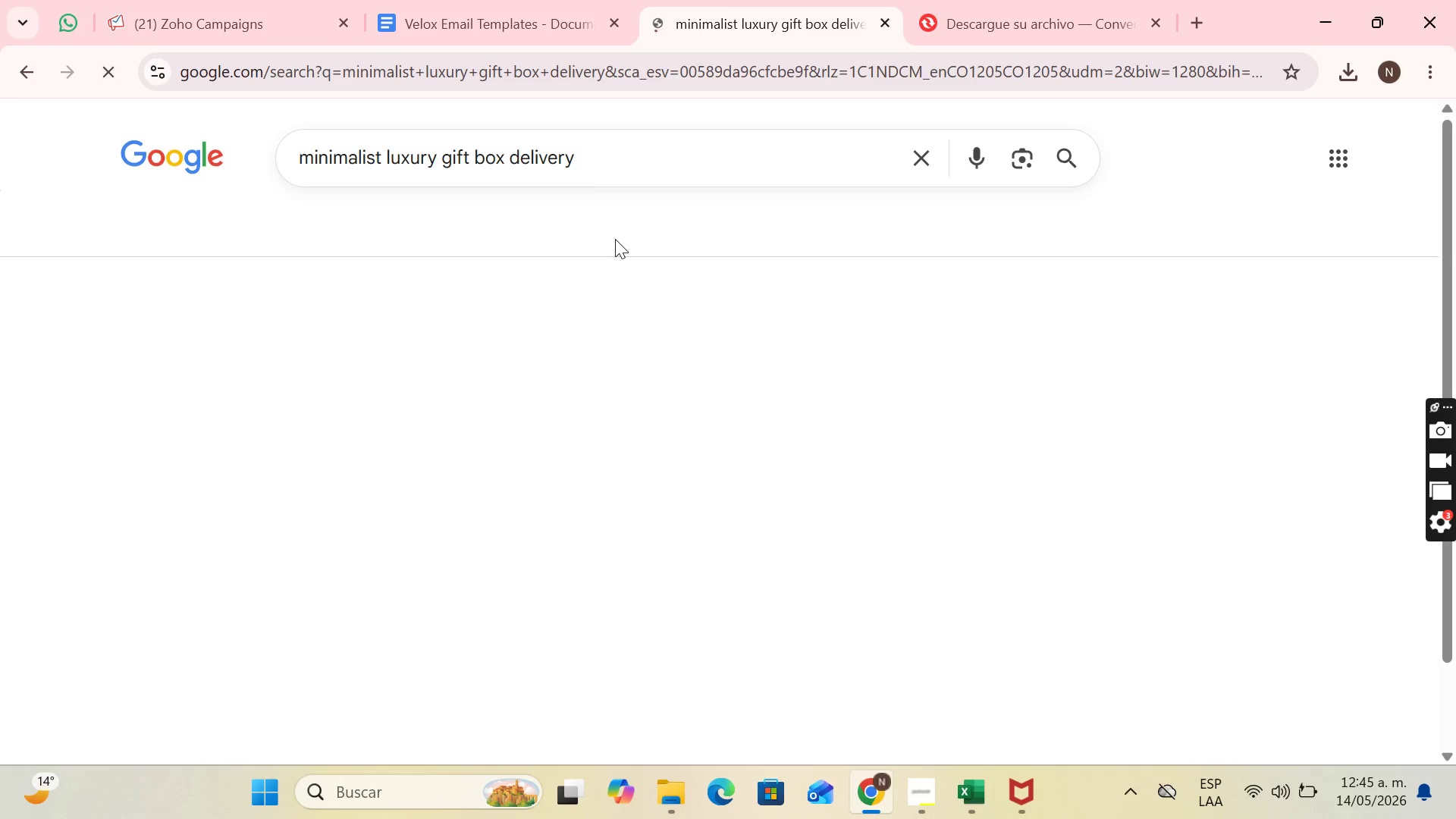 
mouse_move([935, 297])
 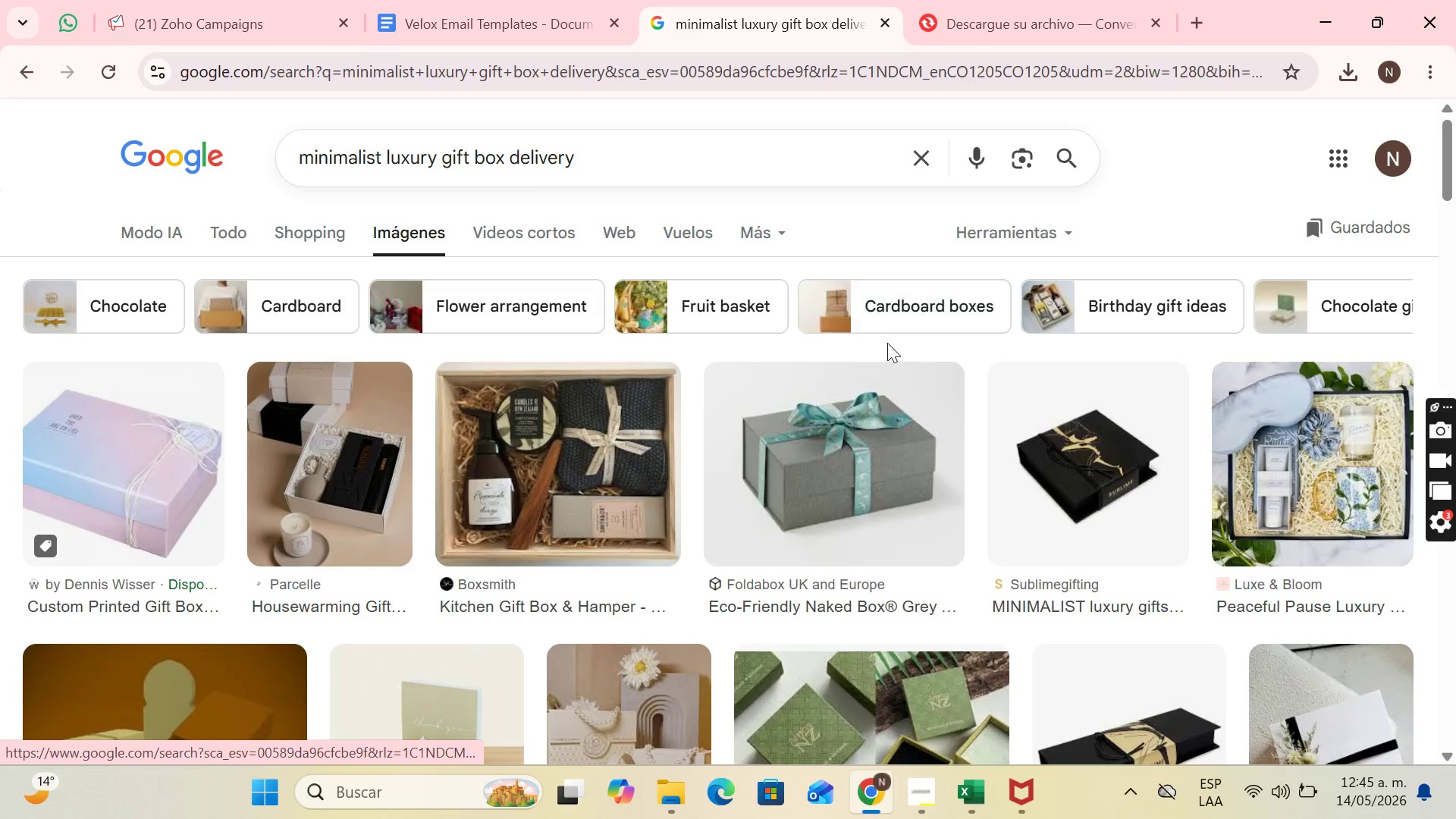 
scroll: coordinate [1041, 322], scroll_direction: down, amount: 3.0
 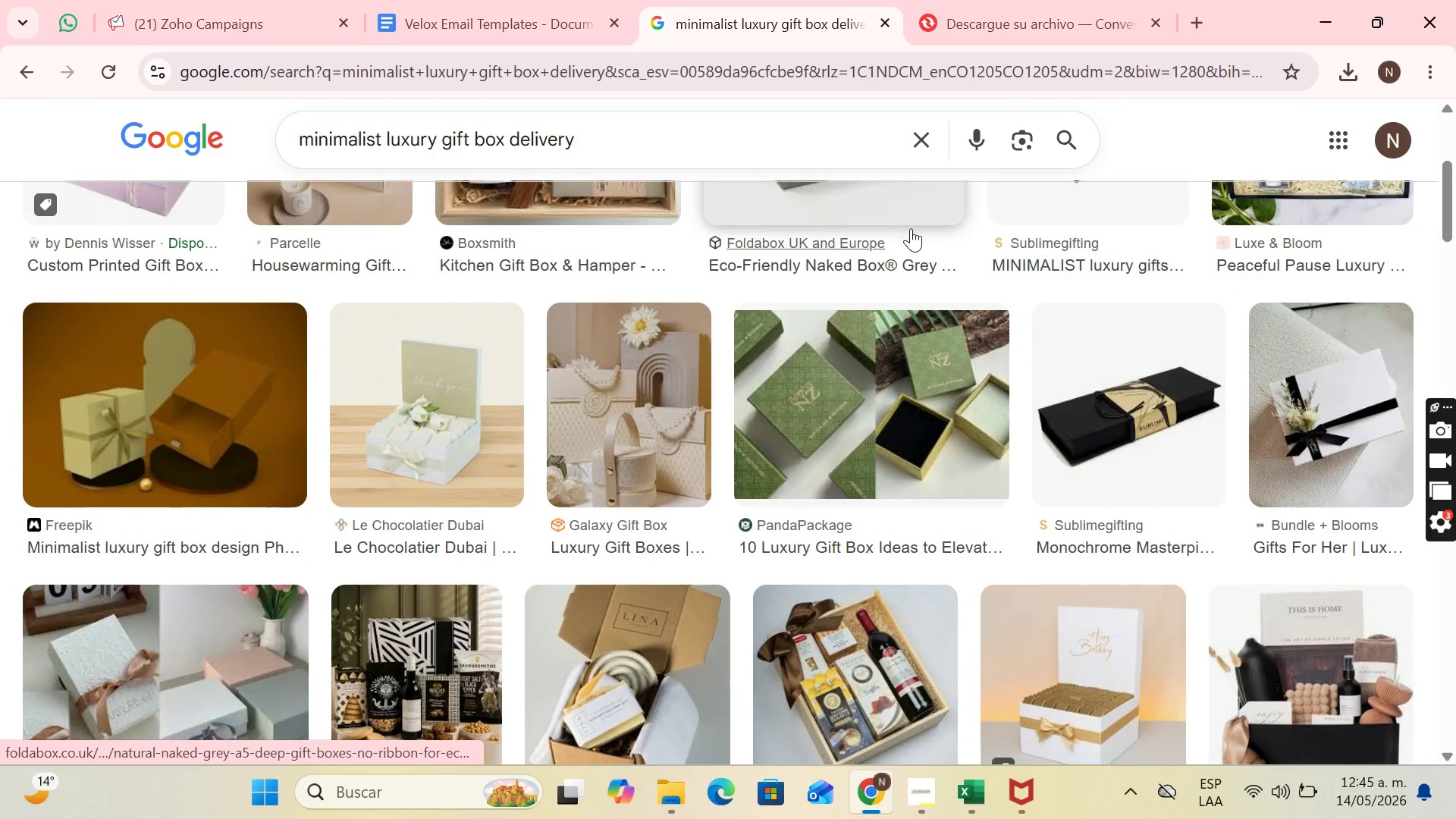 
scroll: coordinate [1154, 357], scroll_direction: up, amount: 2.0
 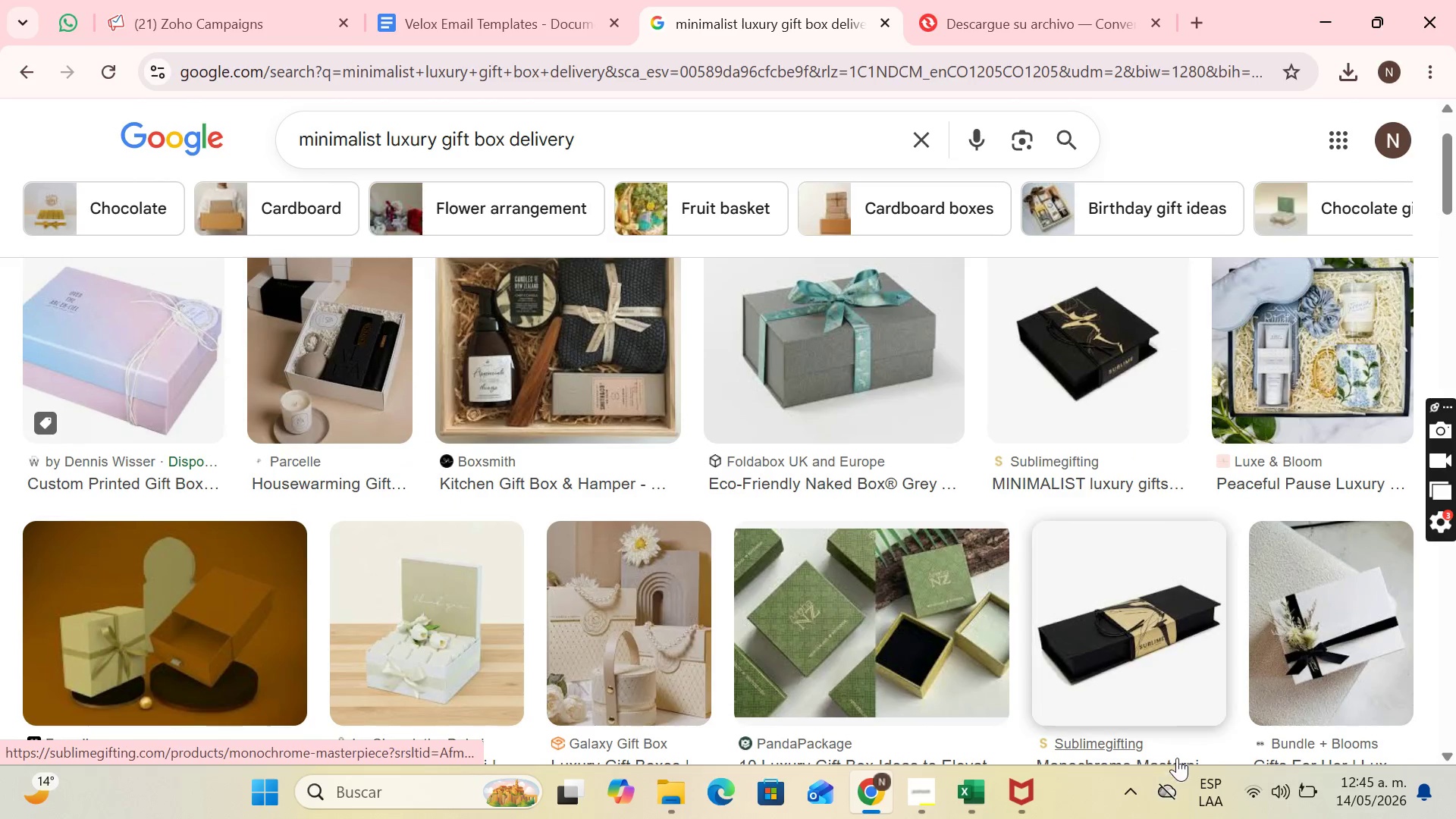 
scroll: coordinate [953, 405], scroll_direction: down, amount: 10.0
 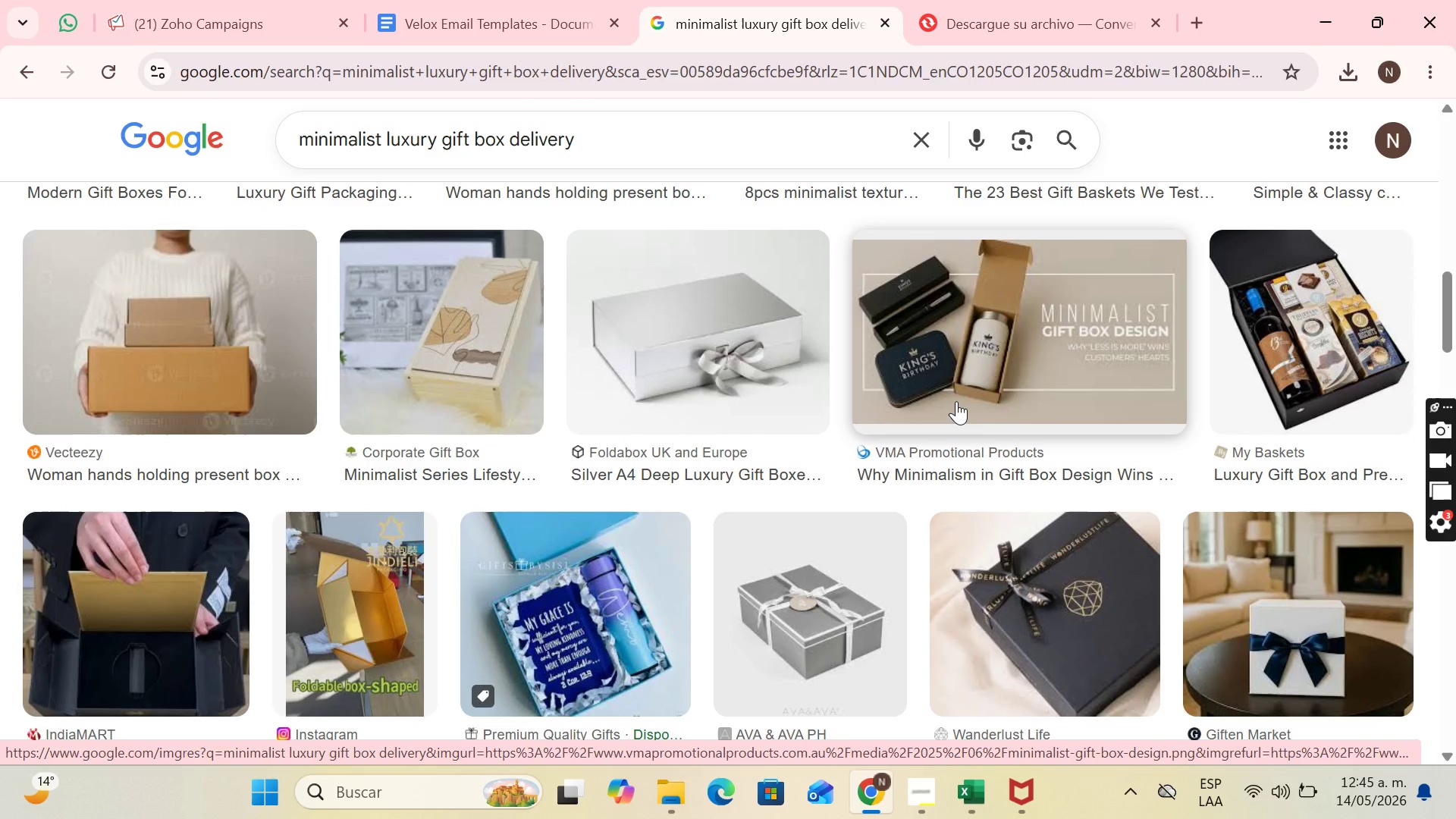 
scroll: coordinate [956, 401], scroll_direction: down, amount: 1.0
 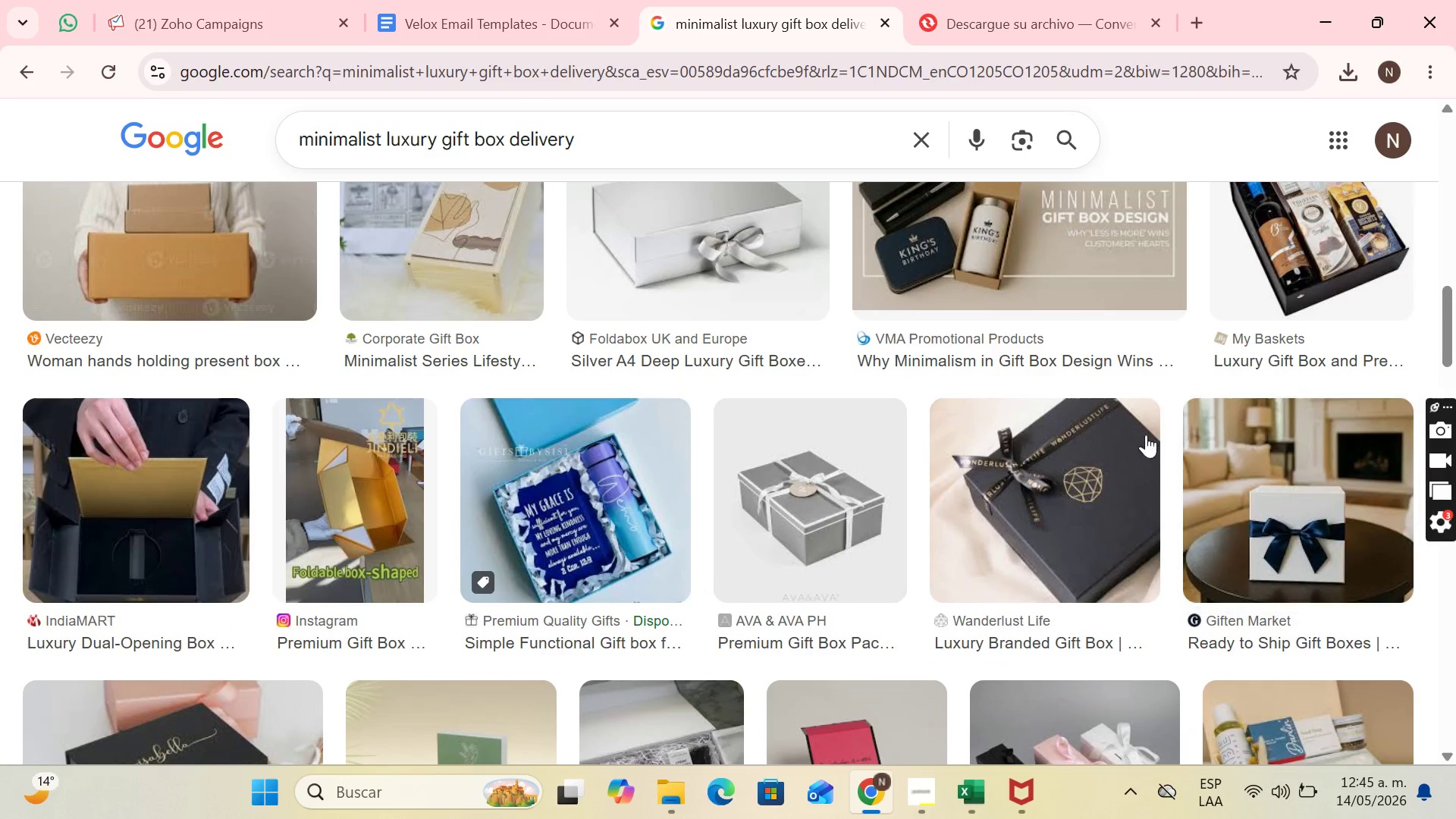 
left_click([1128, 447])
 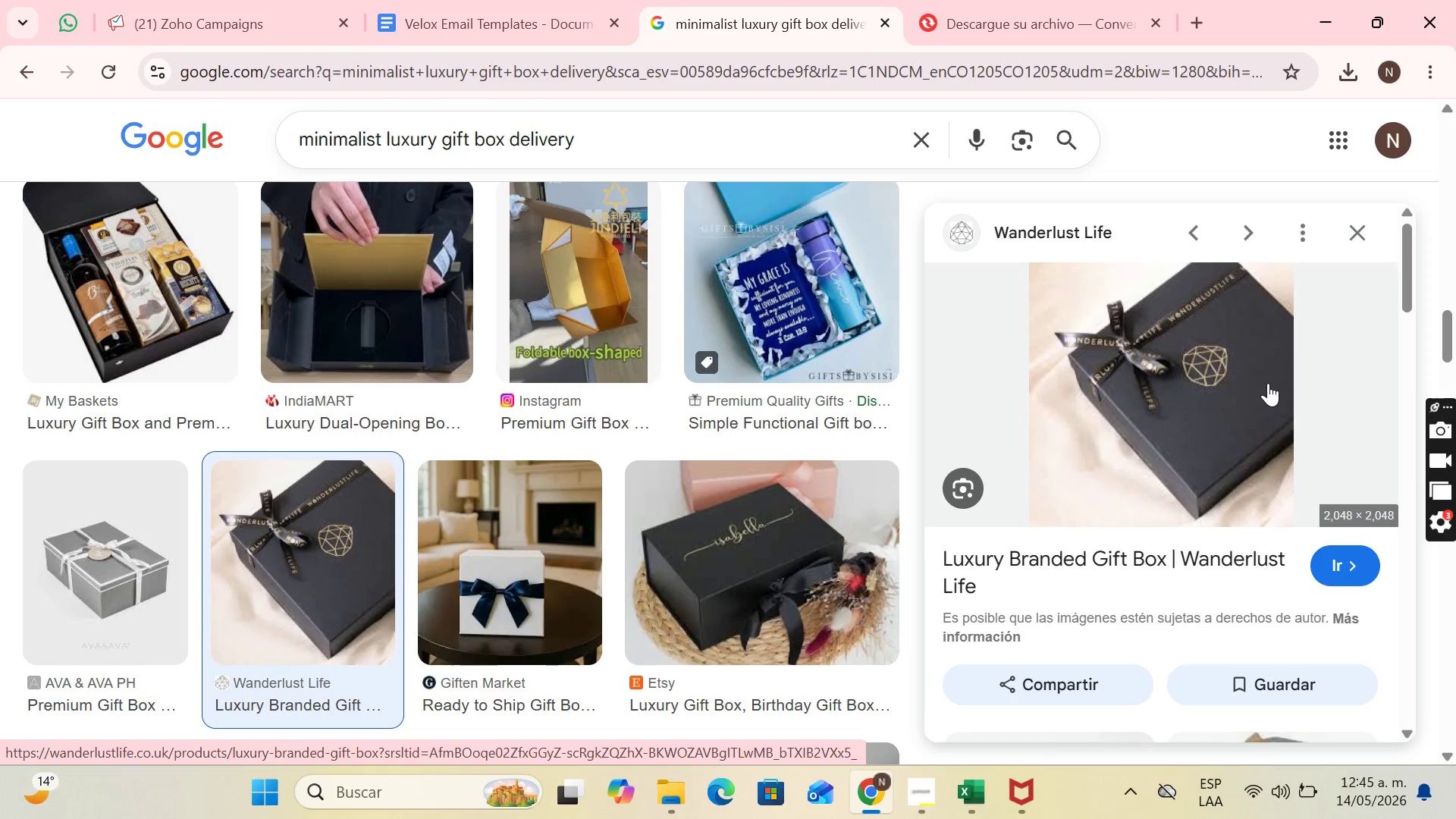 
right_click([1268, 383])
 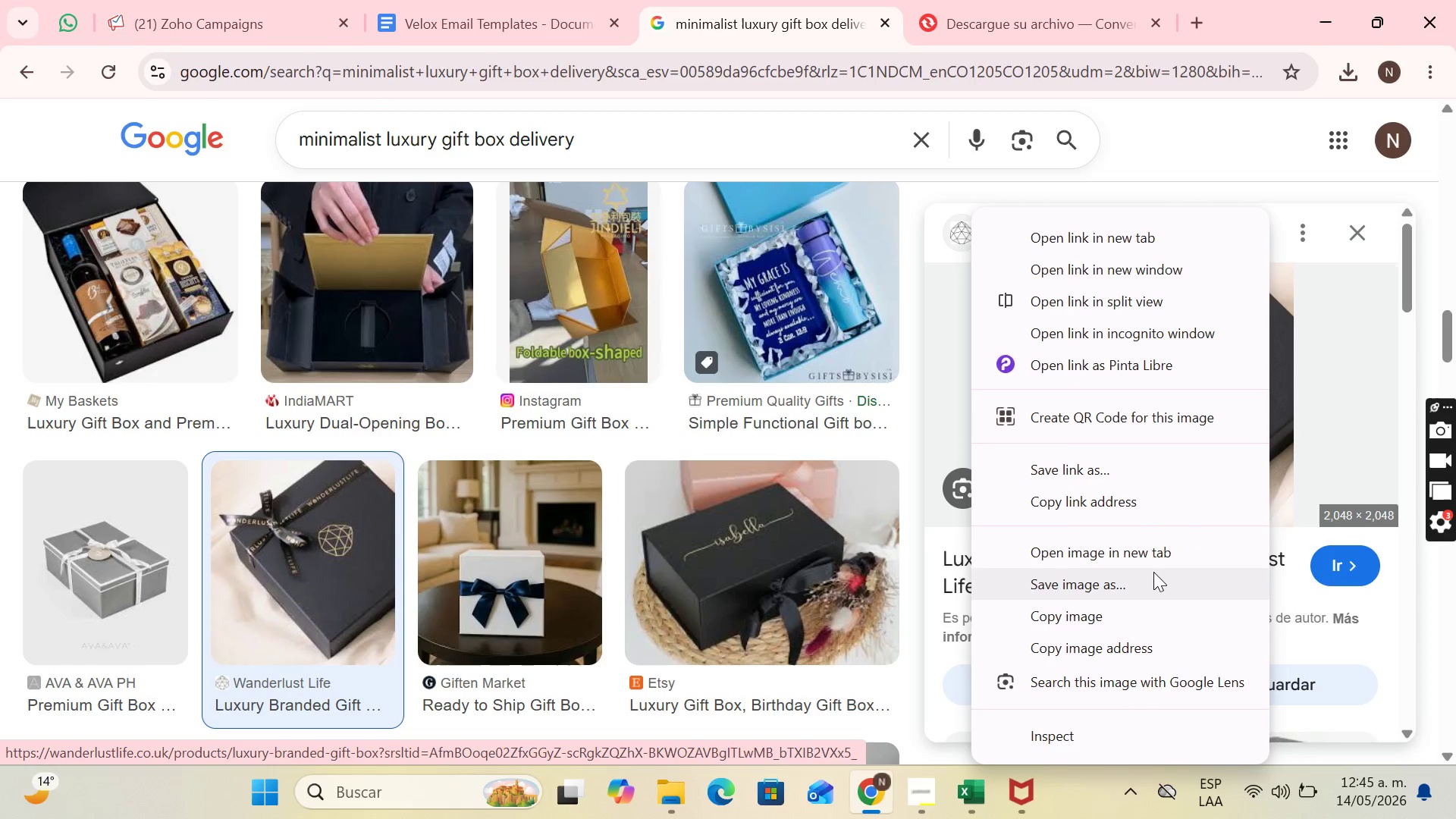 
left_click([1153, 573])
 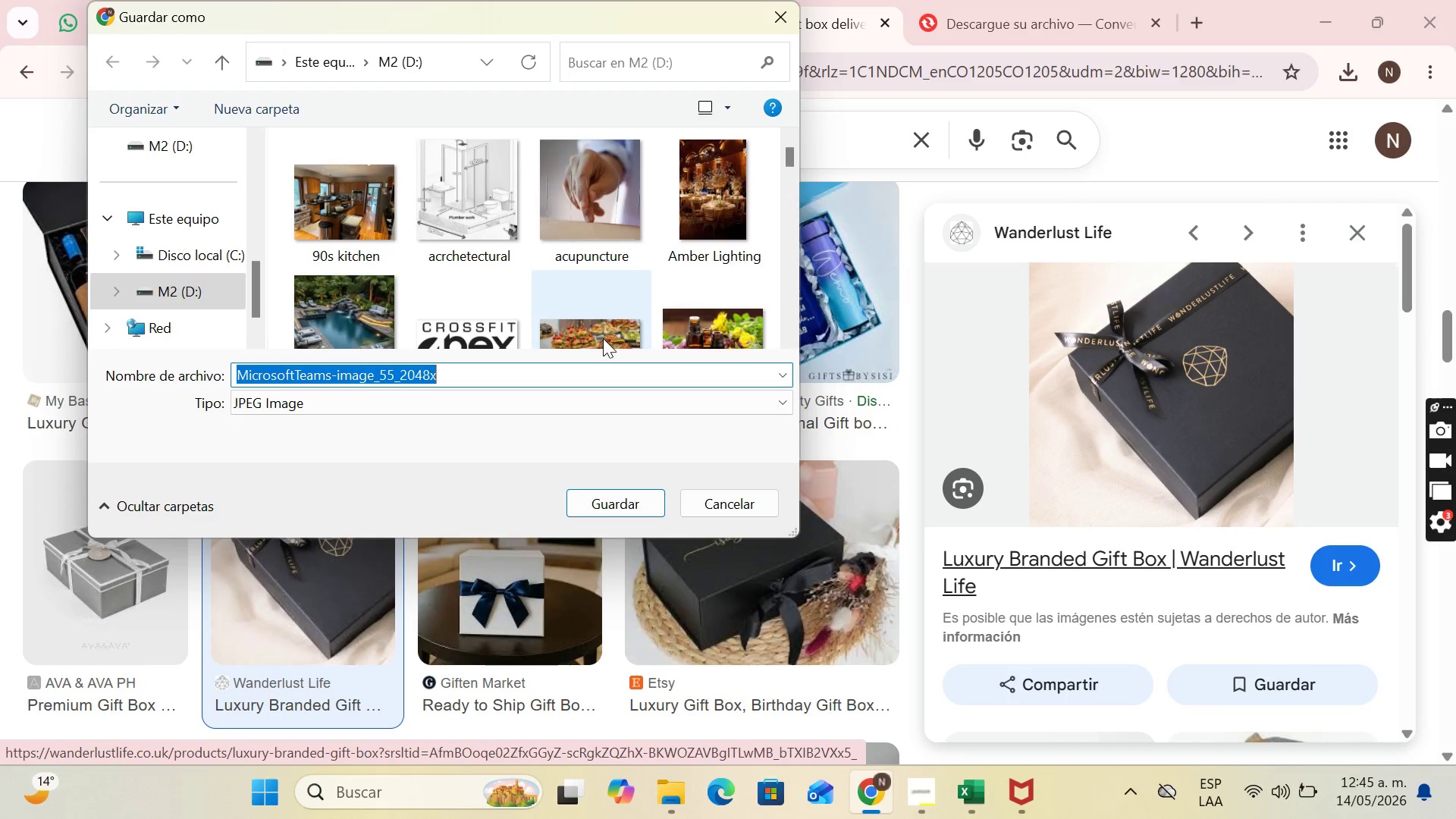 
type(luxury gift)
 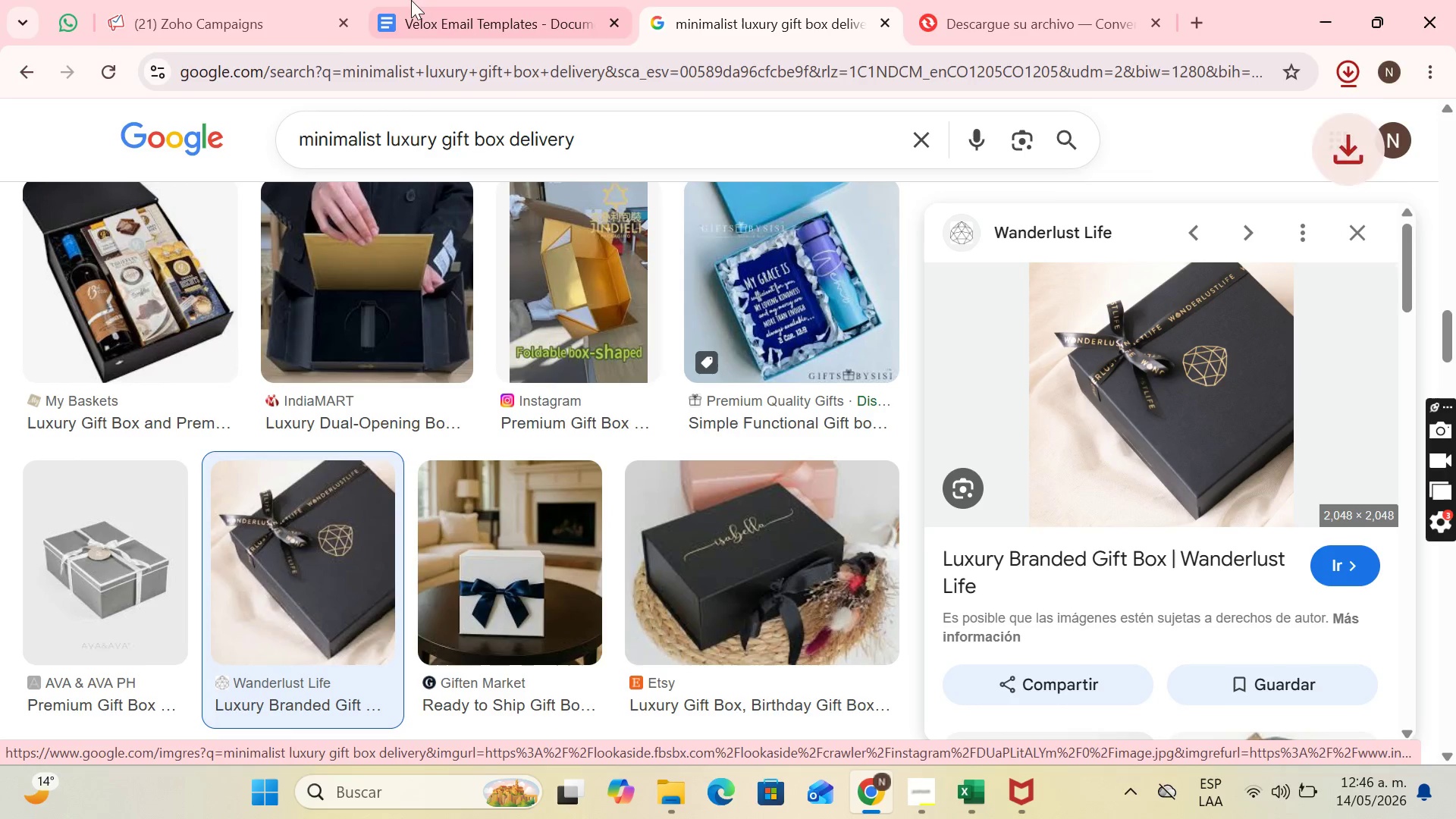 
left_click([430, 0])
 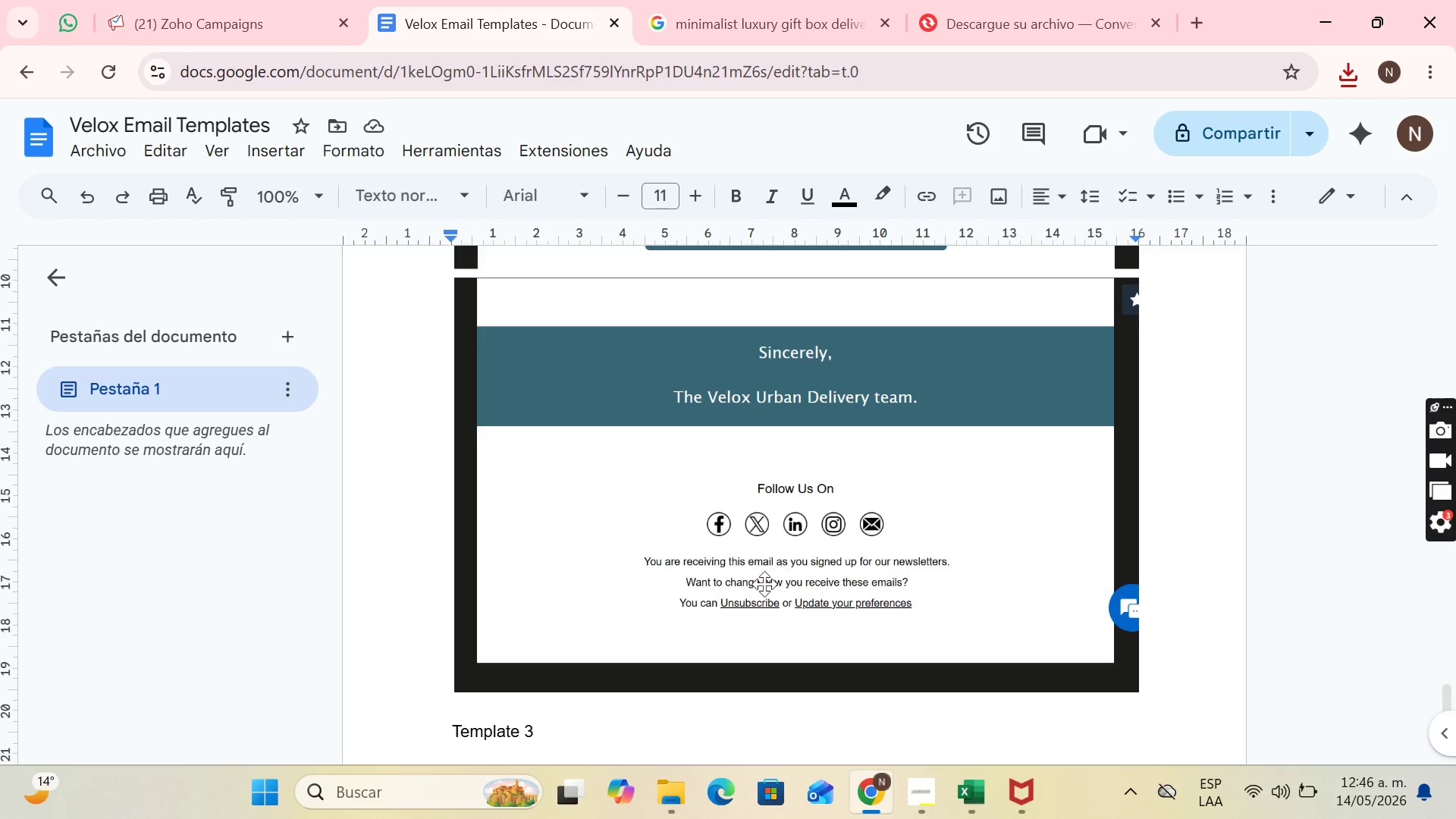 
left_click([258, 0])
 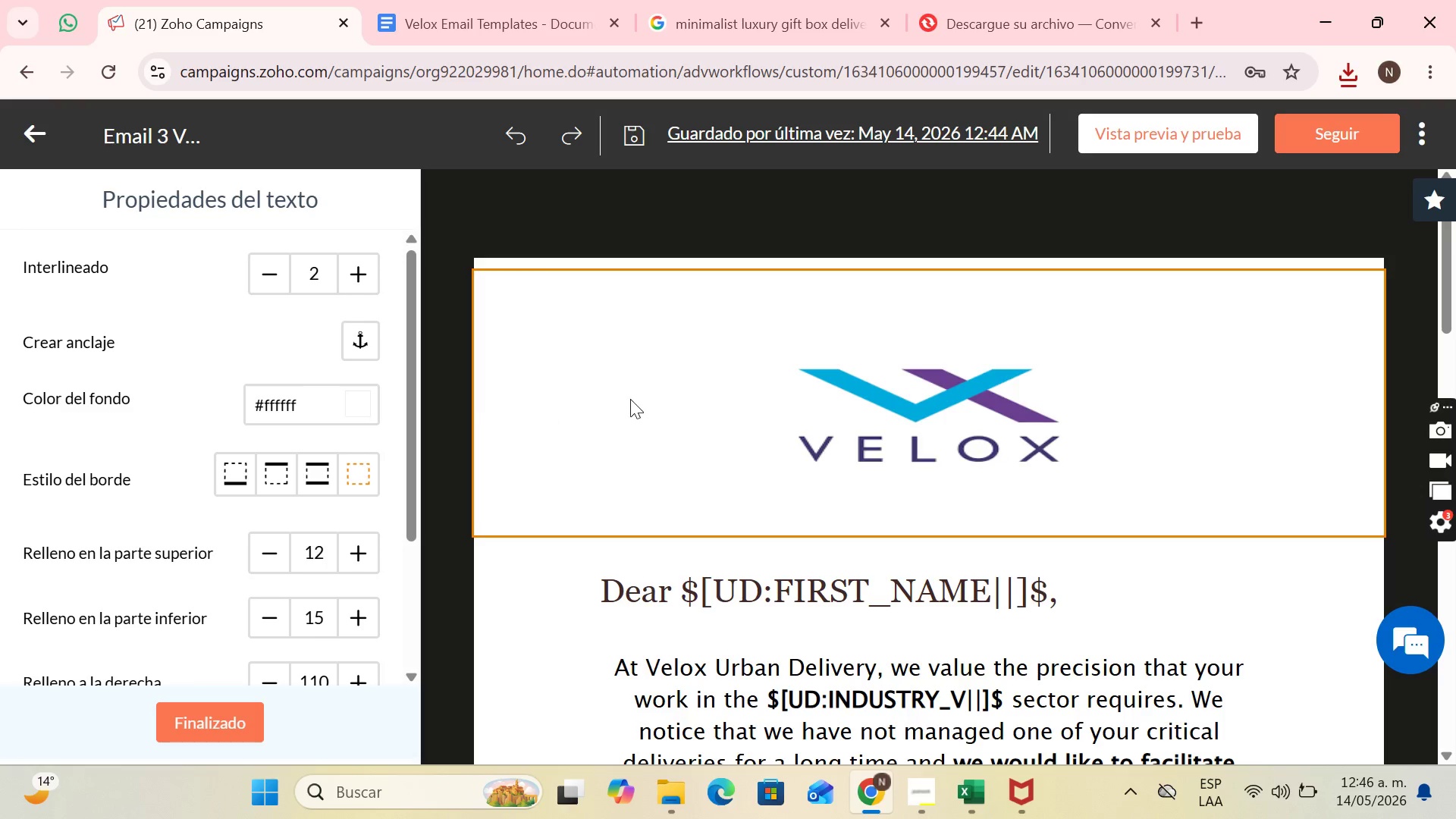 
left_click([633, 397])
 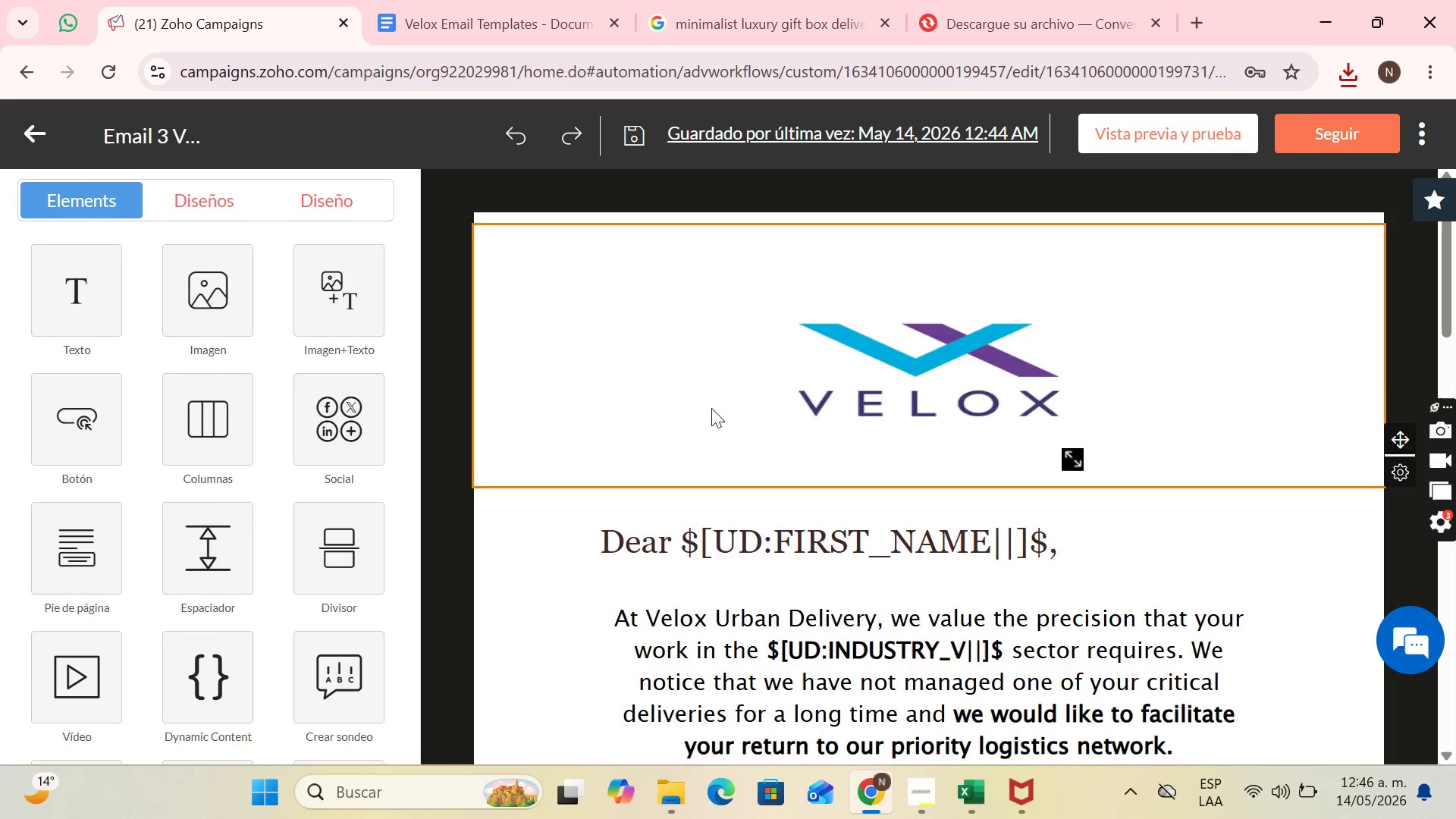 
left_click([889, 359])
 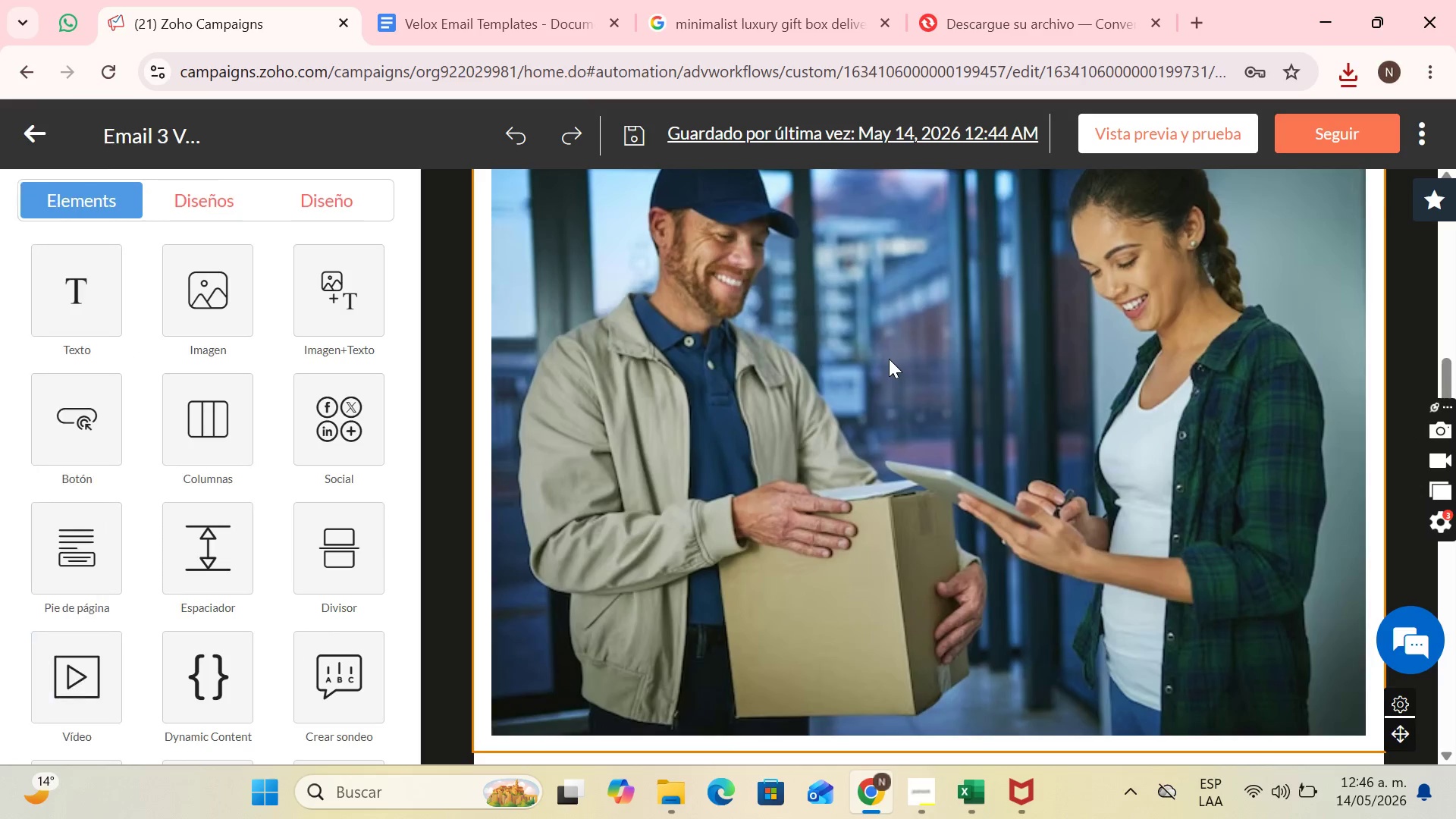 
scroll: coordinate [893, 416], scroll_direction: down, amount: 6.0
 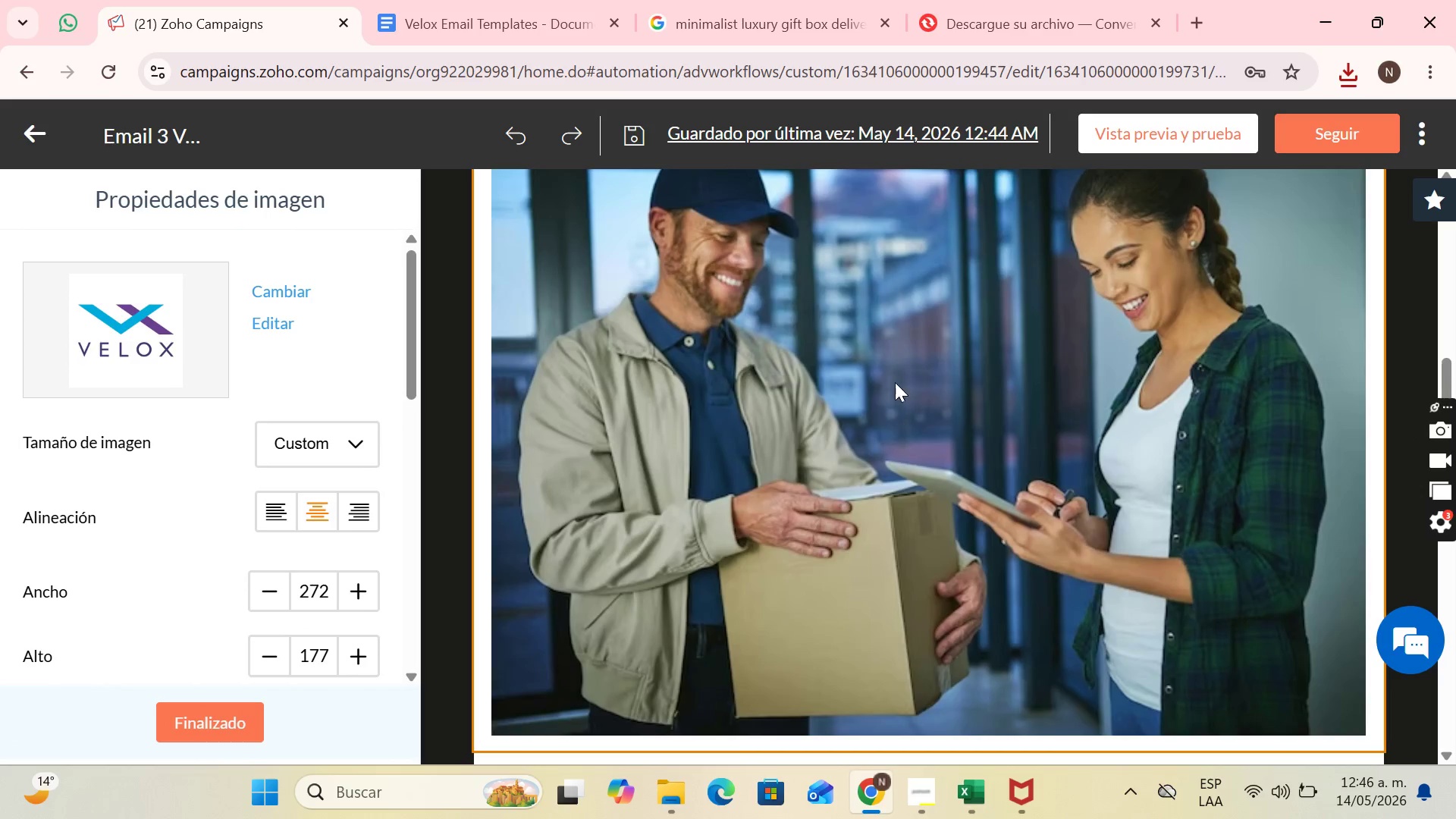 
scroll: coordinate [889, 359], scroll_direction: up, amount: 3.0
 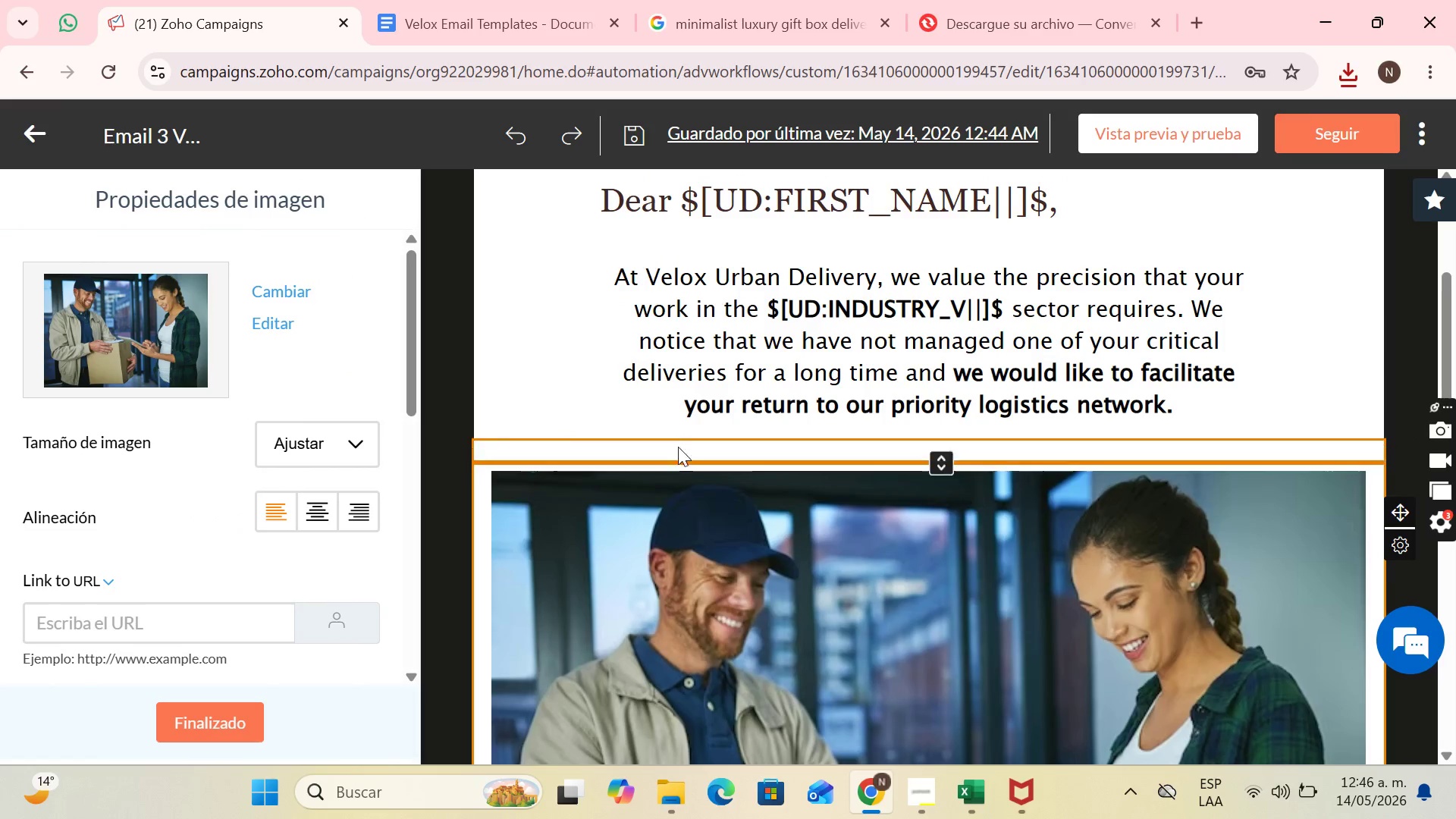 
scroll: coordinate [878, 530], scroll_direction: down, amount: 5.0
 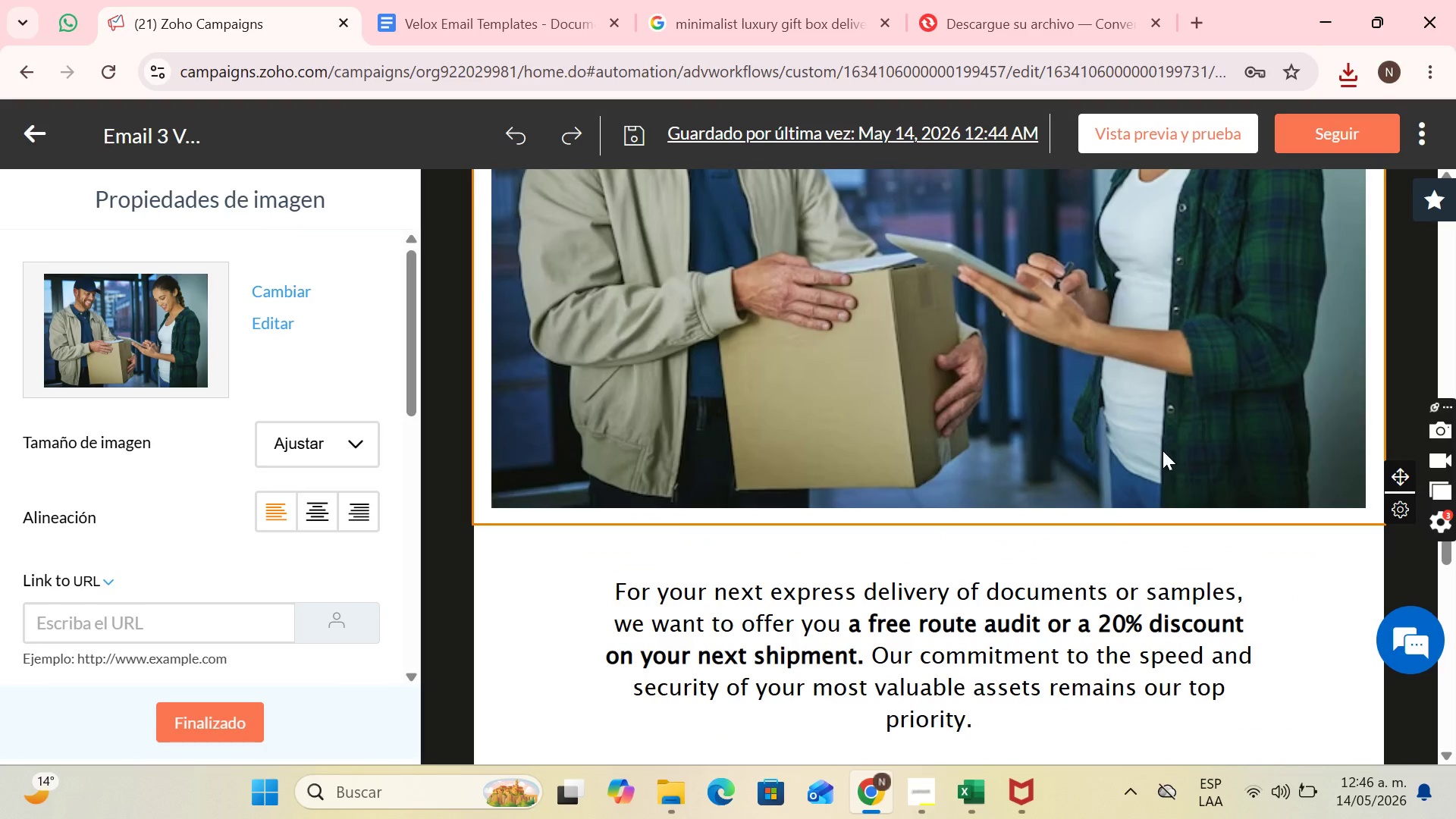 
left_click([1163, 450])
 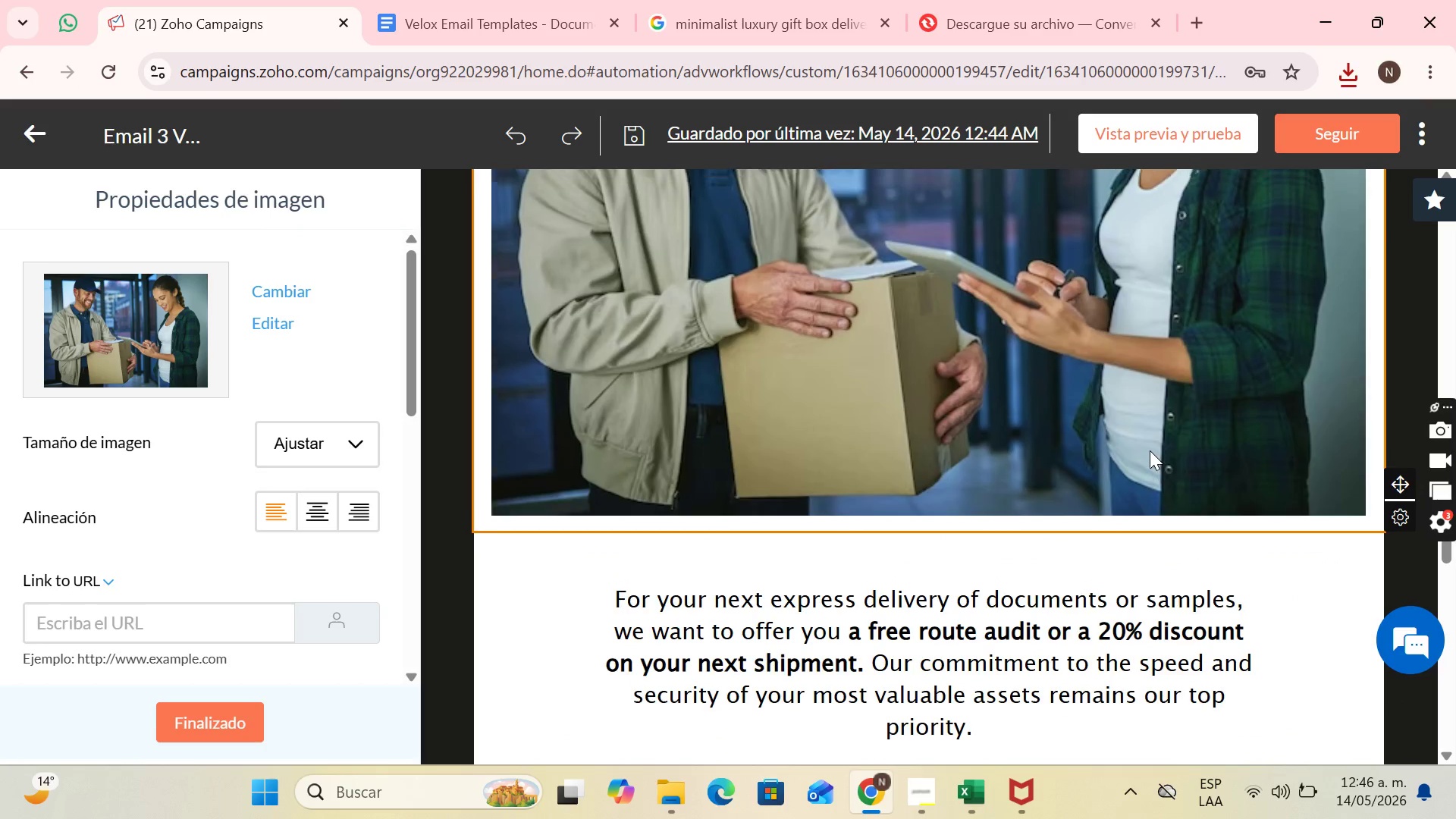 
scroll: coordinate [1150, 450], scroll_direction: up, amount: 3.0
 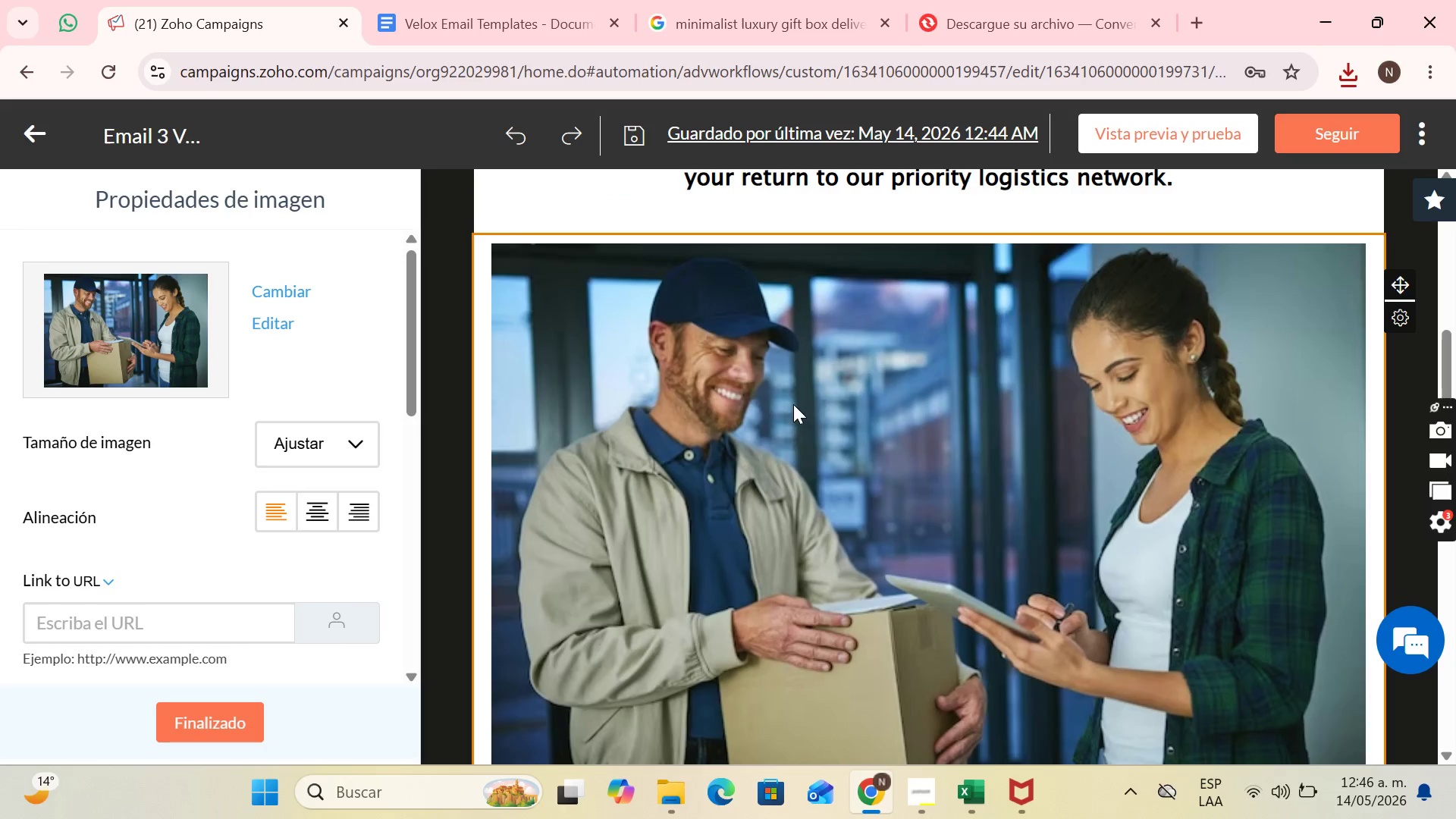 
left_click([814, 404])
 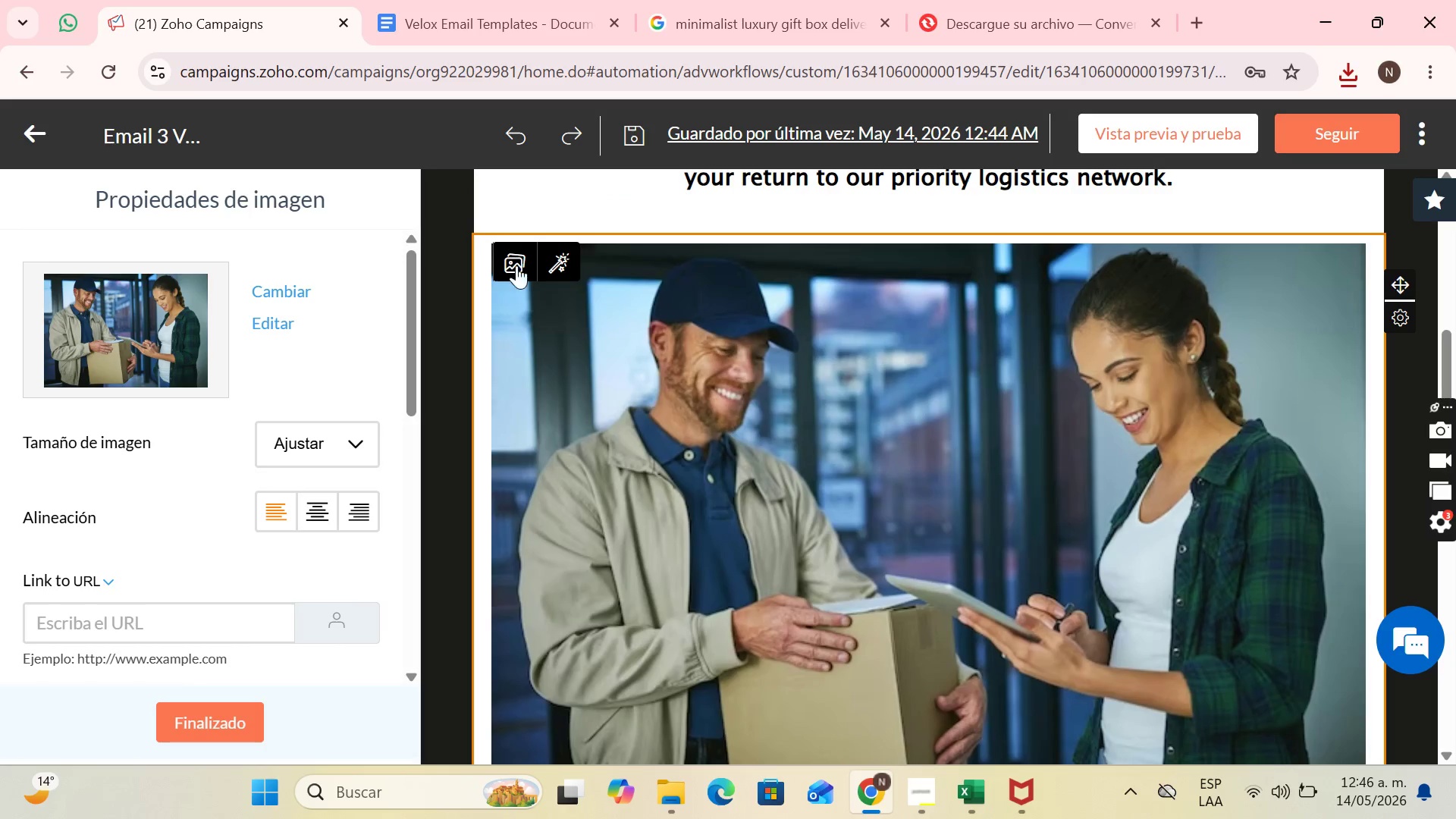 
left_click([516, 265])
 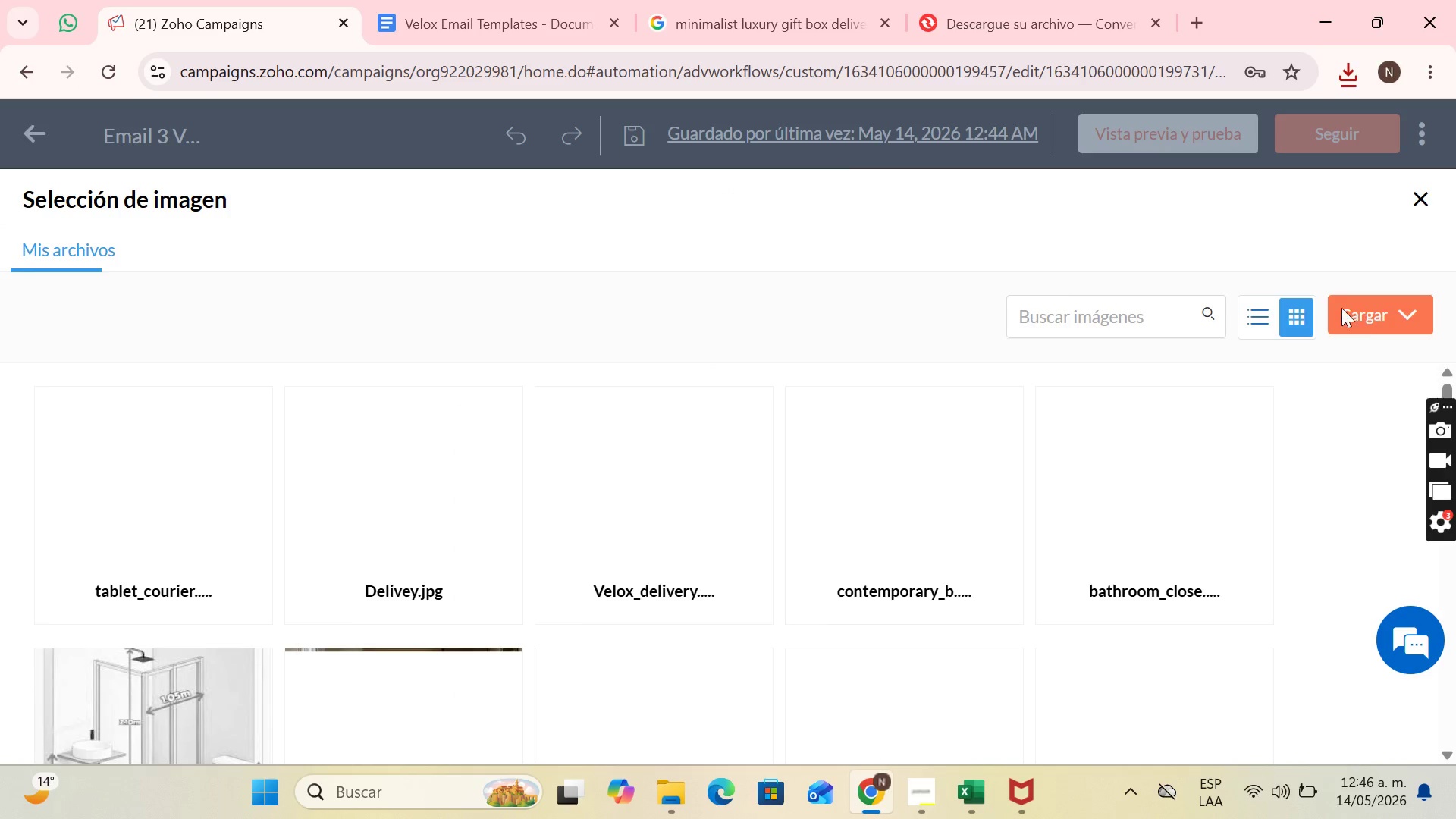 
left_click([1360, 306])
 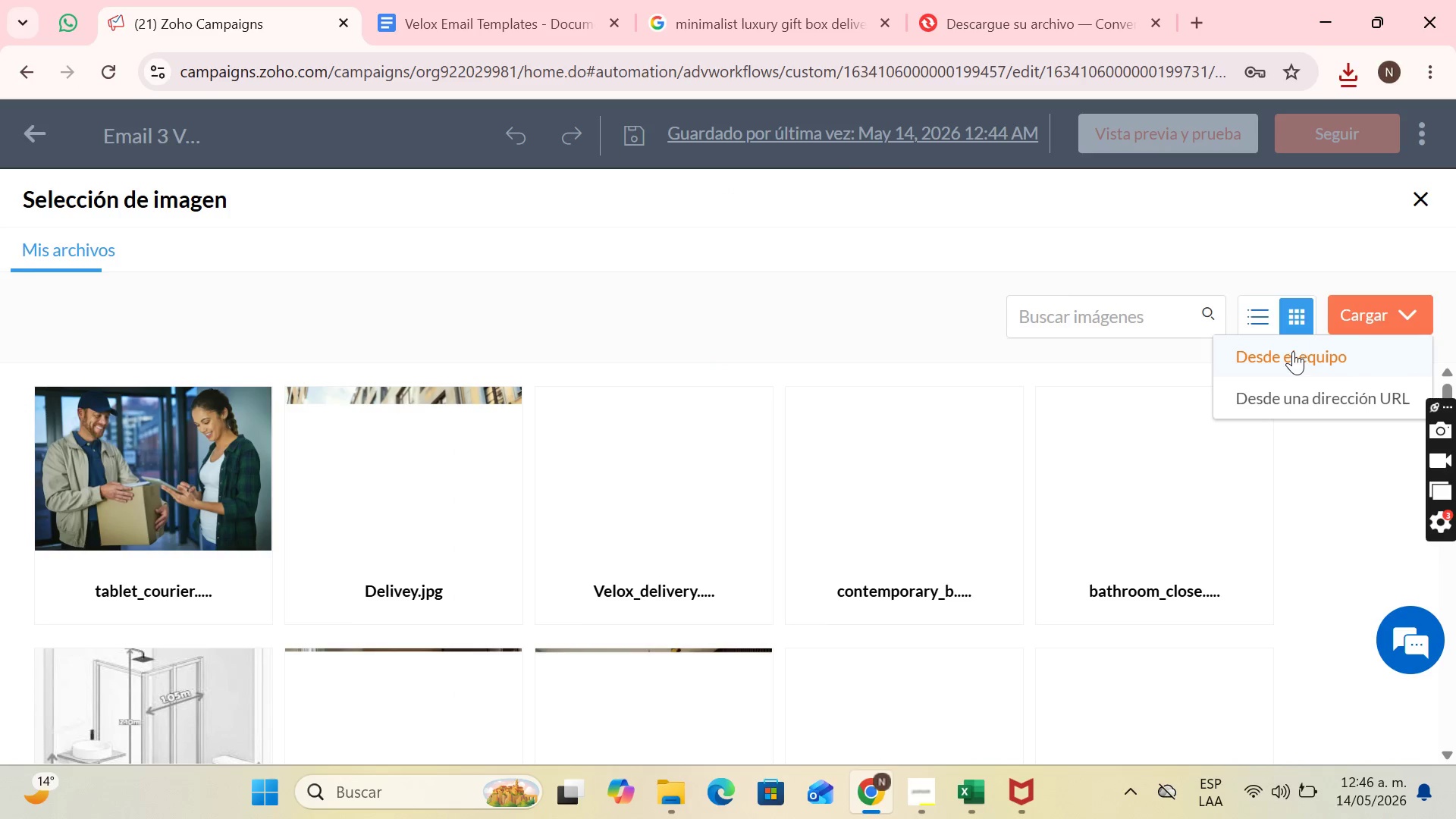 
left_click([1293, 352])
 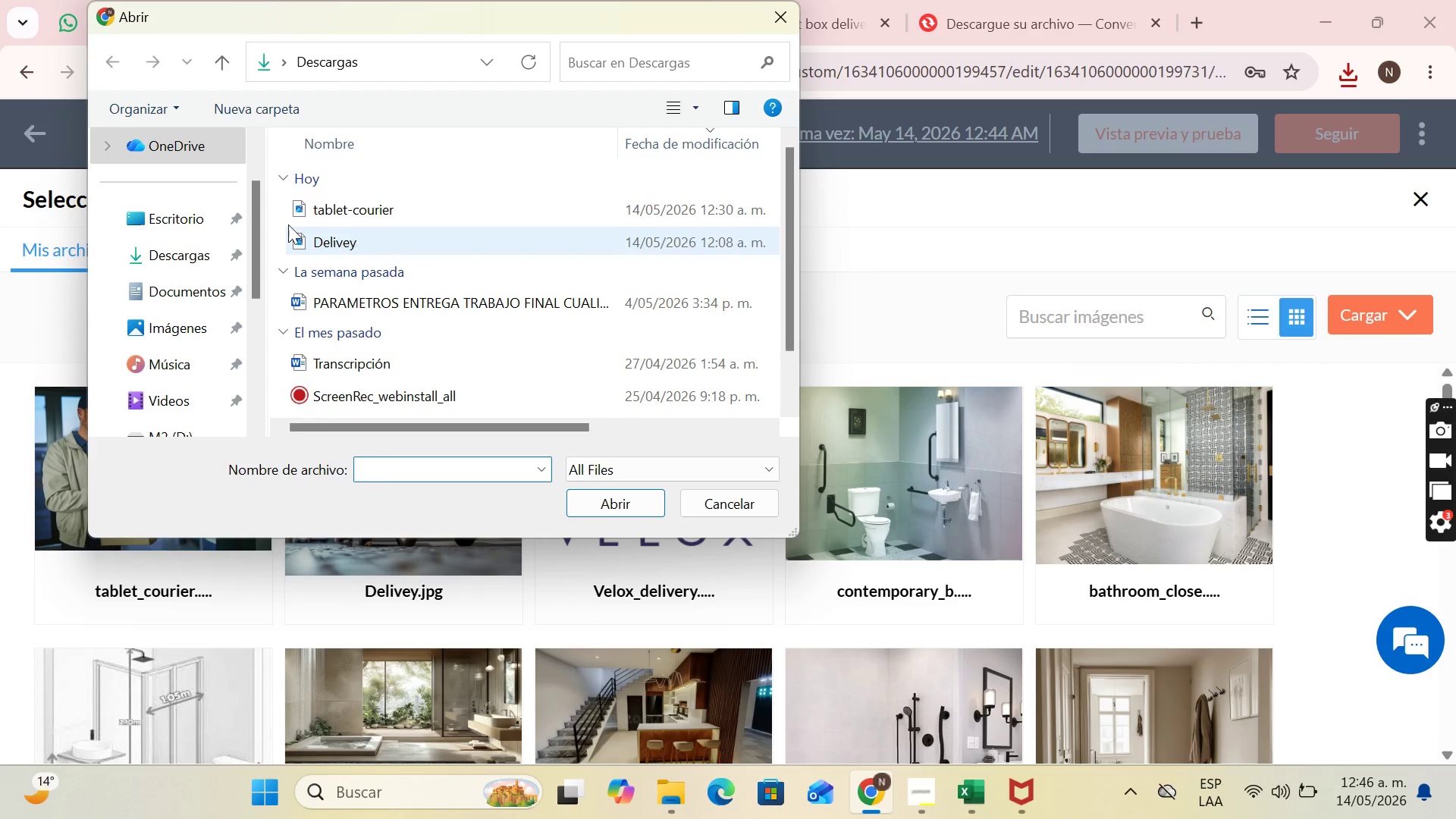 
scroll: coordinate [180, 297], scroll_direction: down, amount: 4.0
 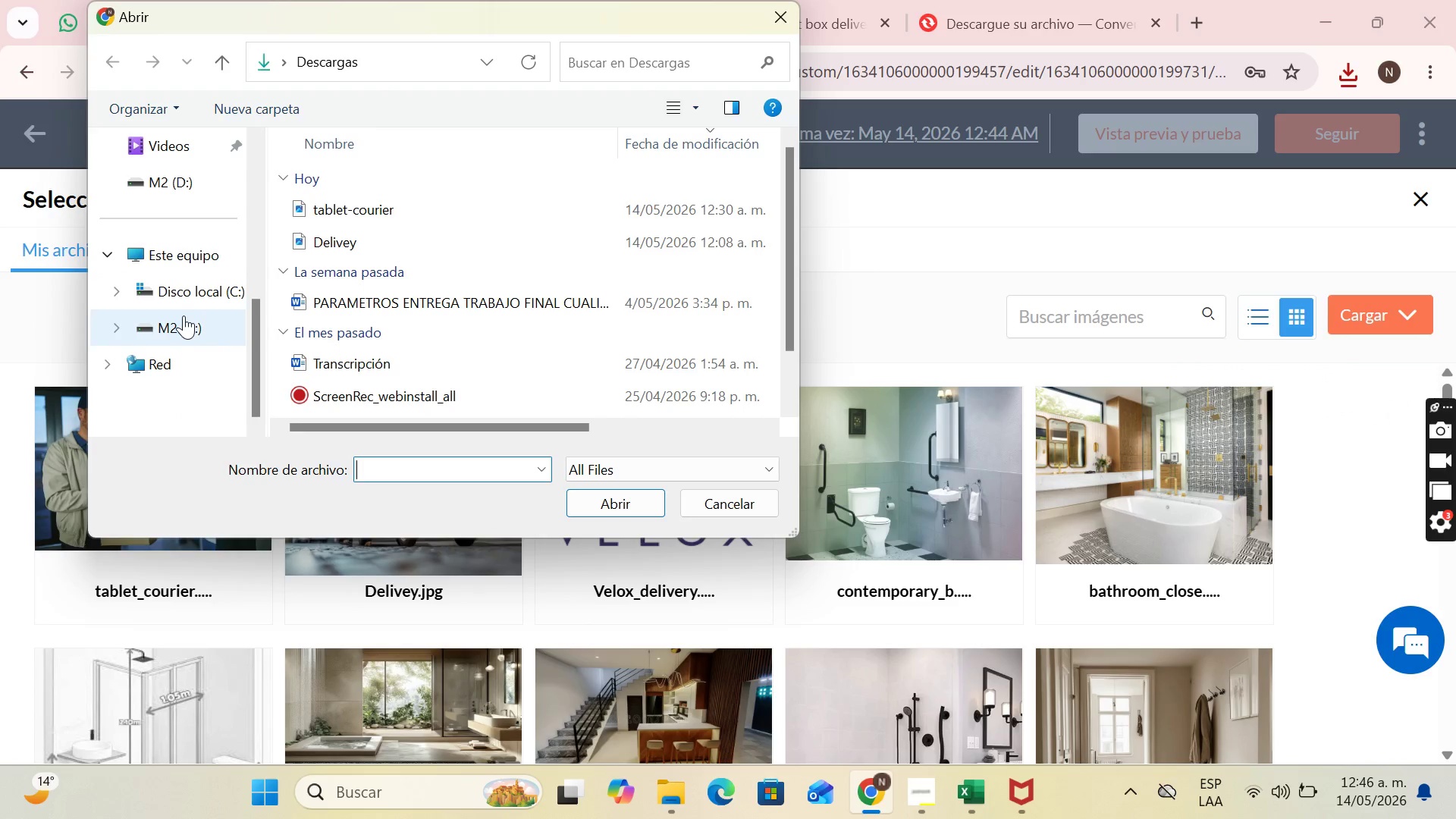 
left_click([185, 316])
 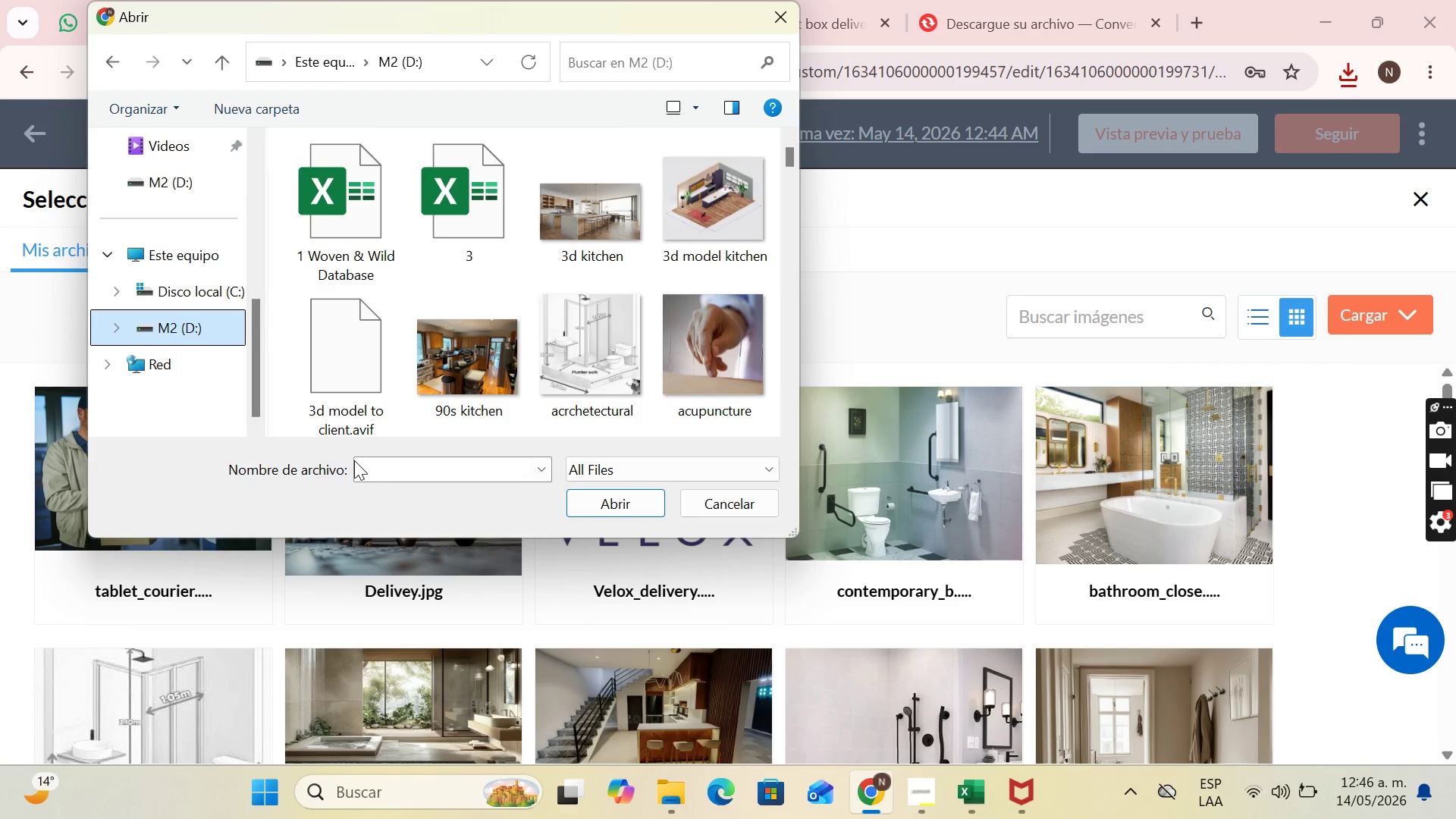 
left_click([365, 463])
 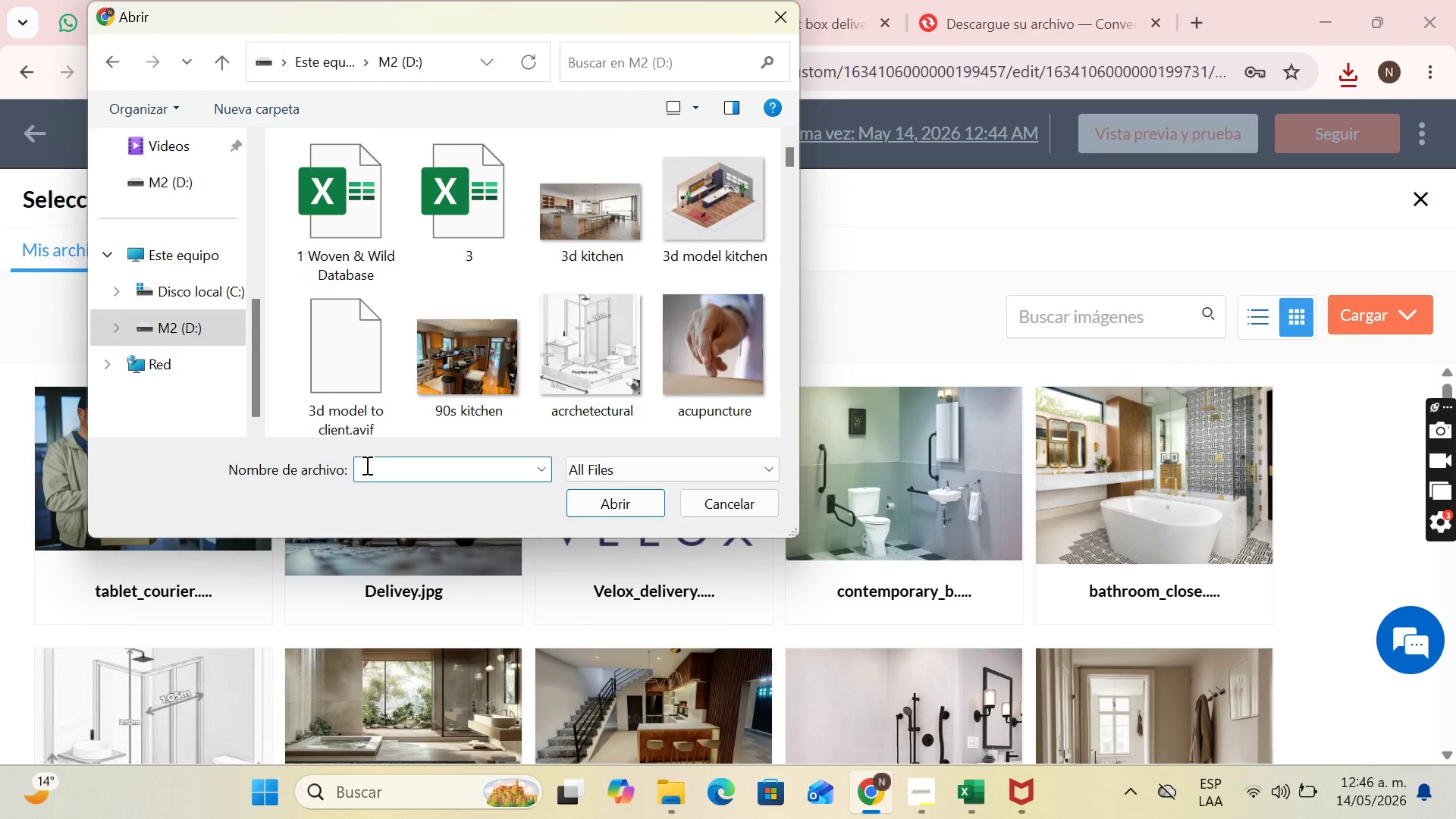 
type(luu)
key(Backspace)
type(xu)
 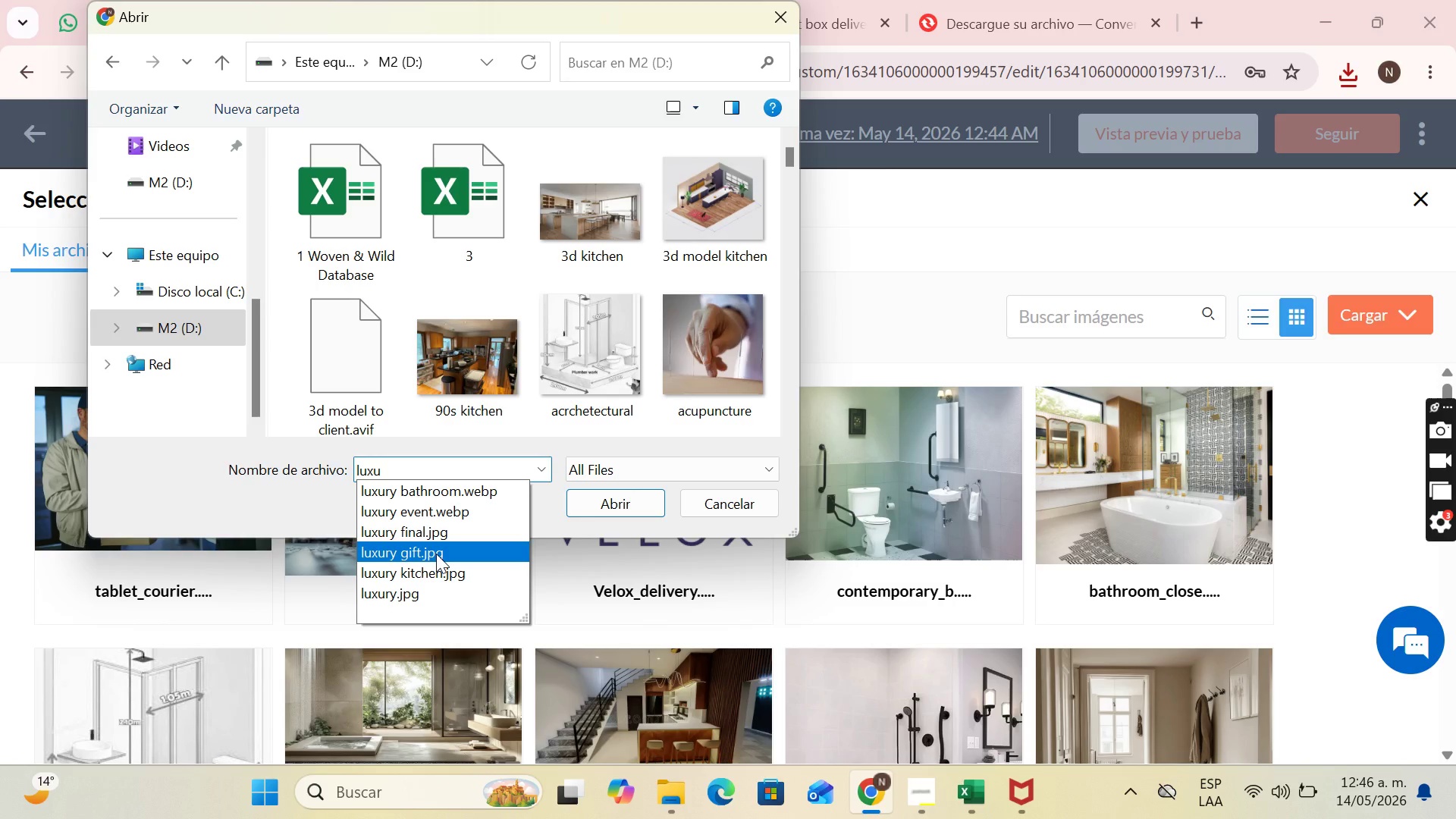 
wait(5.31)
 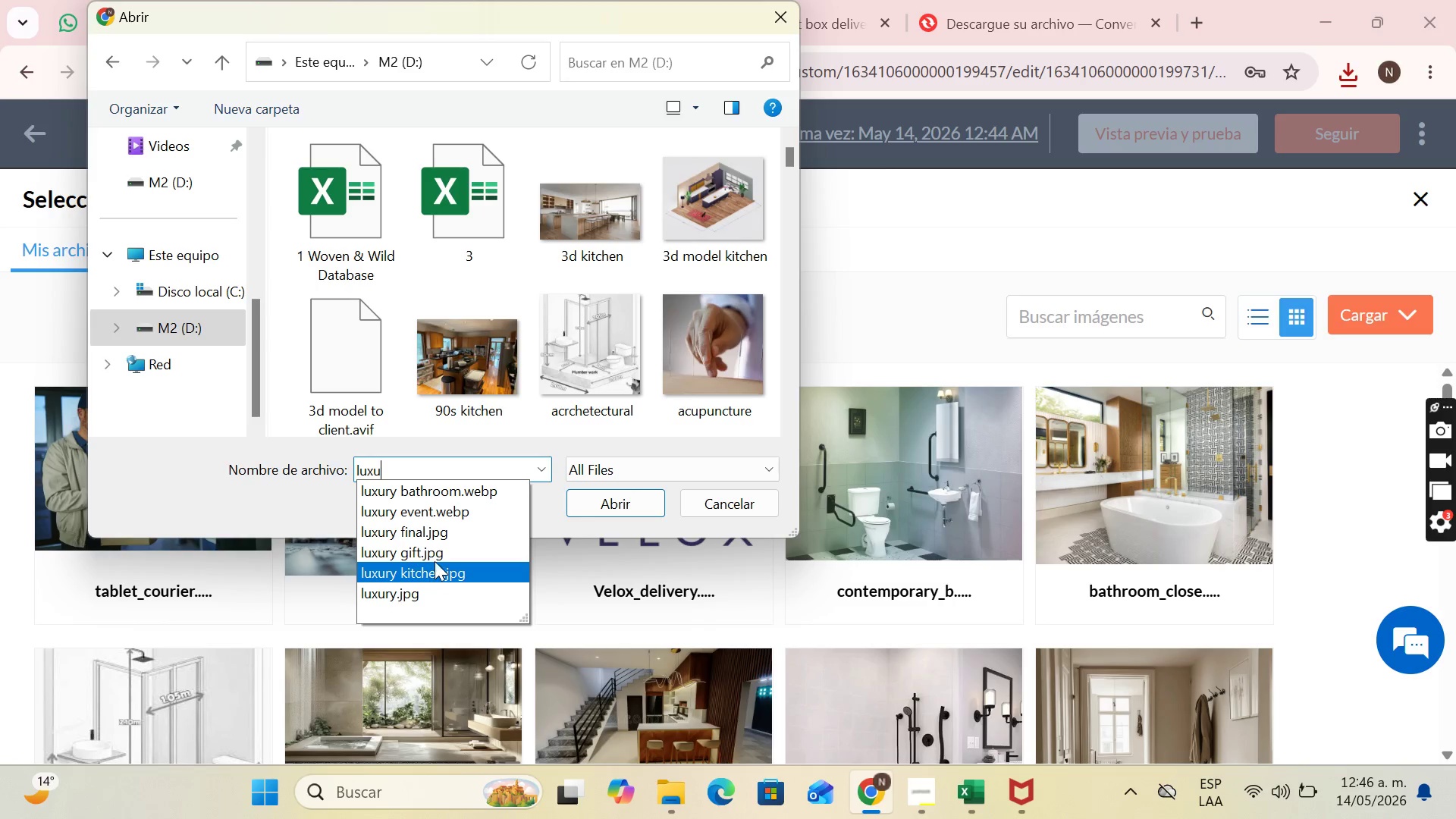 
double_click([437, 554])
 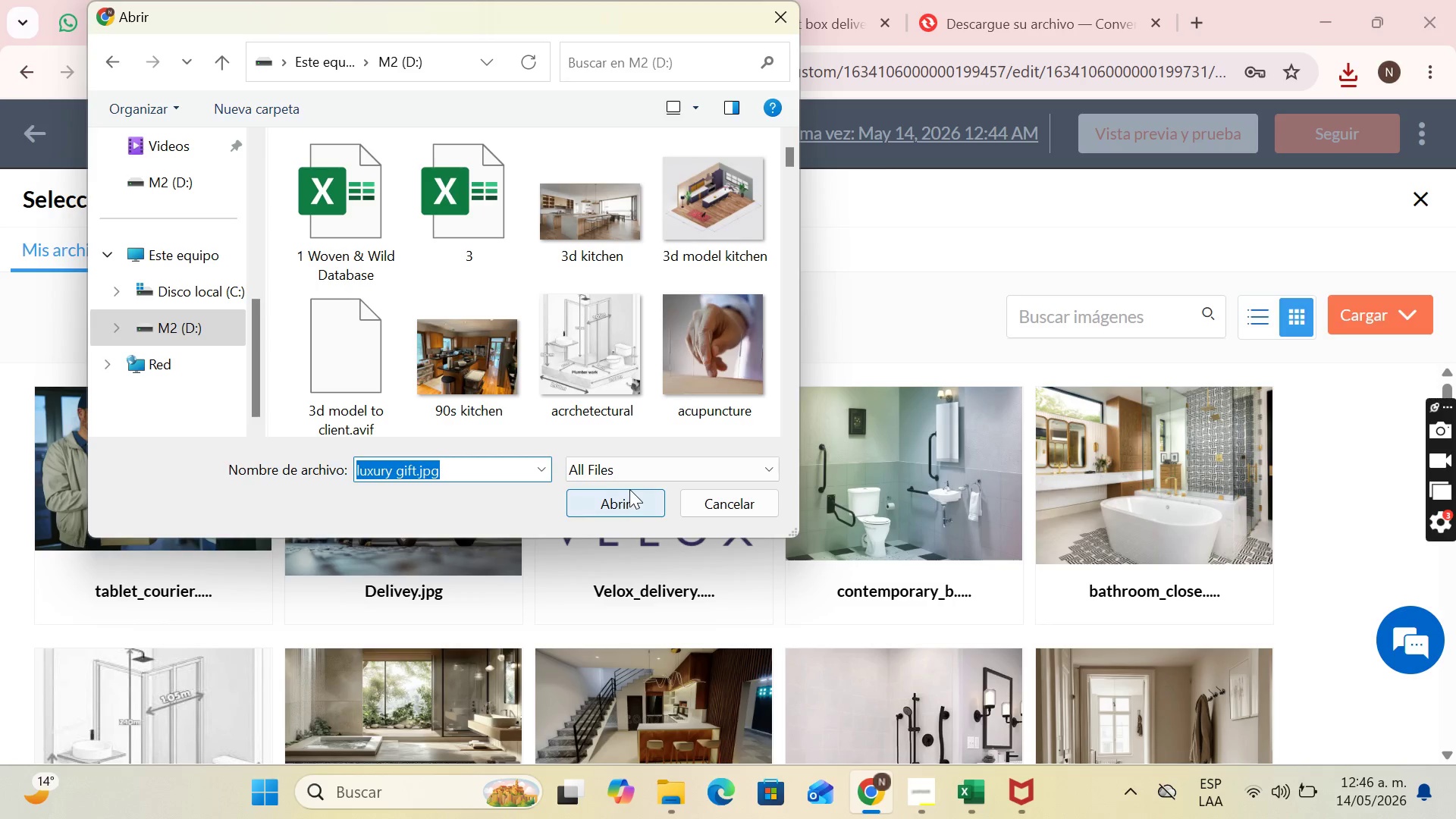 
left_click([635, 500])
 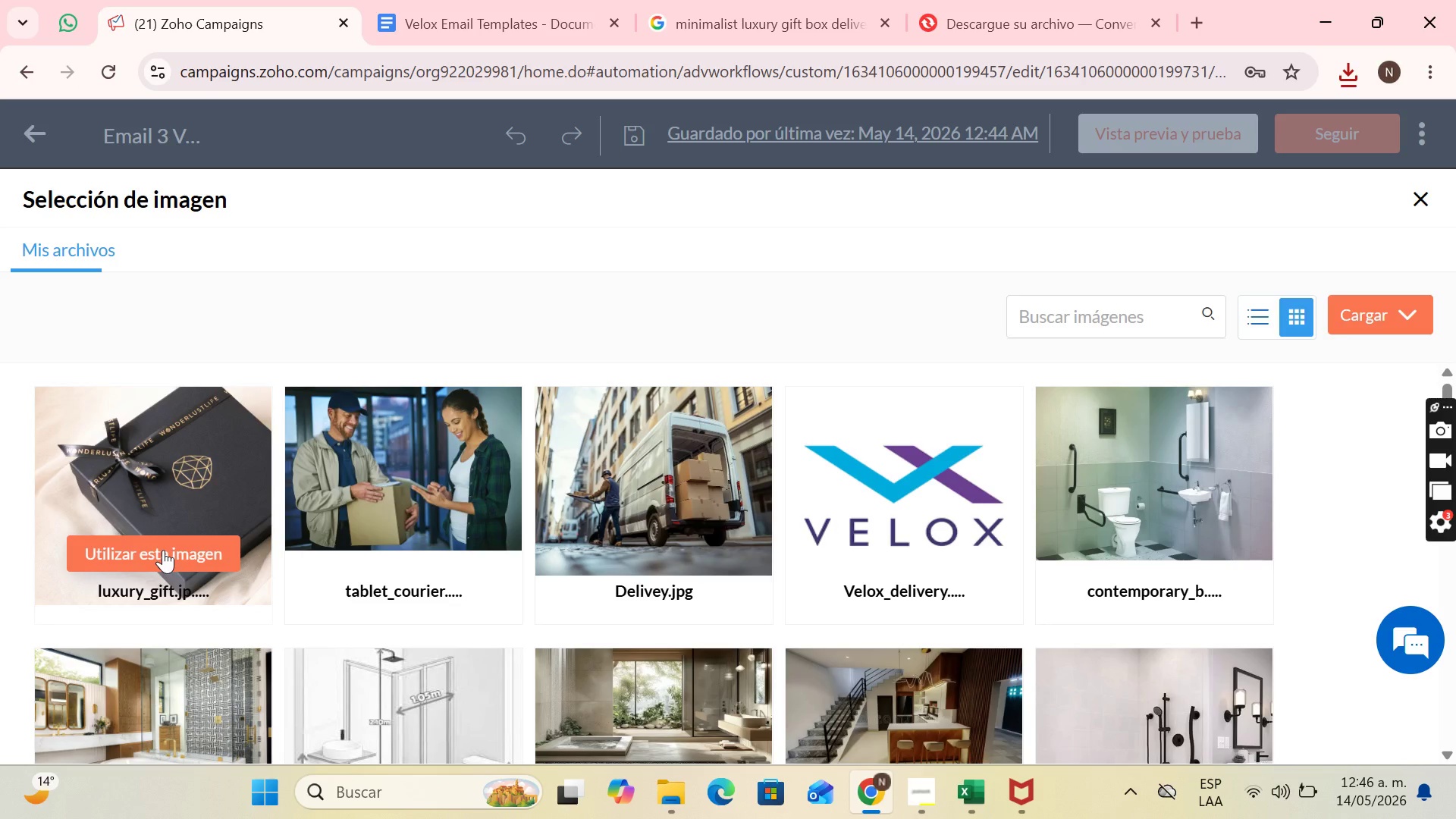 
wait(6.84)
 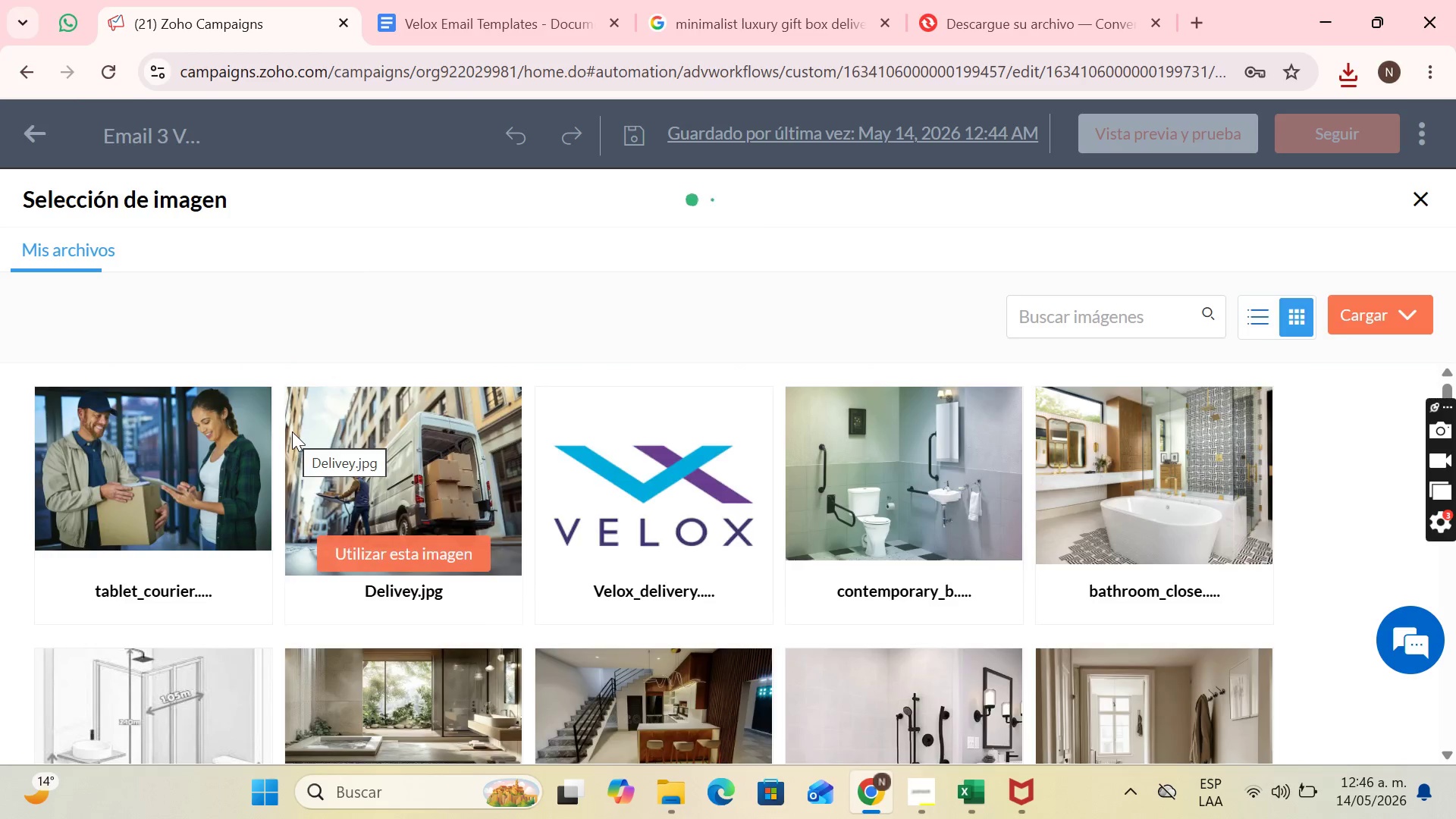 
left_click([163, 550])
 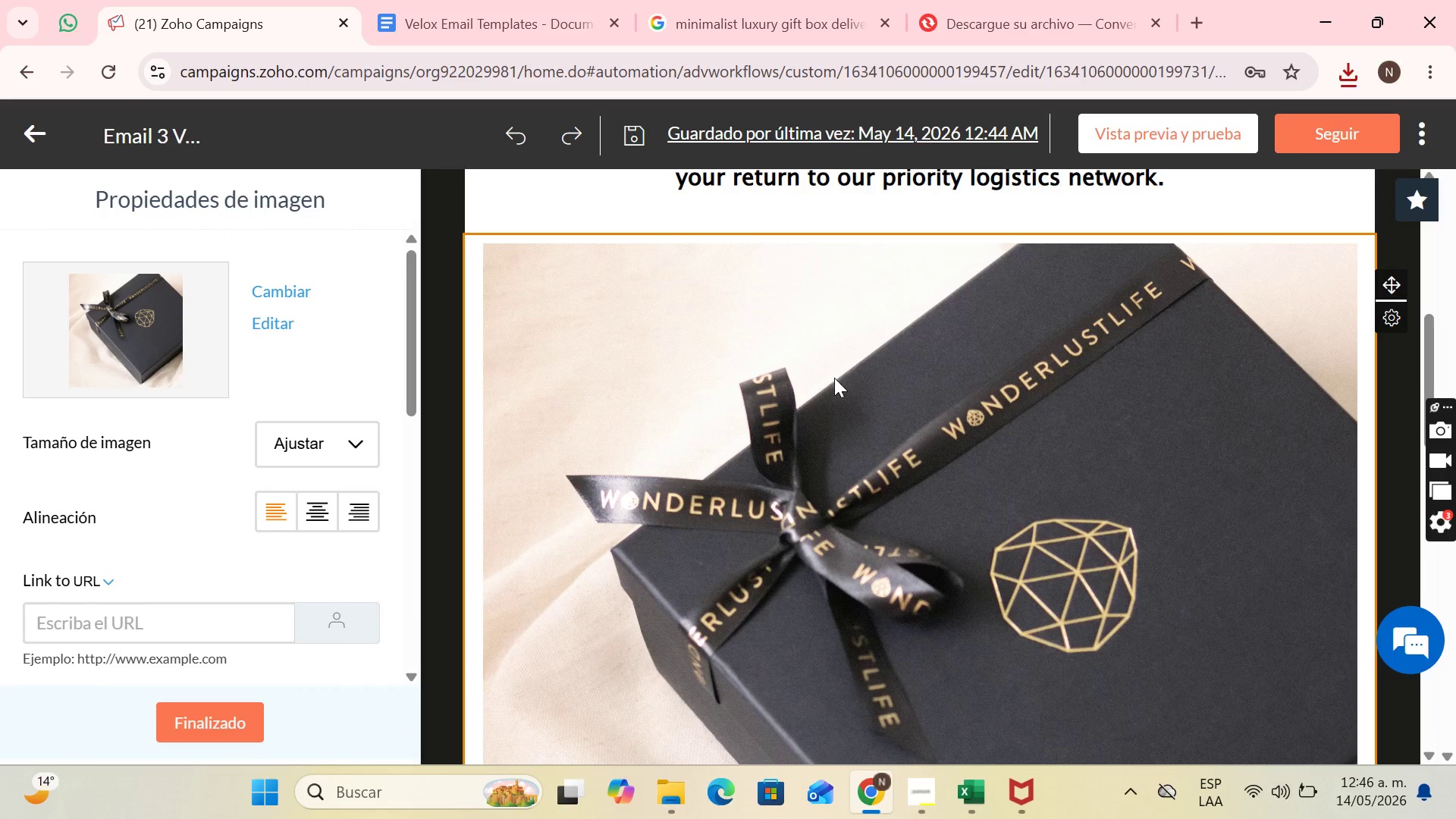 
wait(5.67)
 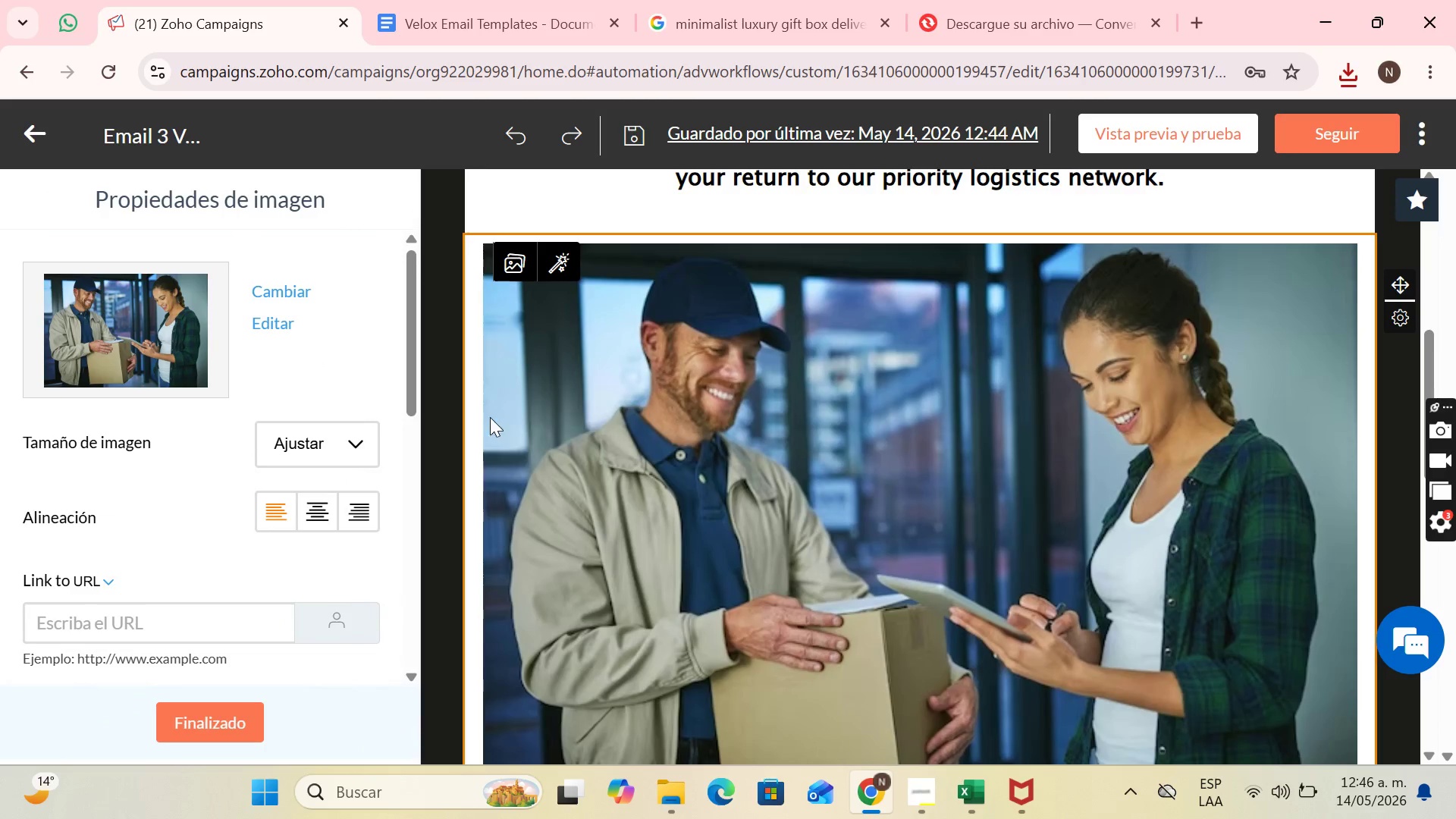 
scroll: coordinate [881, 400], scroll_direction: down, amount: 12.0
 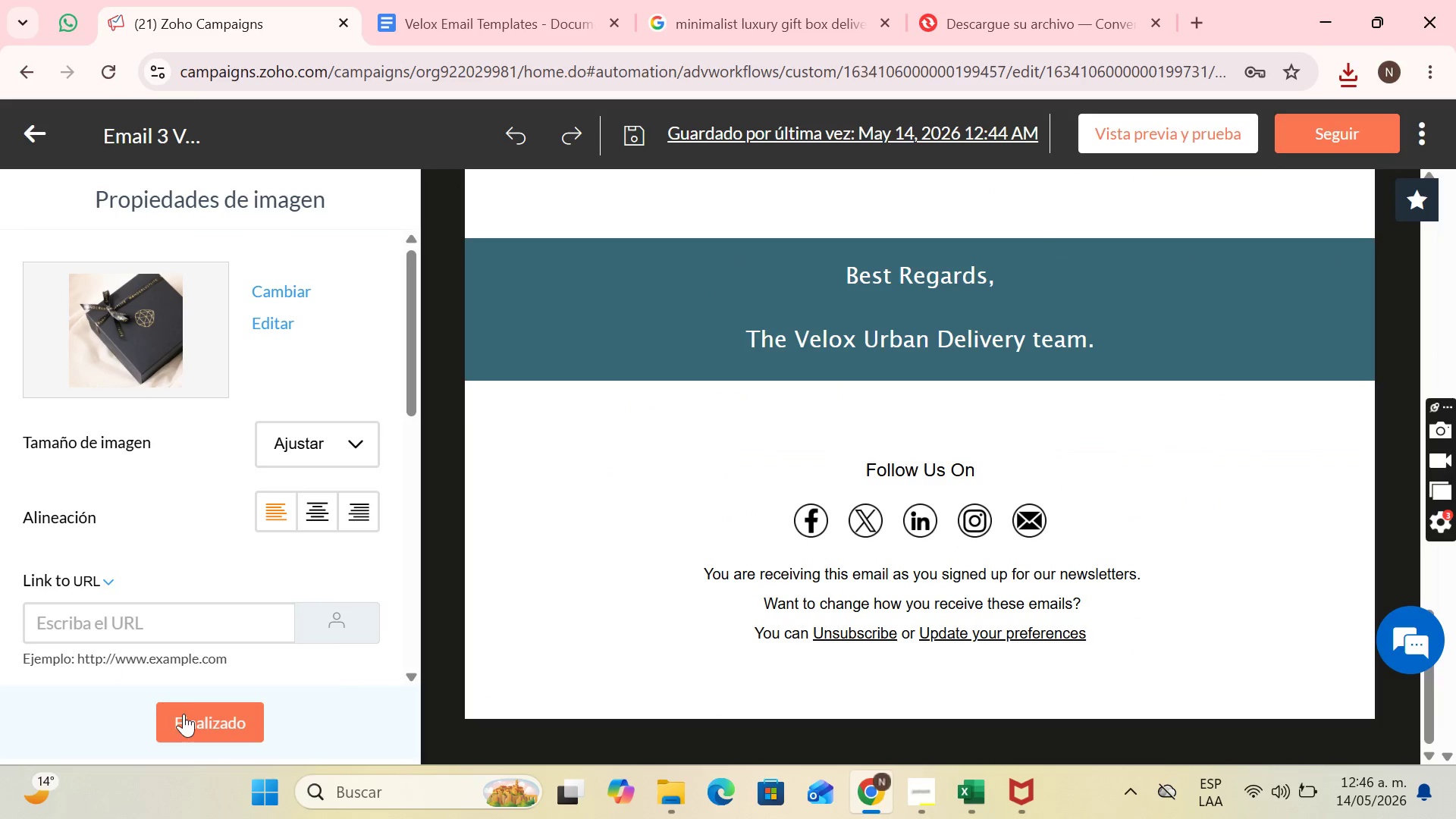 
left_click([184, 714])
 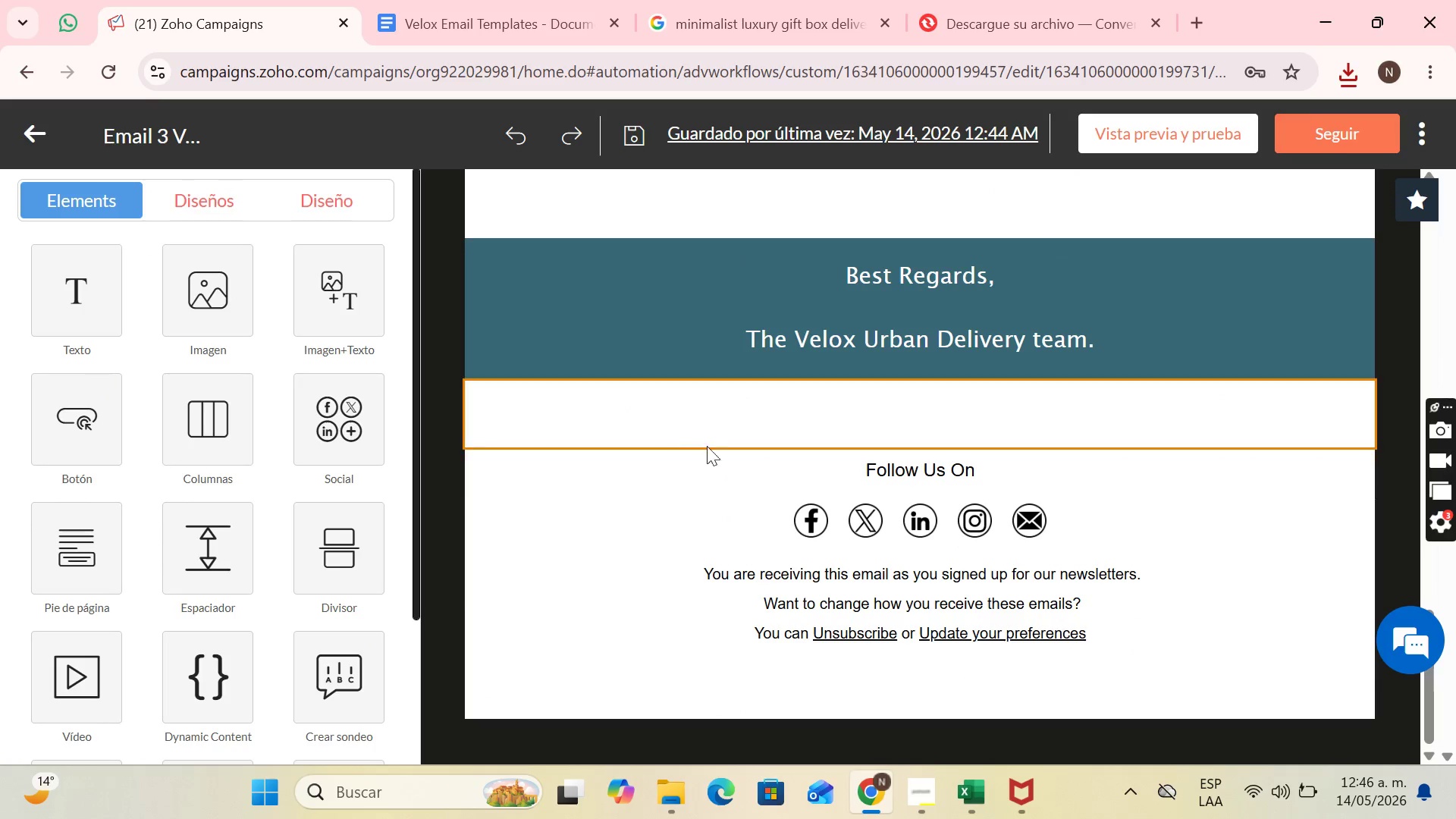 
scroll: coordinate [764, 463], scroll_direction: none, amount: 0.0
 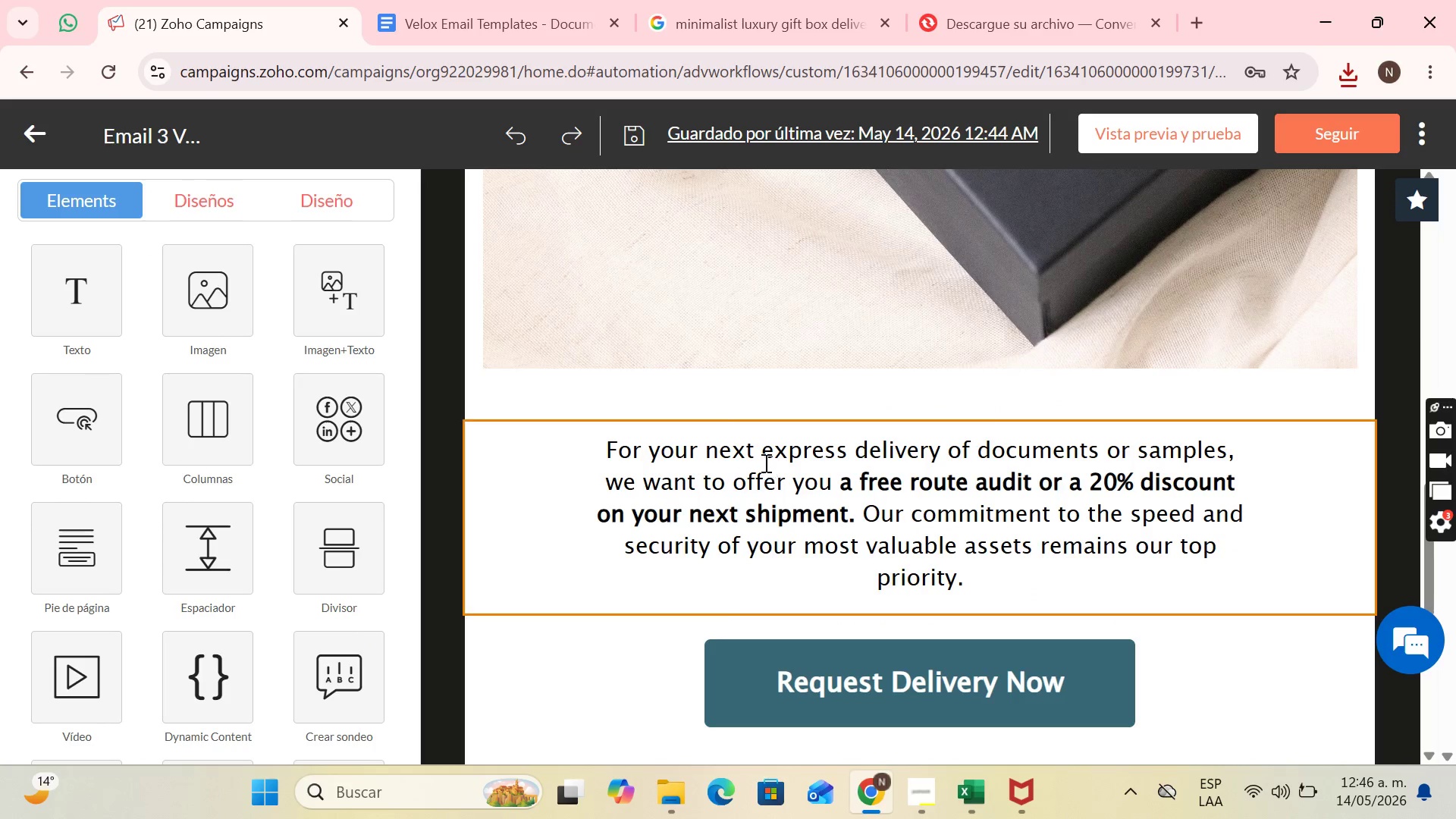 
scroll: coordinate [767, 468], scroll_direction: up, amount: 10.0
 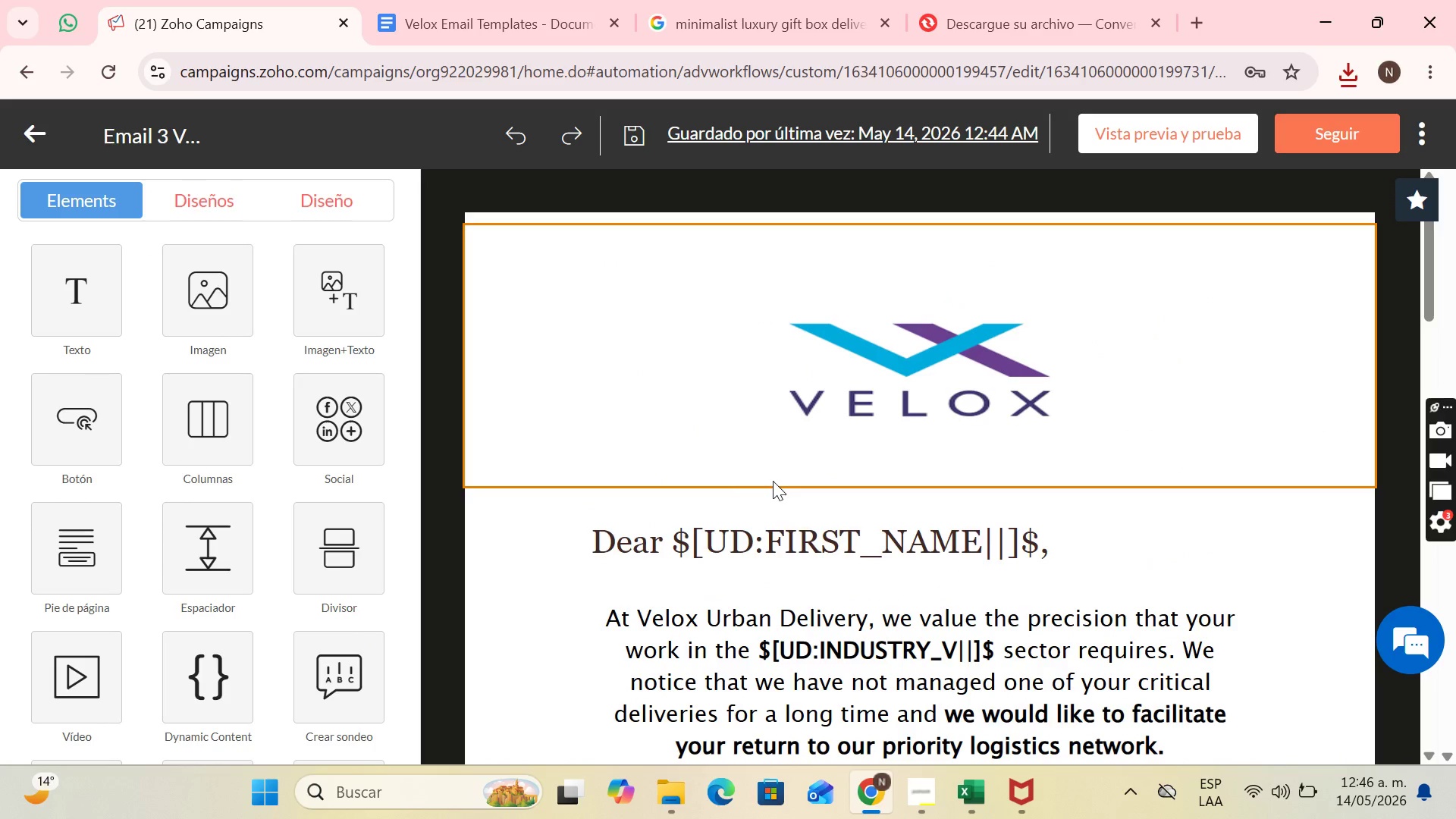 
scroll: coordinate [774, 482], scroll_direction: down, amount: 18.0
 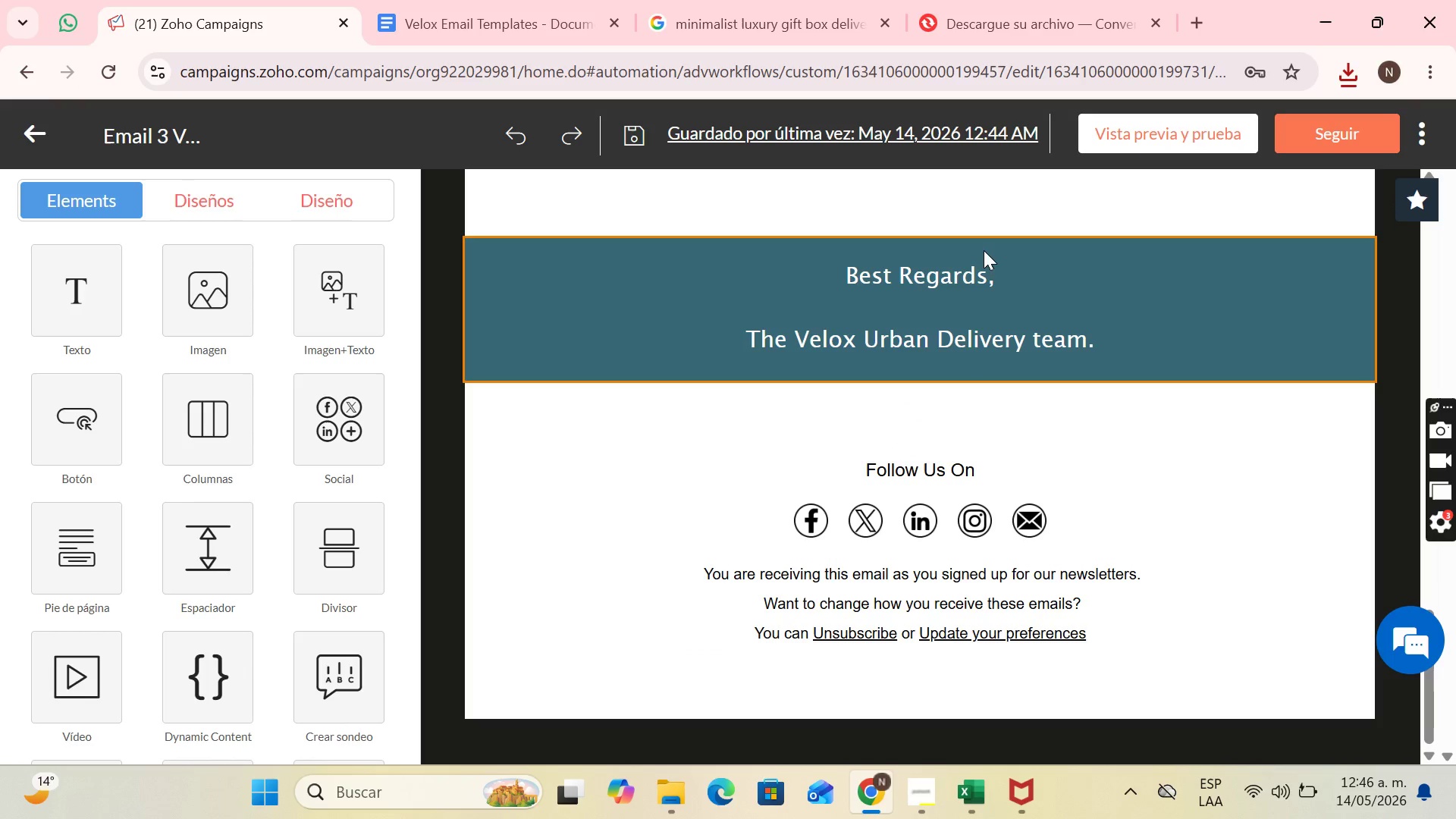 
scroll: coordinate [1237, 306], scroll_direction: up, amount: 14.0
 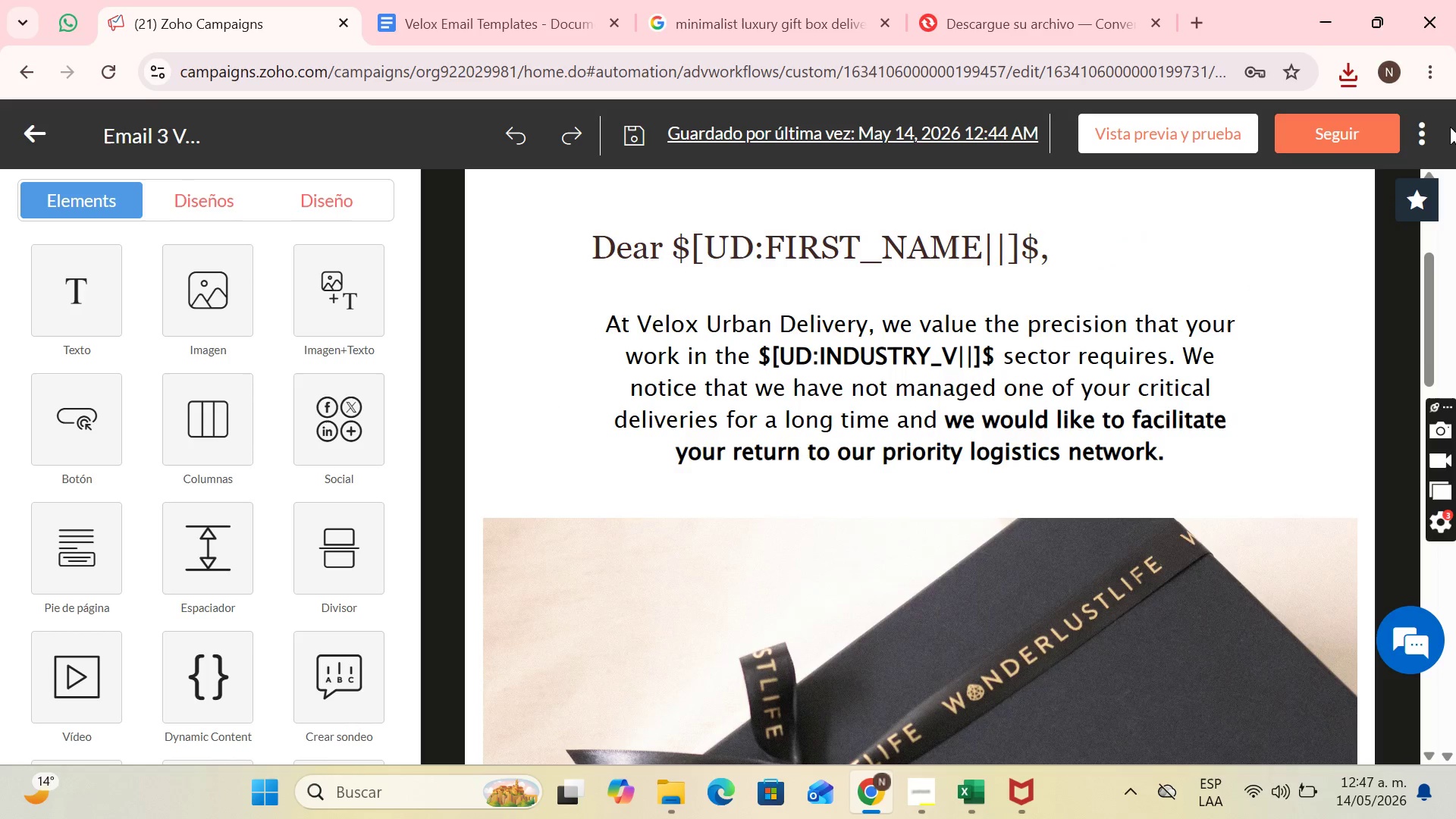 
left_click([1430, 132])
 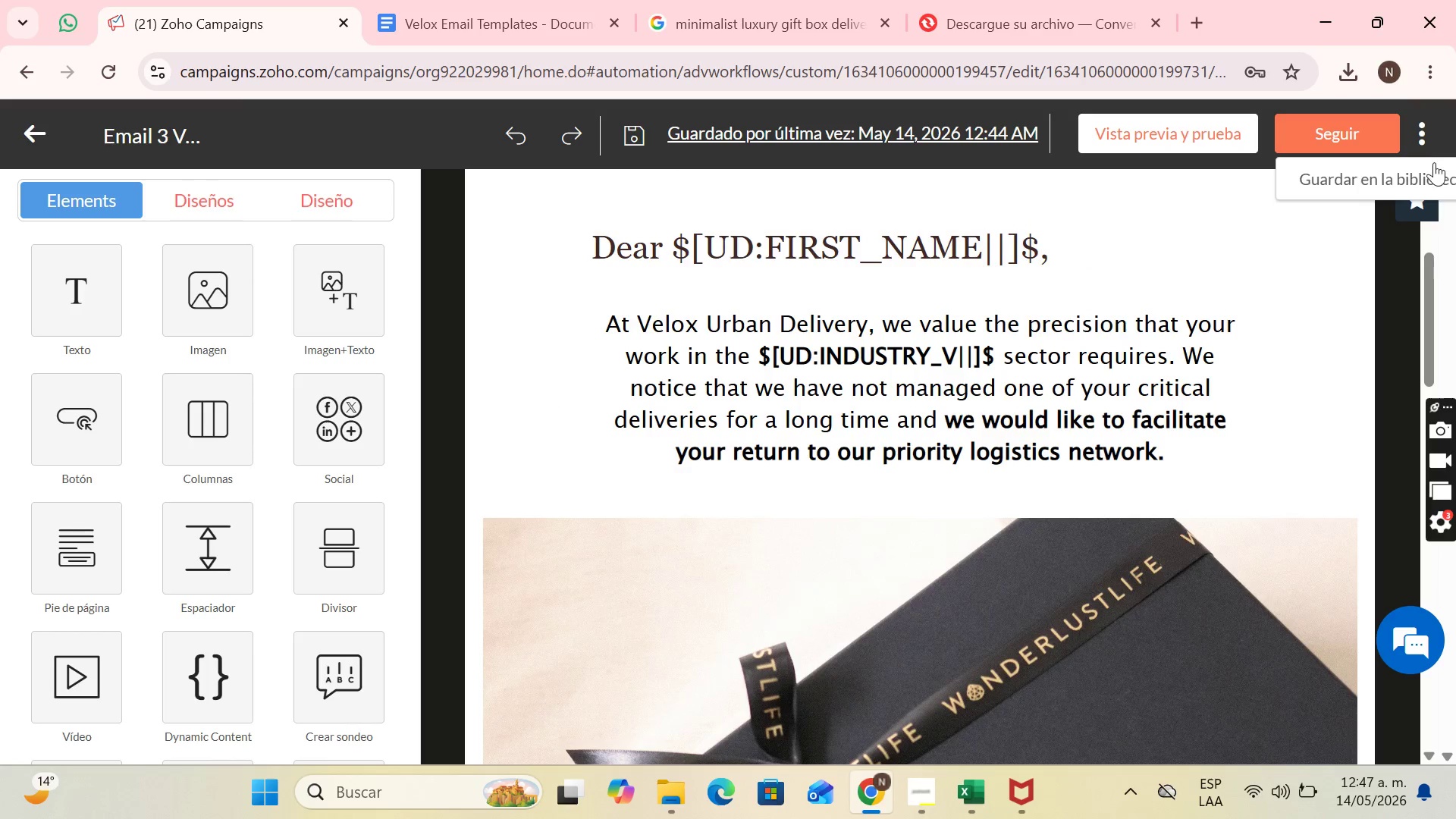 
left_click([1434, 164])
 